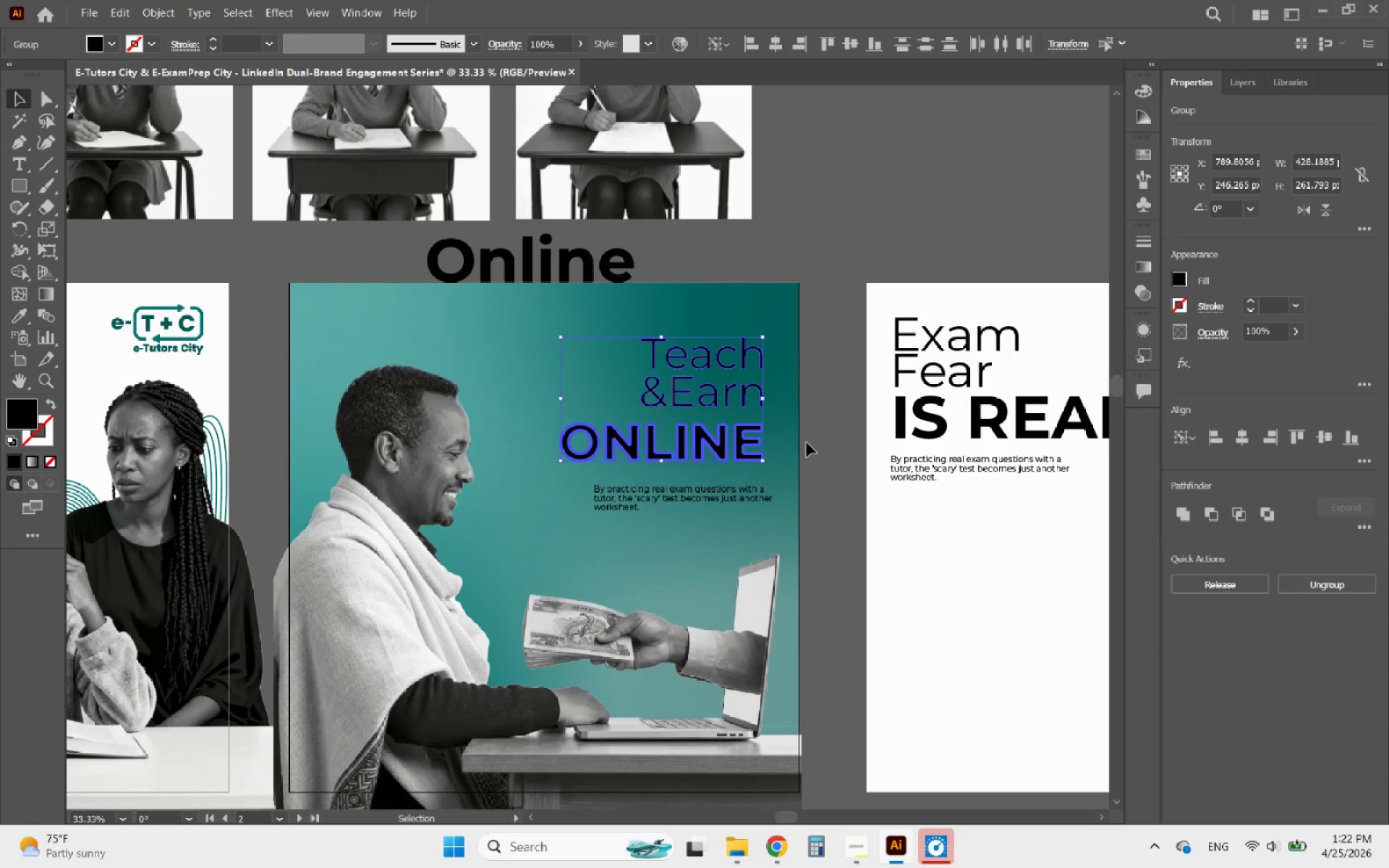 
left_click([832, 431])
 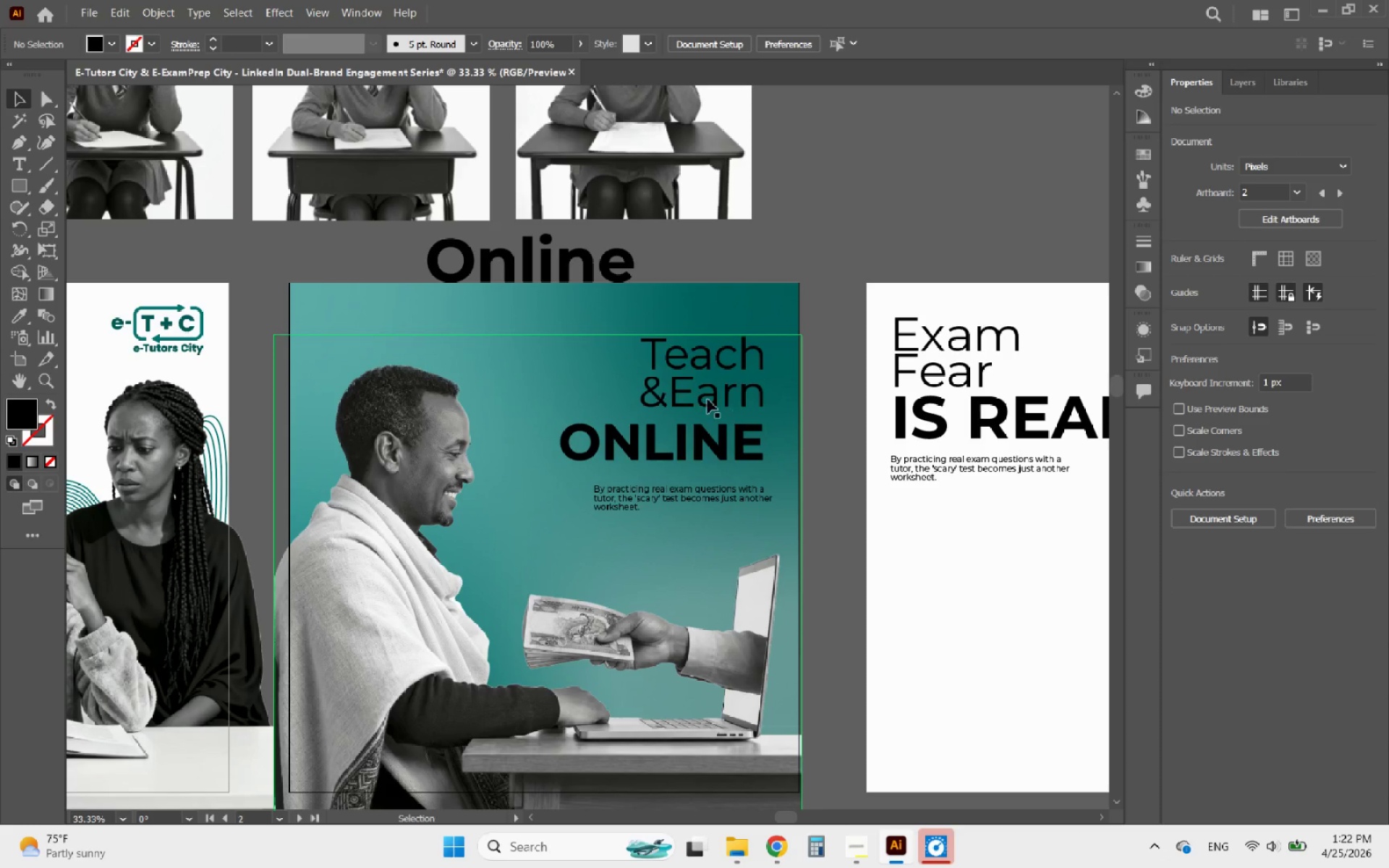 
left_click([708, 399])
 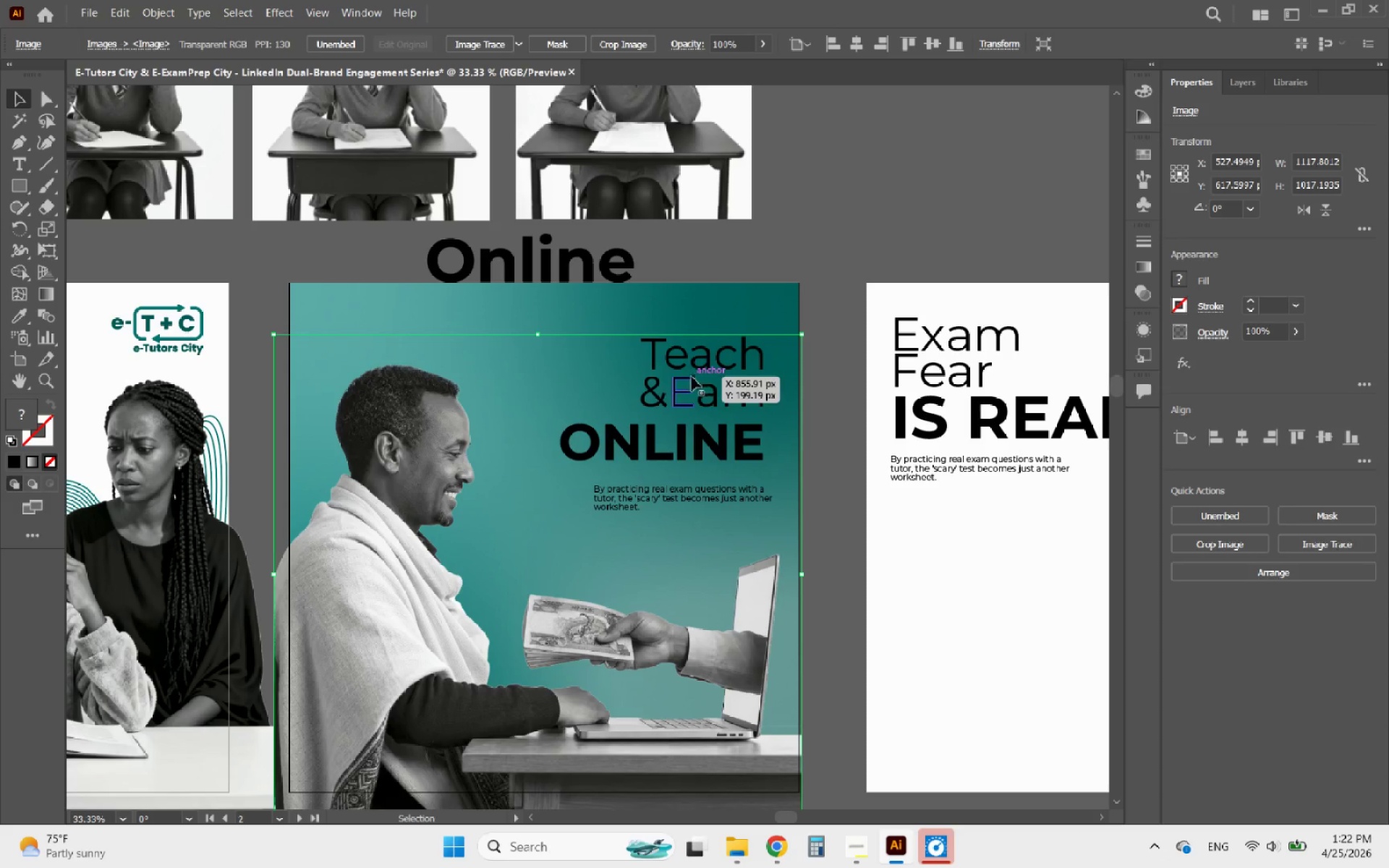 
left_click([686, 383])
 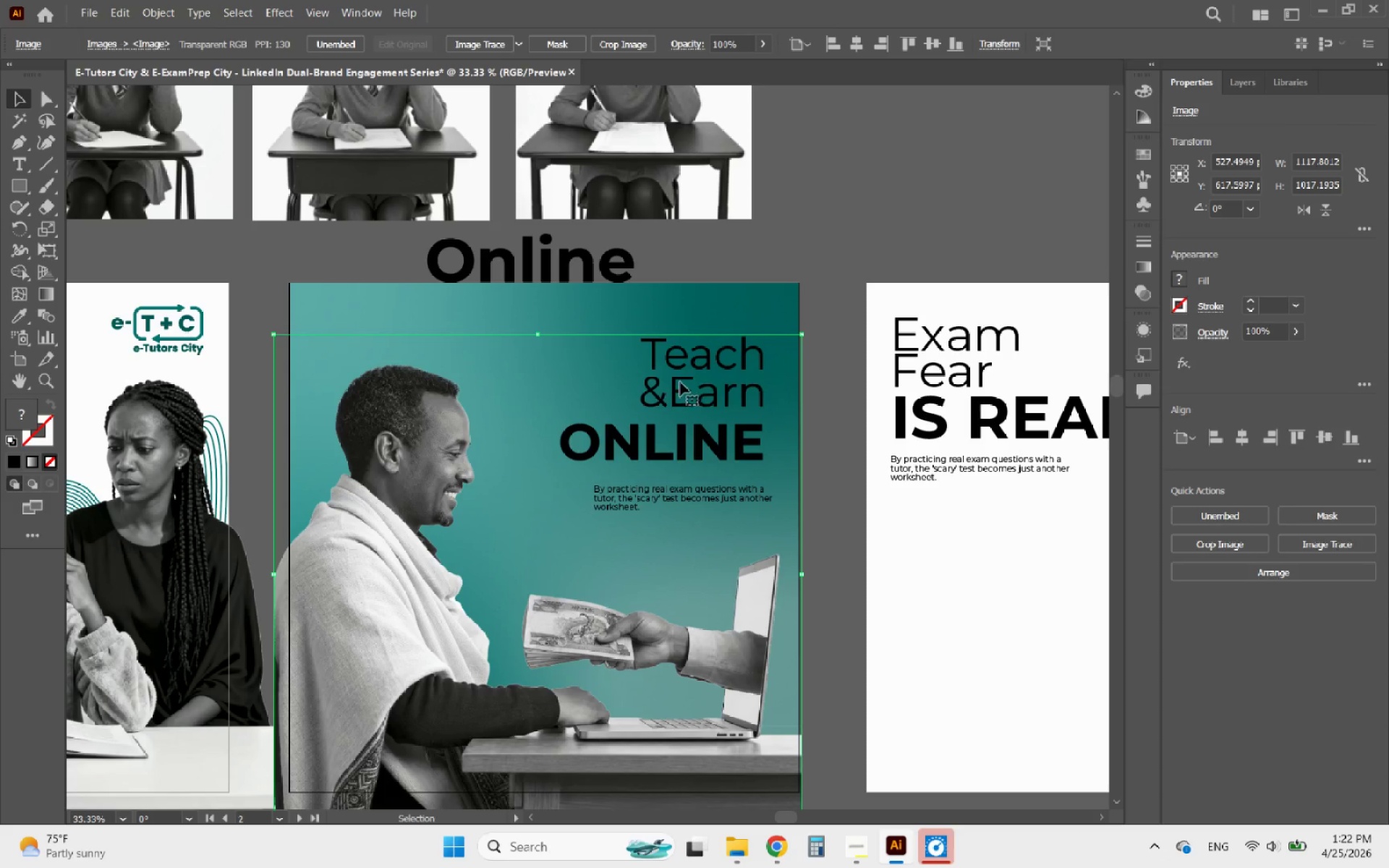 
left_click([676, 381])
 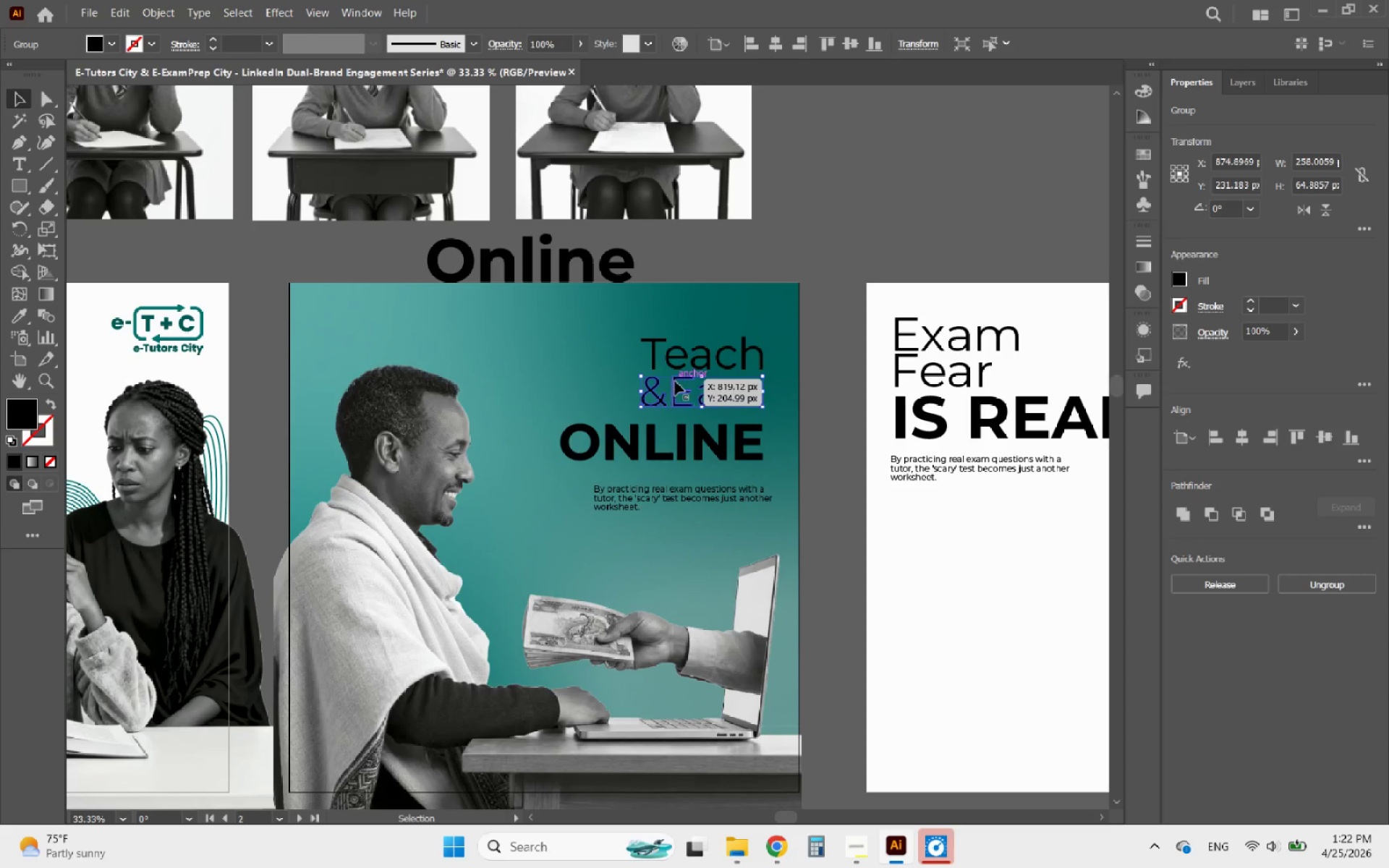 
hold_key(key=ShiftLeft, duration=2.95)
left_click([679, 354])
 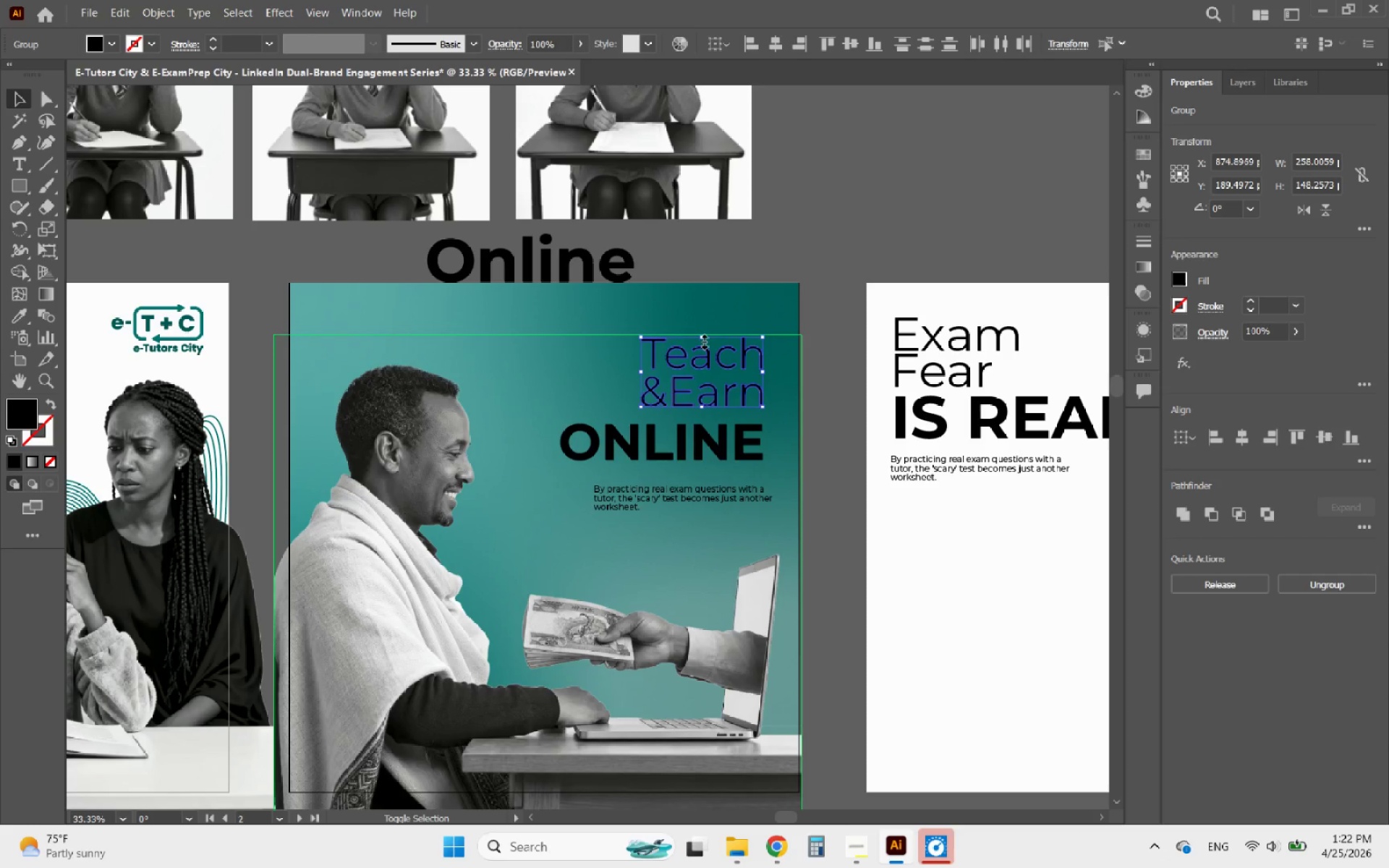 
left_click_drag(start_coordinate=[703, 338], to_coordinate=[702, 344])
 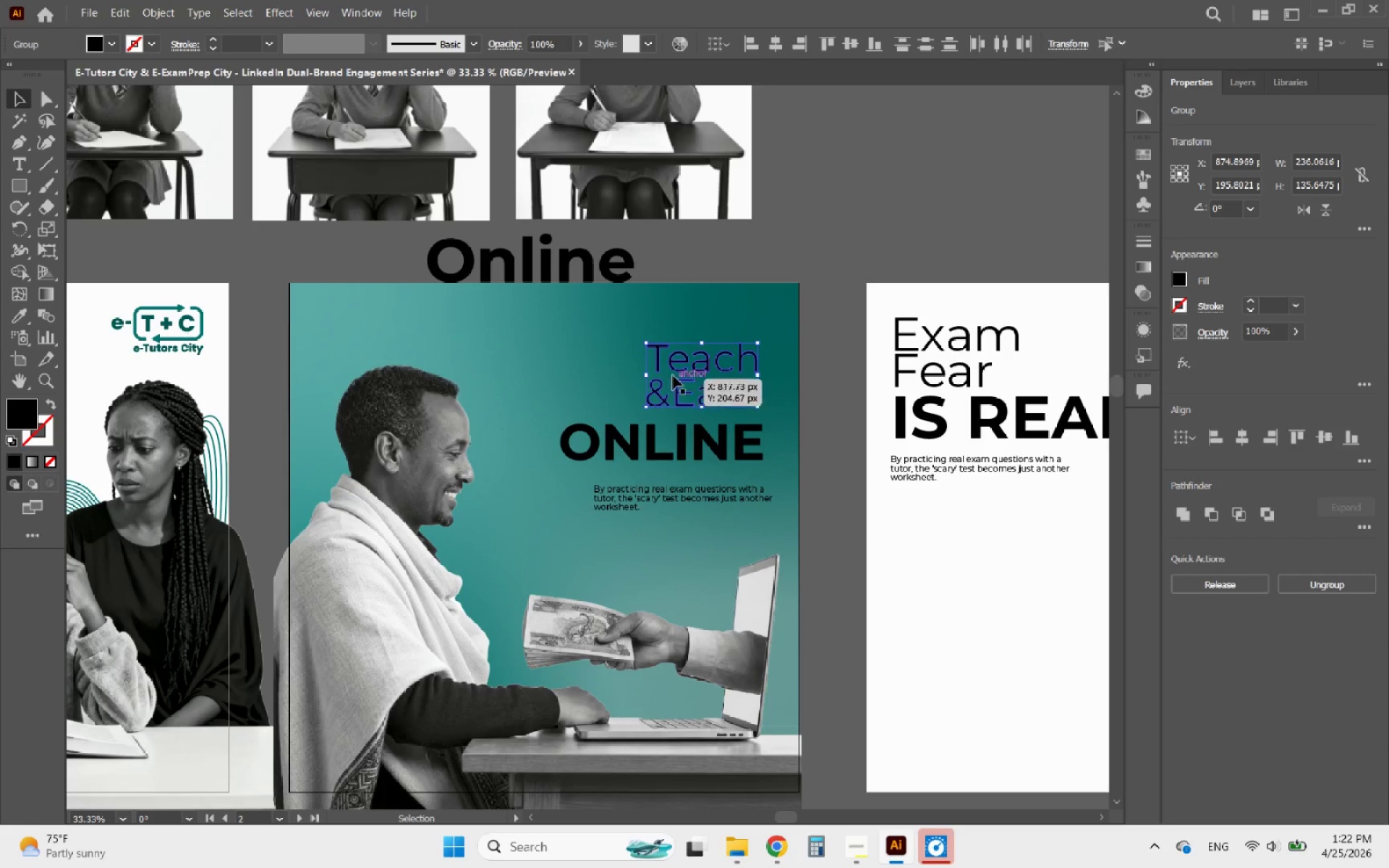 
hold_key(key=ShiftLeft, duration=0.62)
 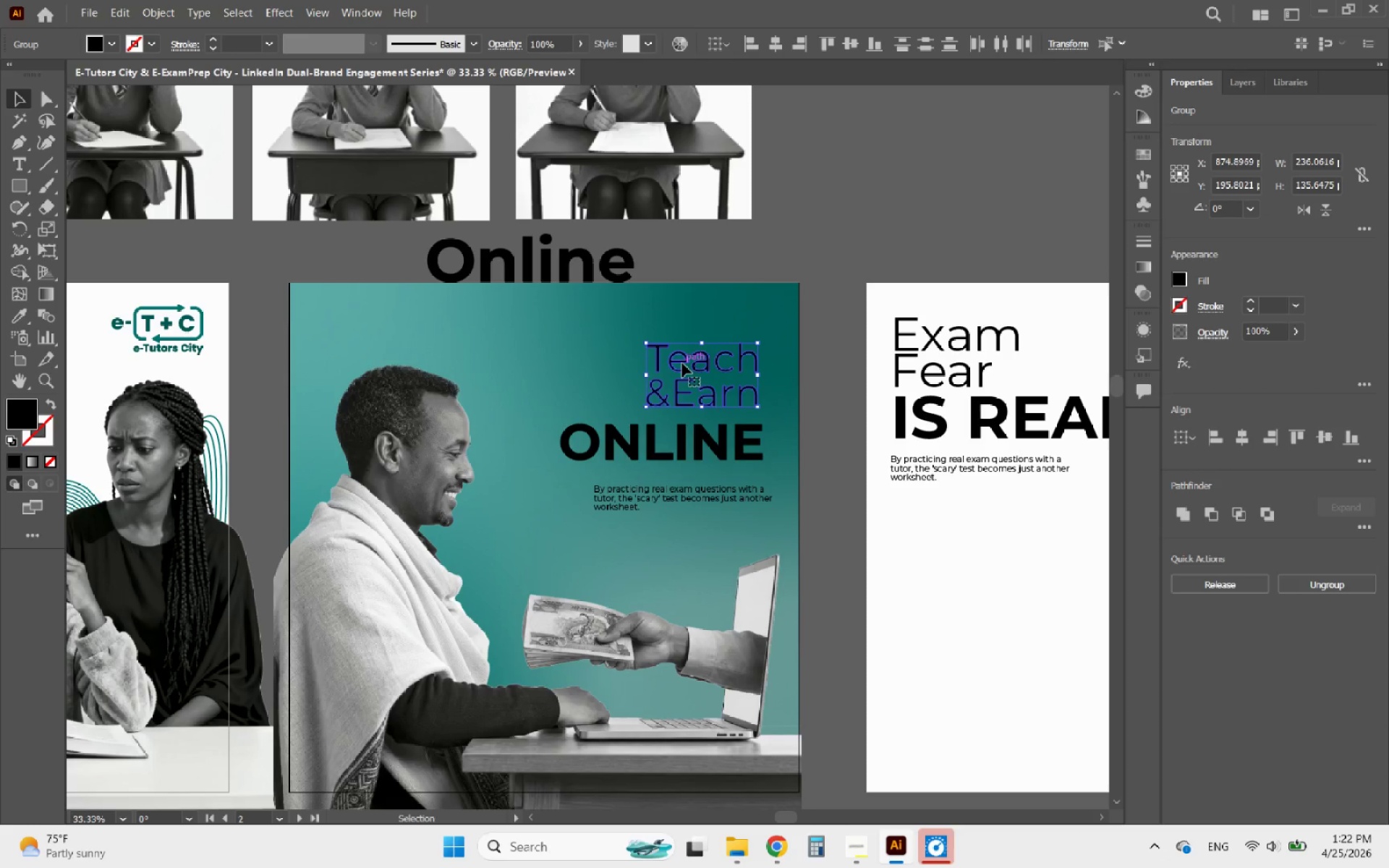 
left_click_drag(start_coordinate=[681, 363], to_coordinate=[683, 370])
 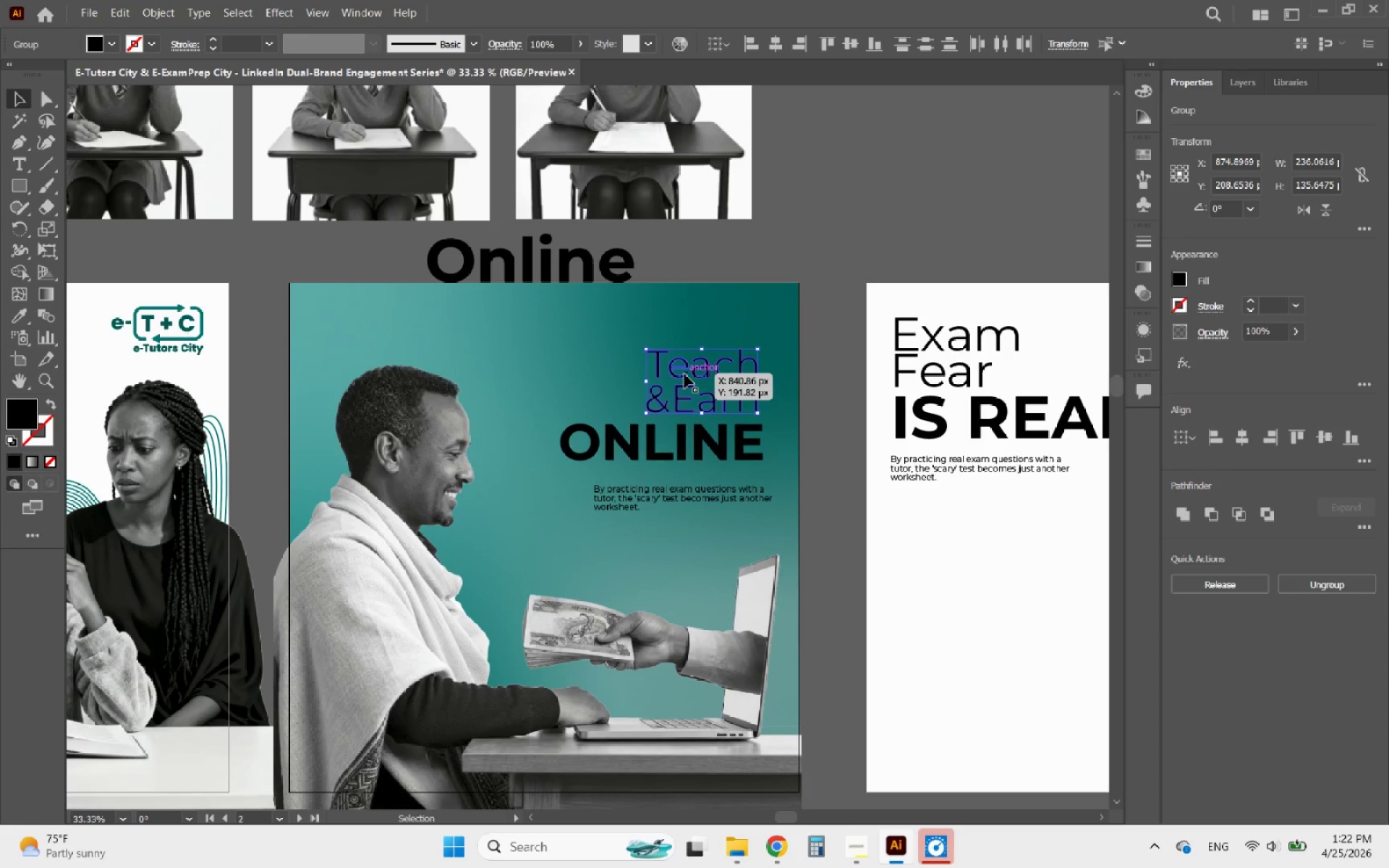 
hold_key(key=ShiftLeft, duration=2.89)
 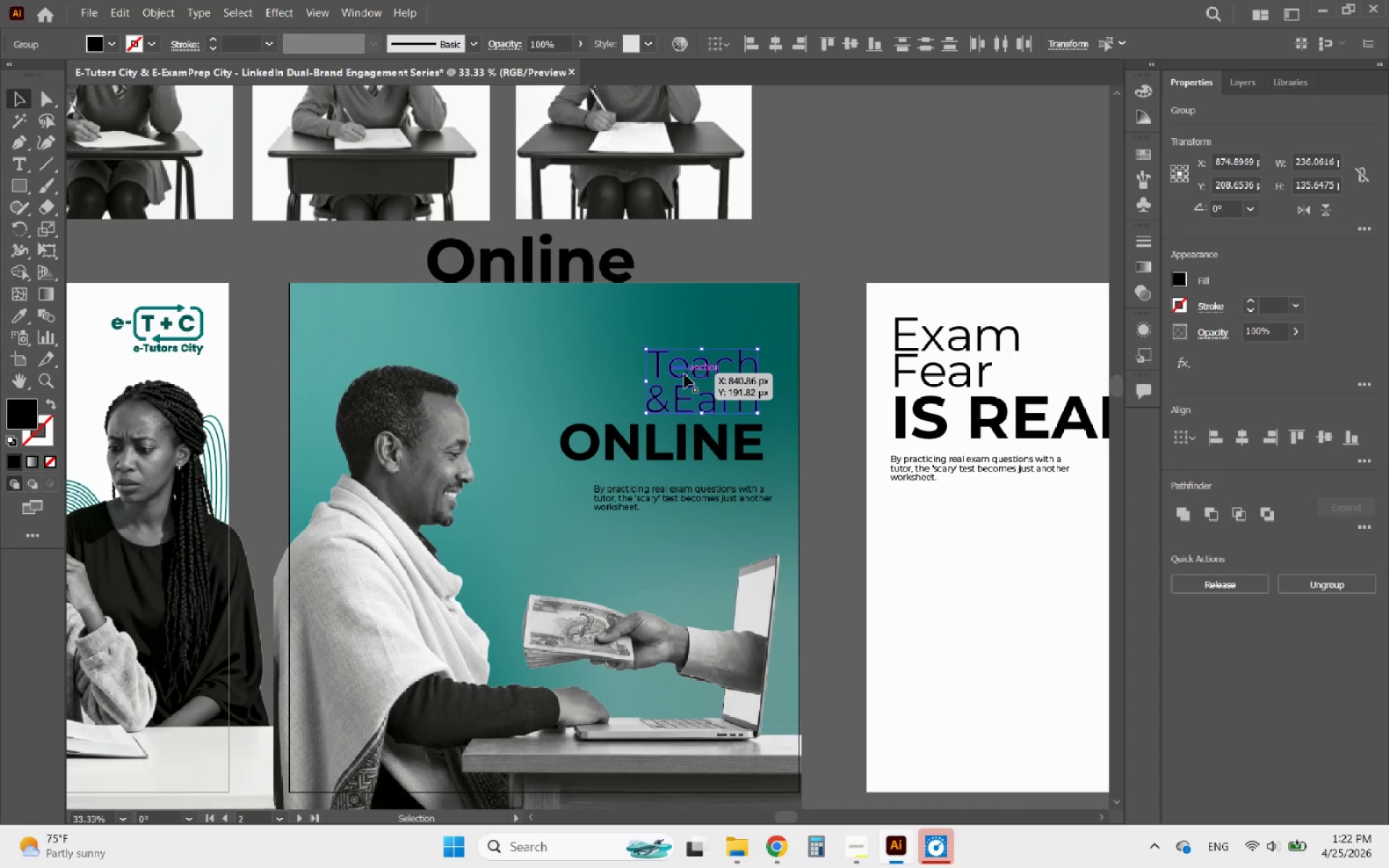 
key(ArrowDown)
 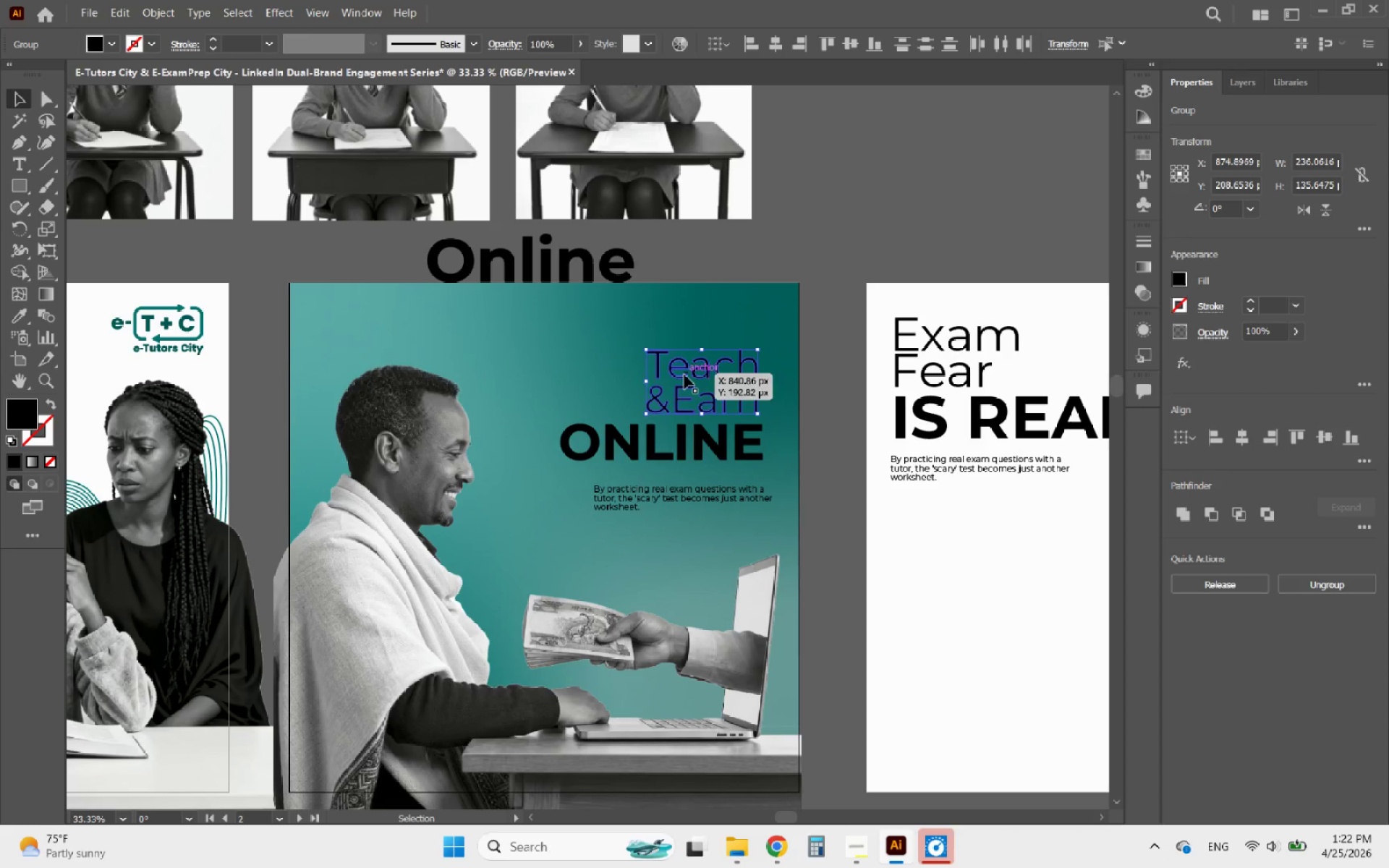 
key(ArrowDown)
 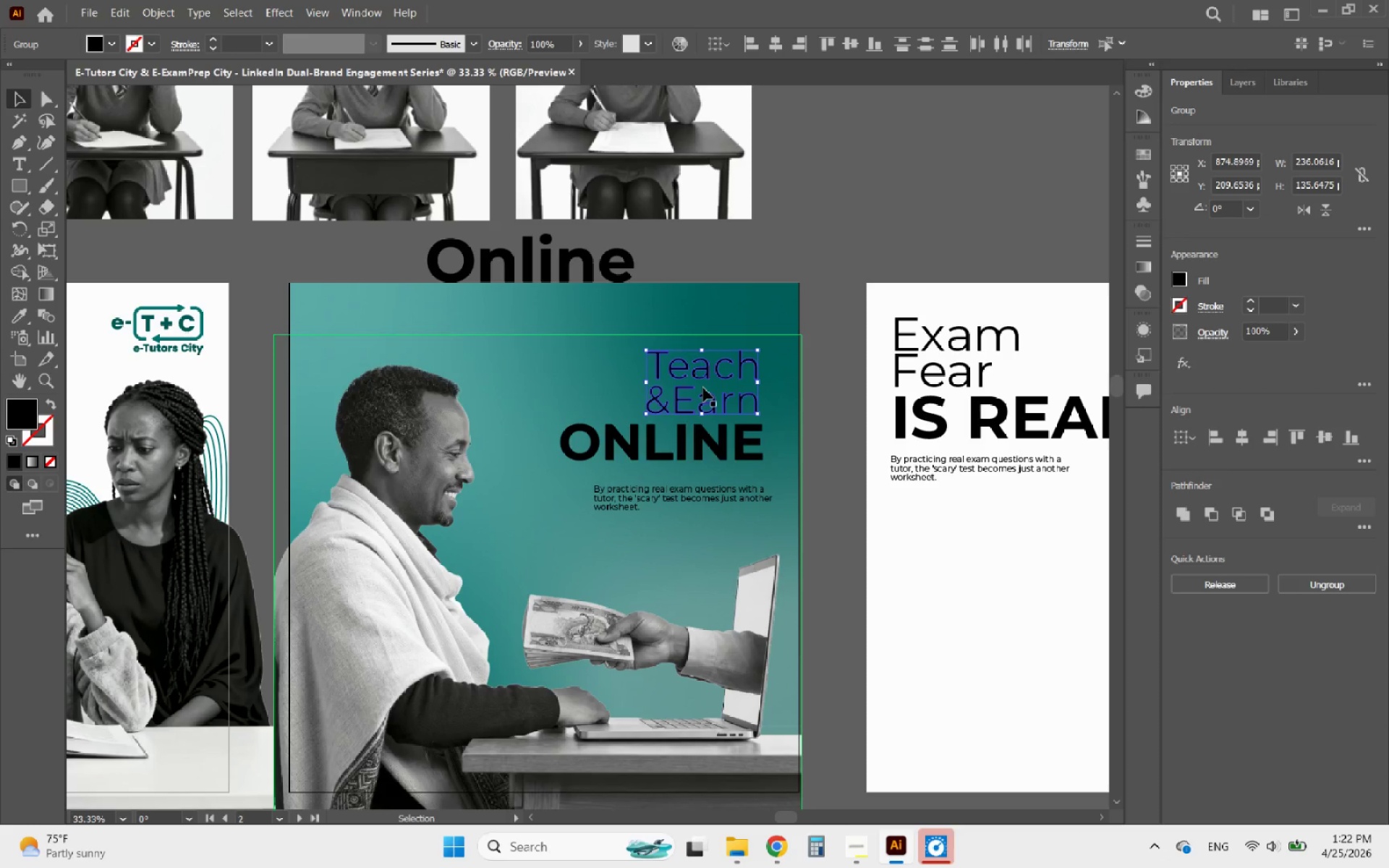 
key(ArrowDown)
 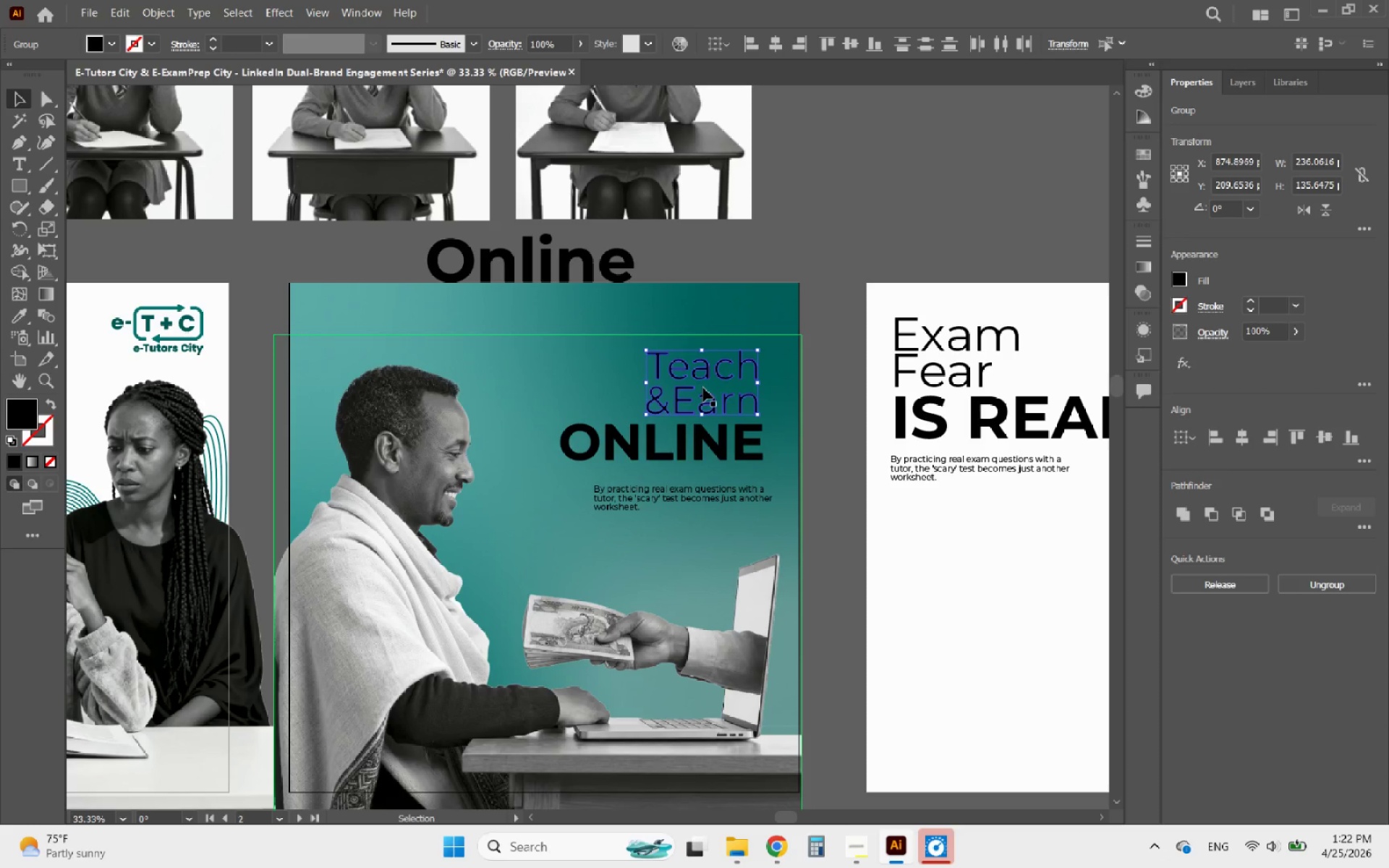 
key(ArrowDown)
 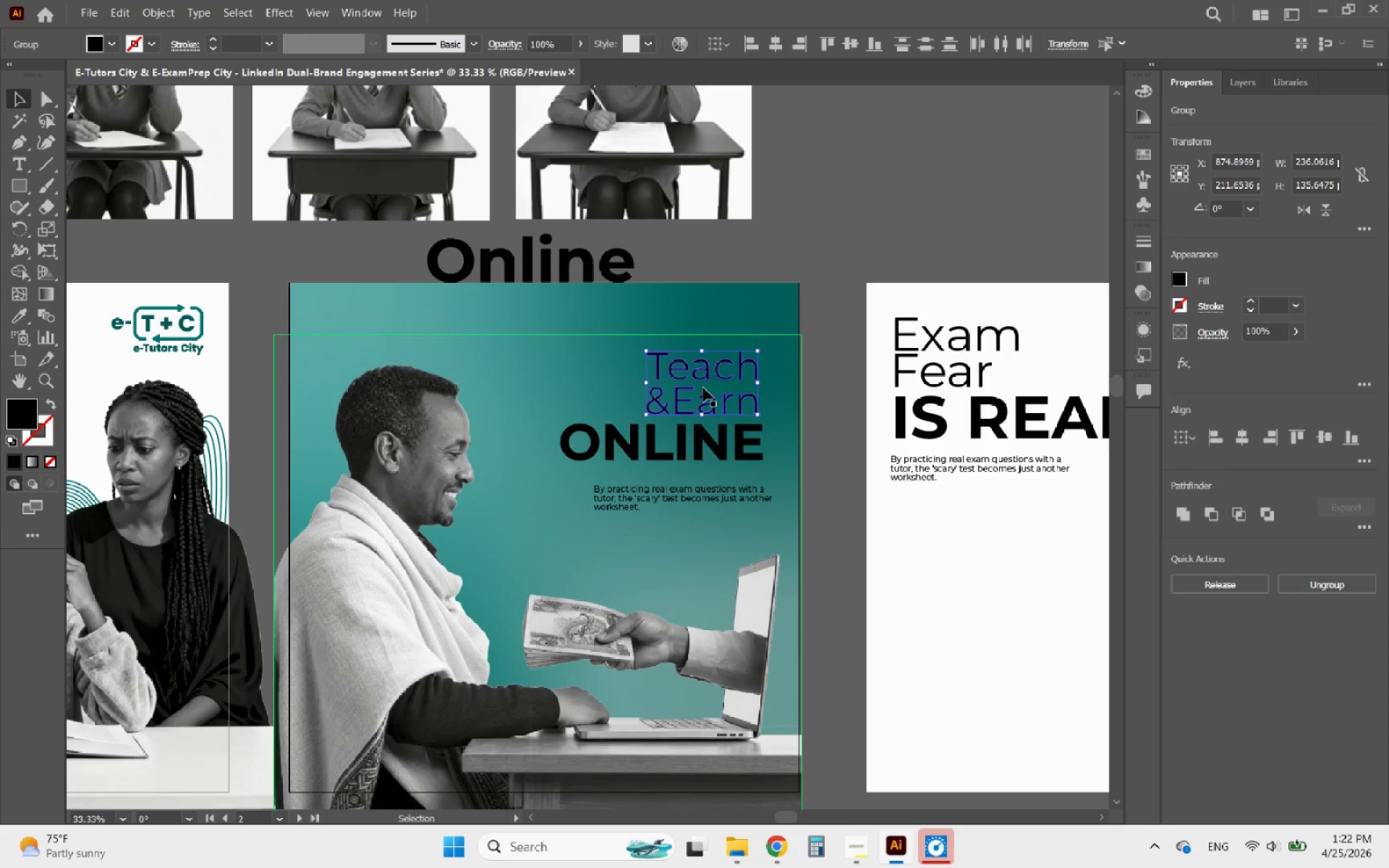 
key(ArrowDown)
 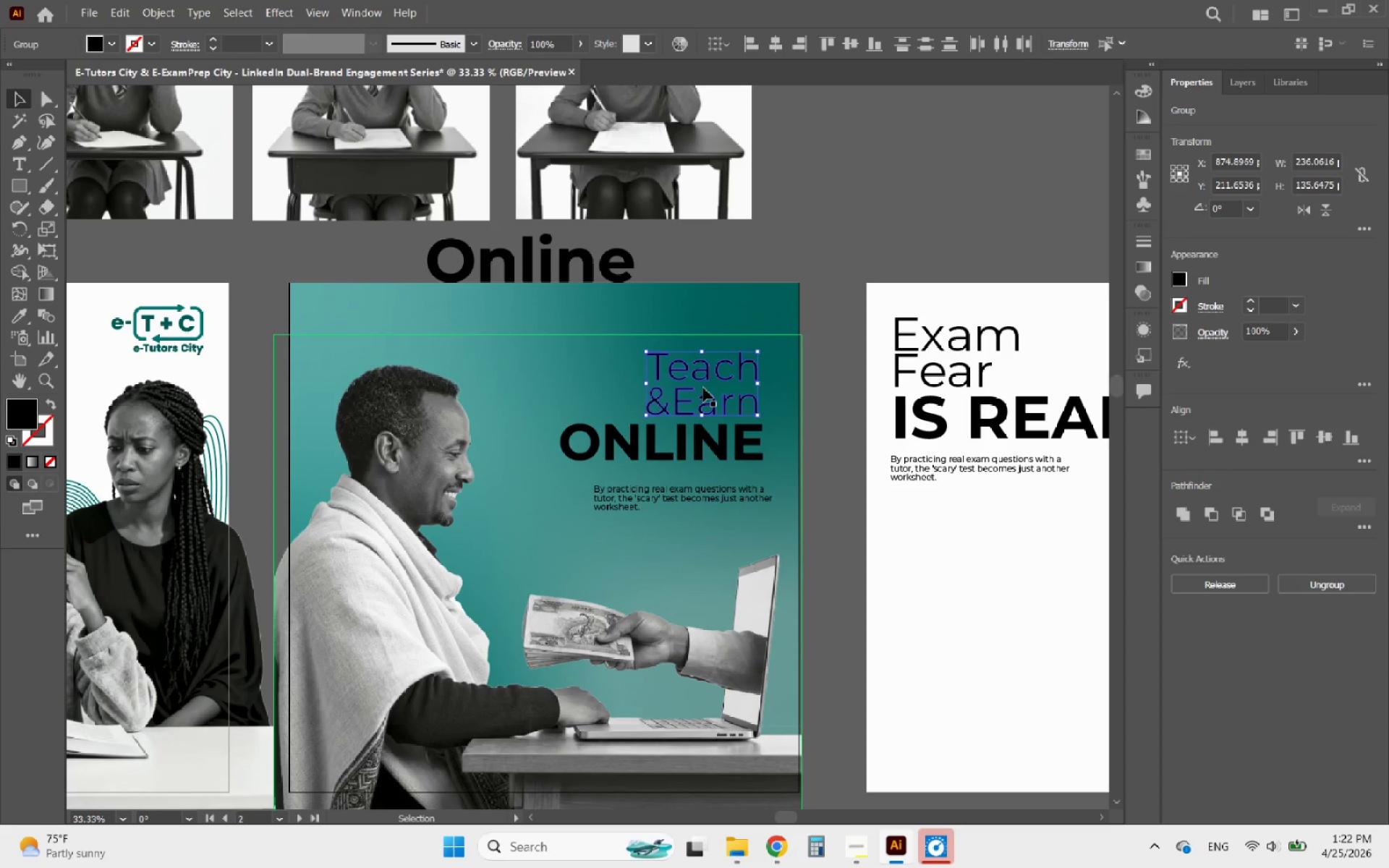 
key(ArrowDown)
 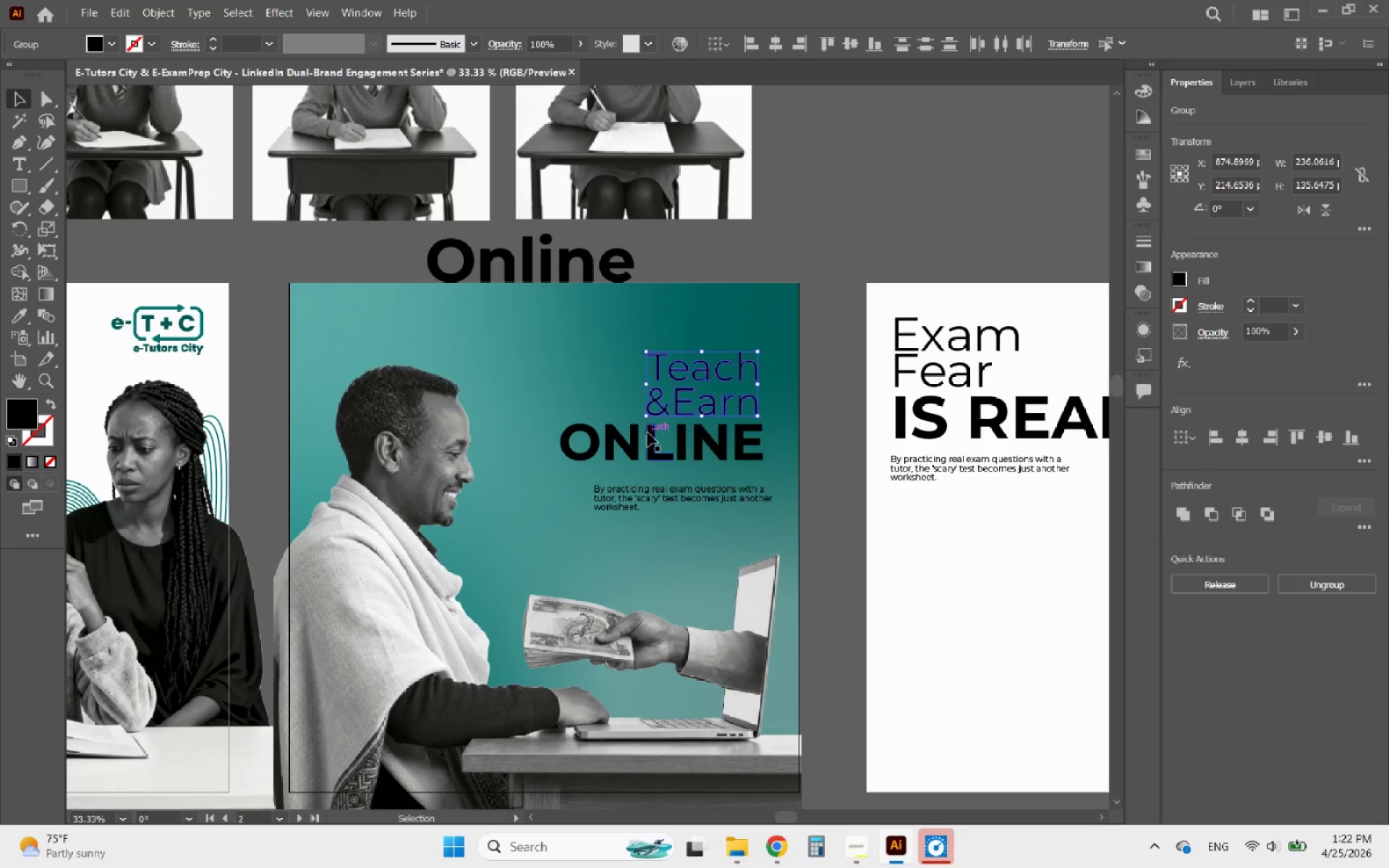 
hold_key(key=ShiftLeft, duration=0.86)
left_click([647, 433])
 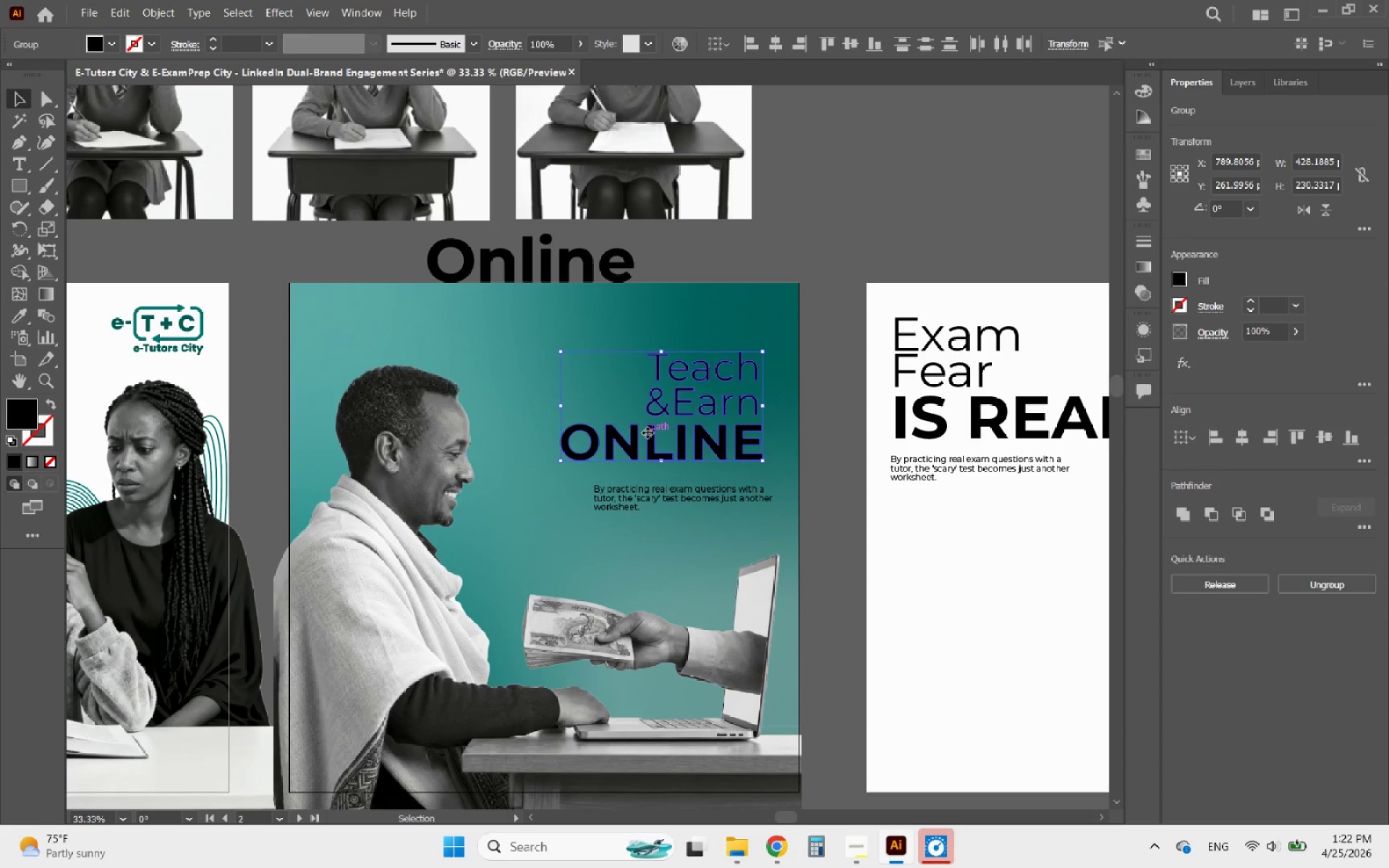 
key(CapsLock)
 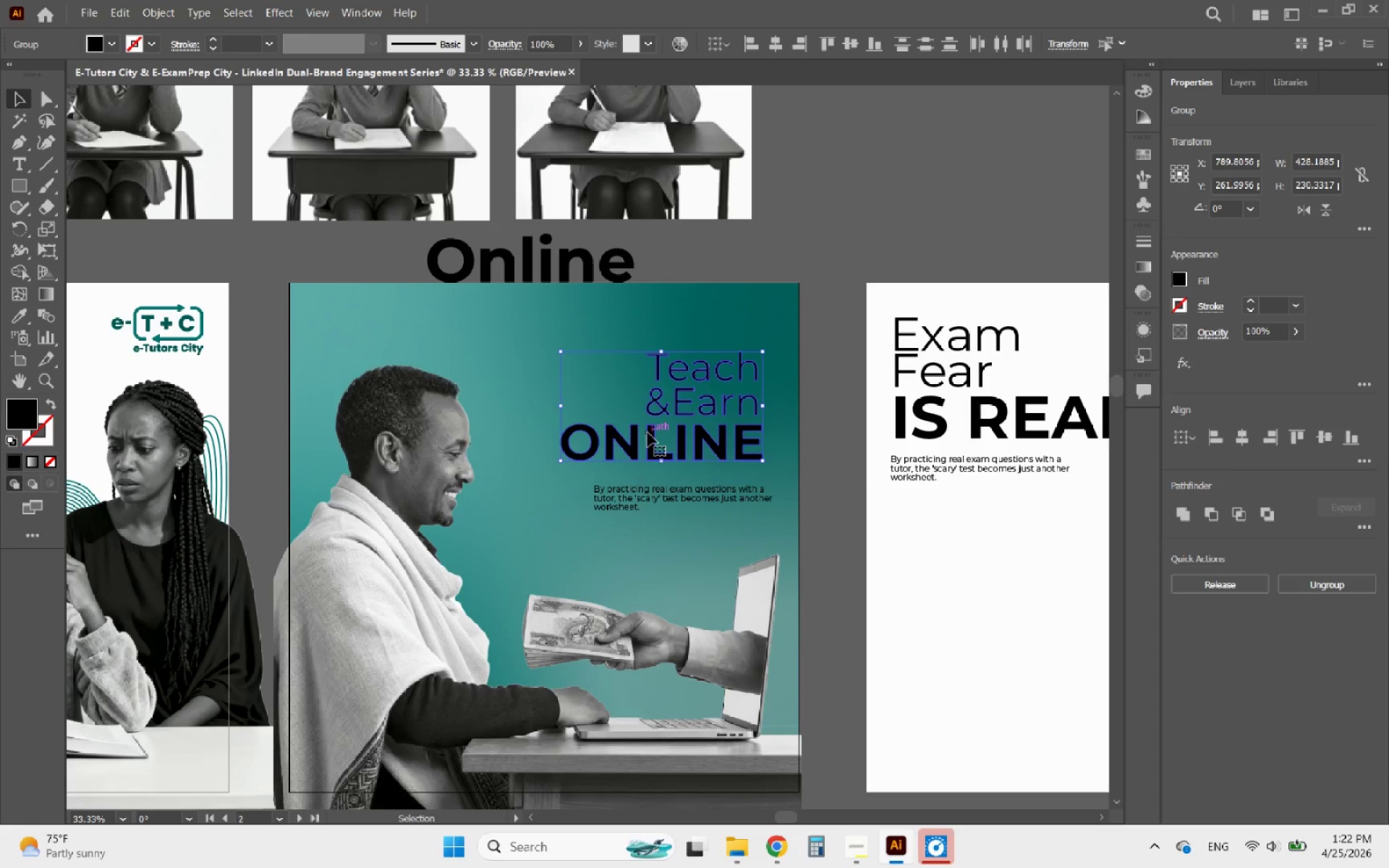 
left_click([647, 433])
 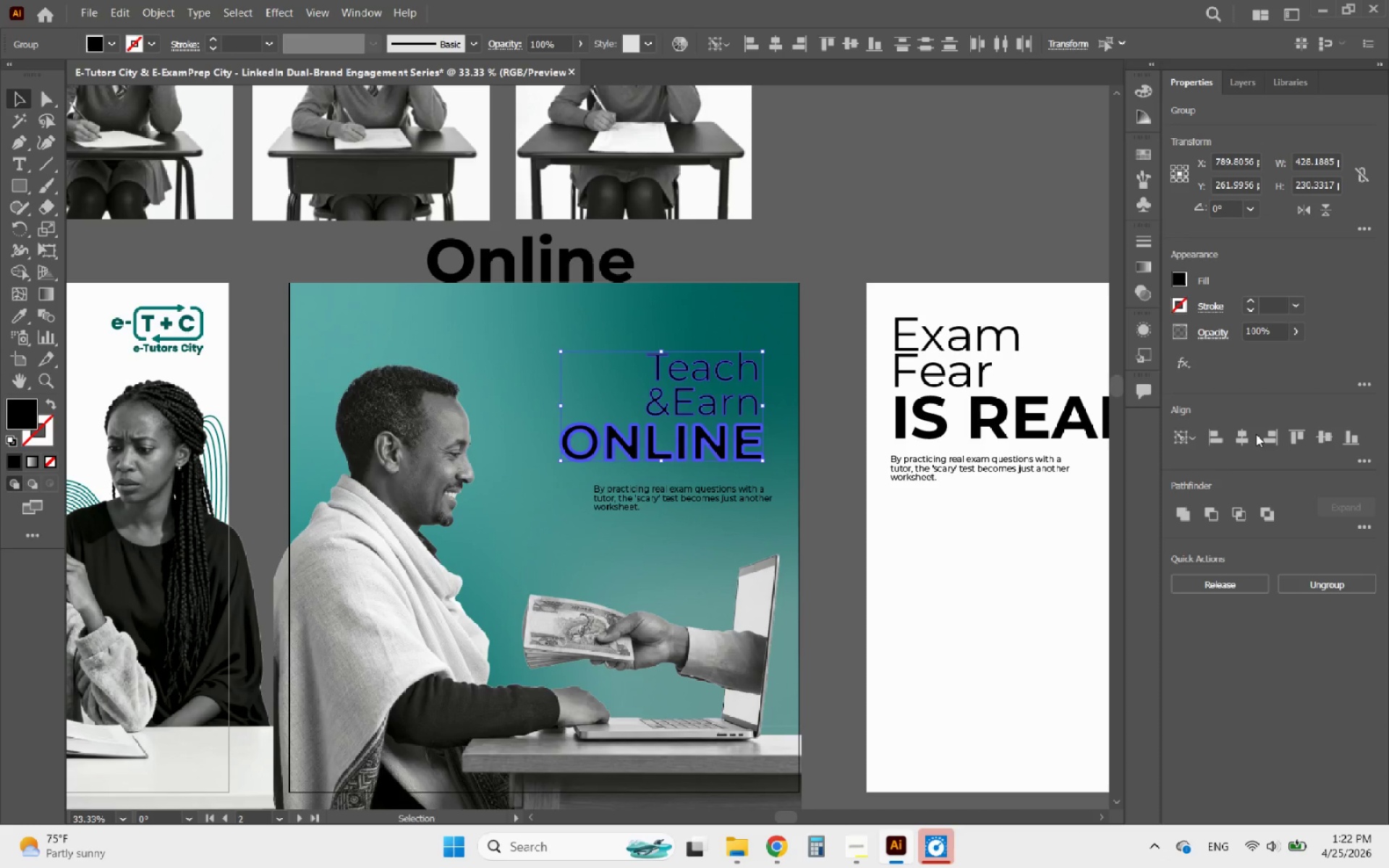 
left_click([1260, 434])
 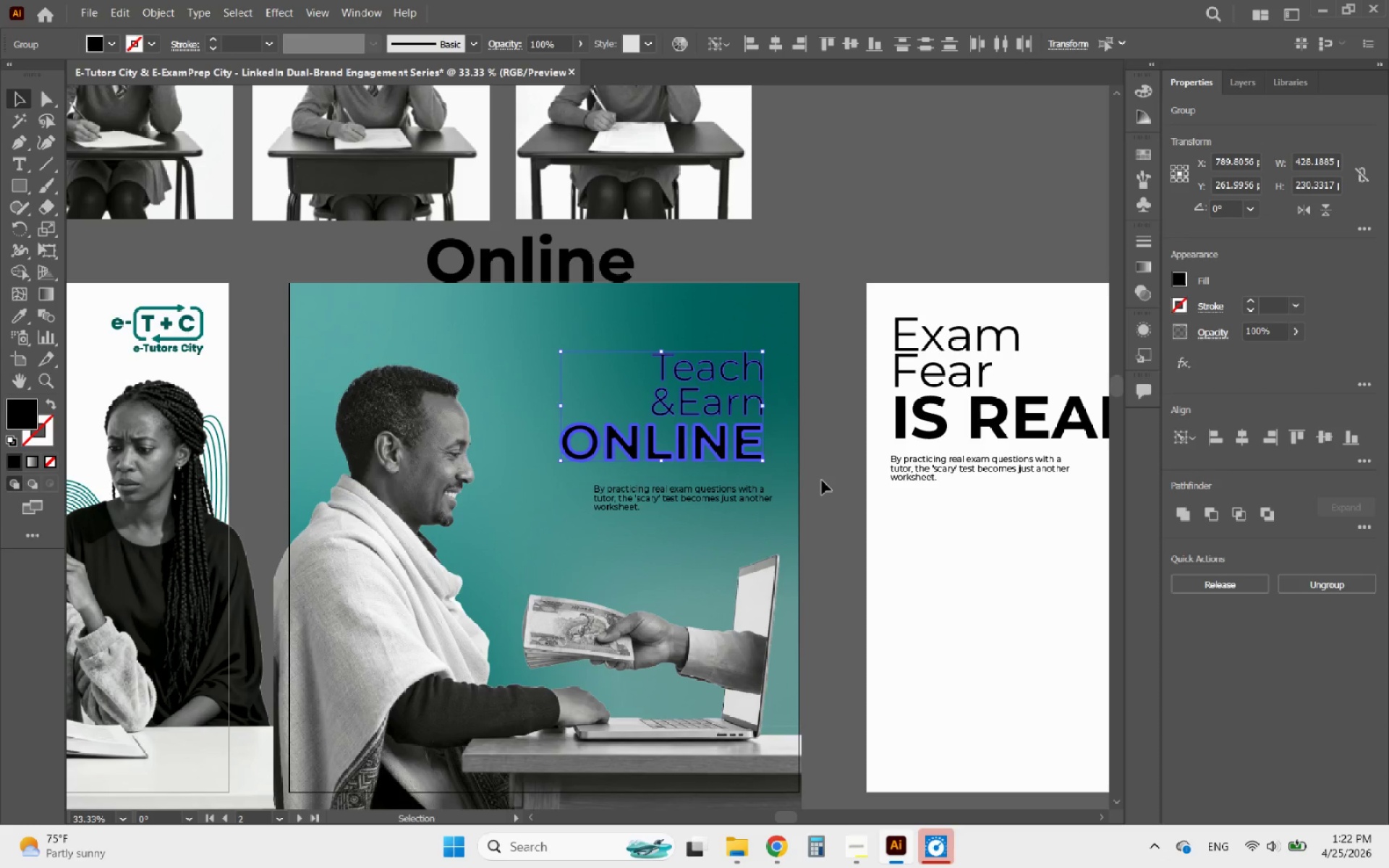 
hold_key(key=ArrowRight, duration=0.61)
 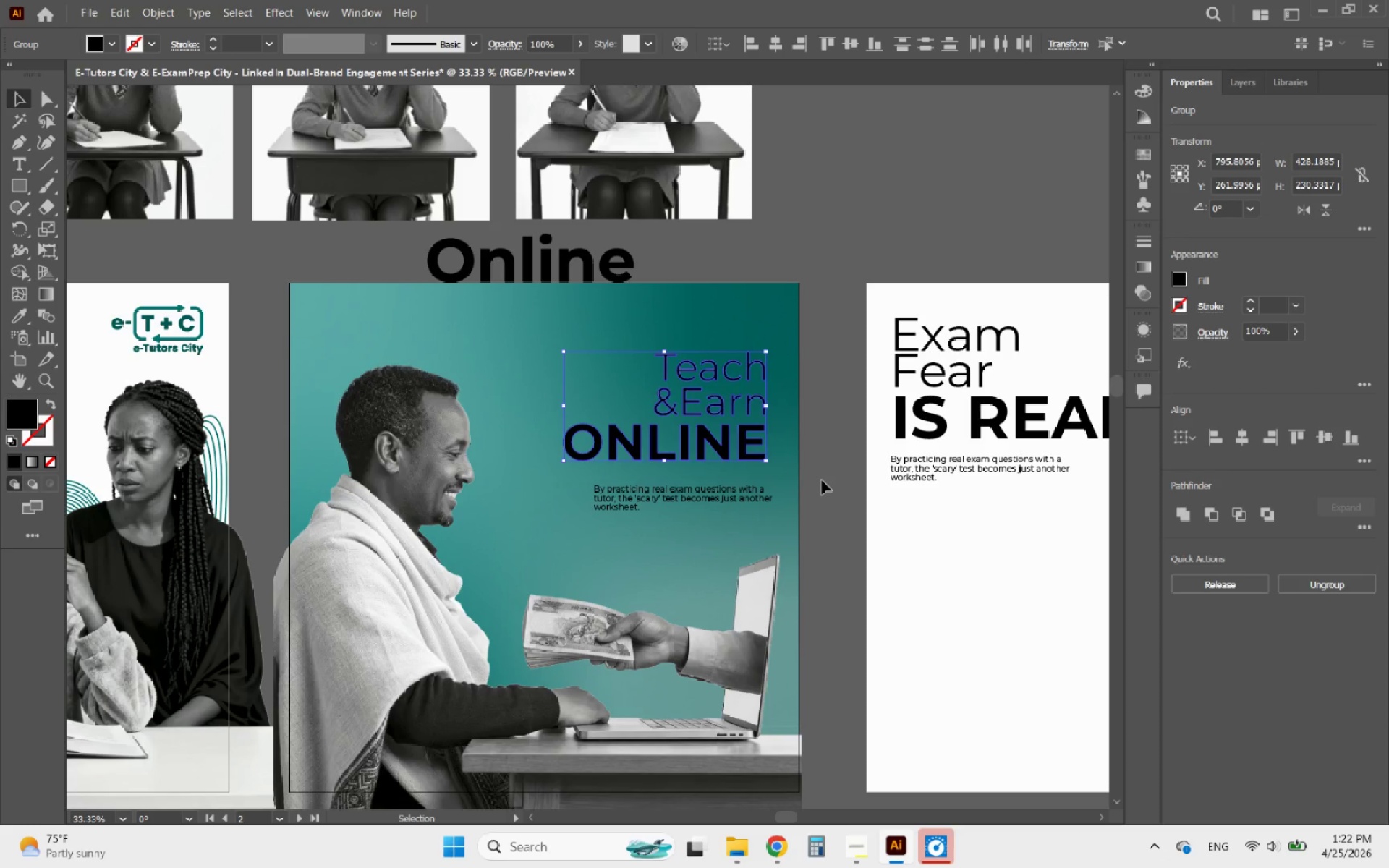 
hold_key(key=ArrowRight, duration=0.38)
 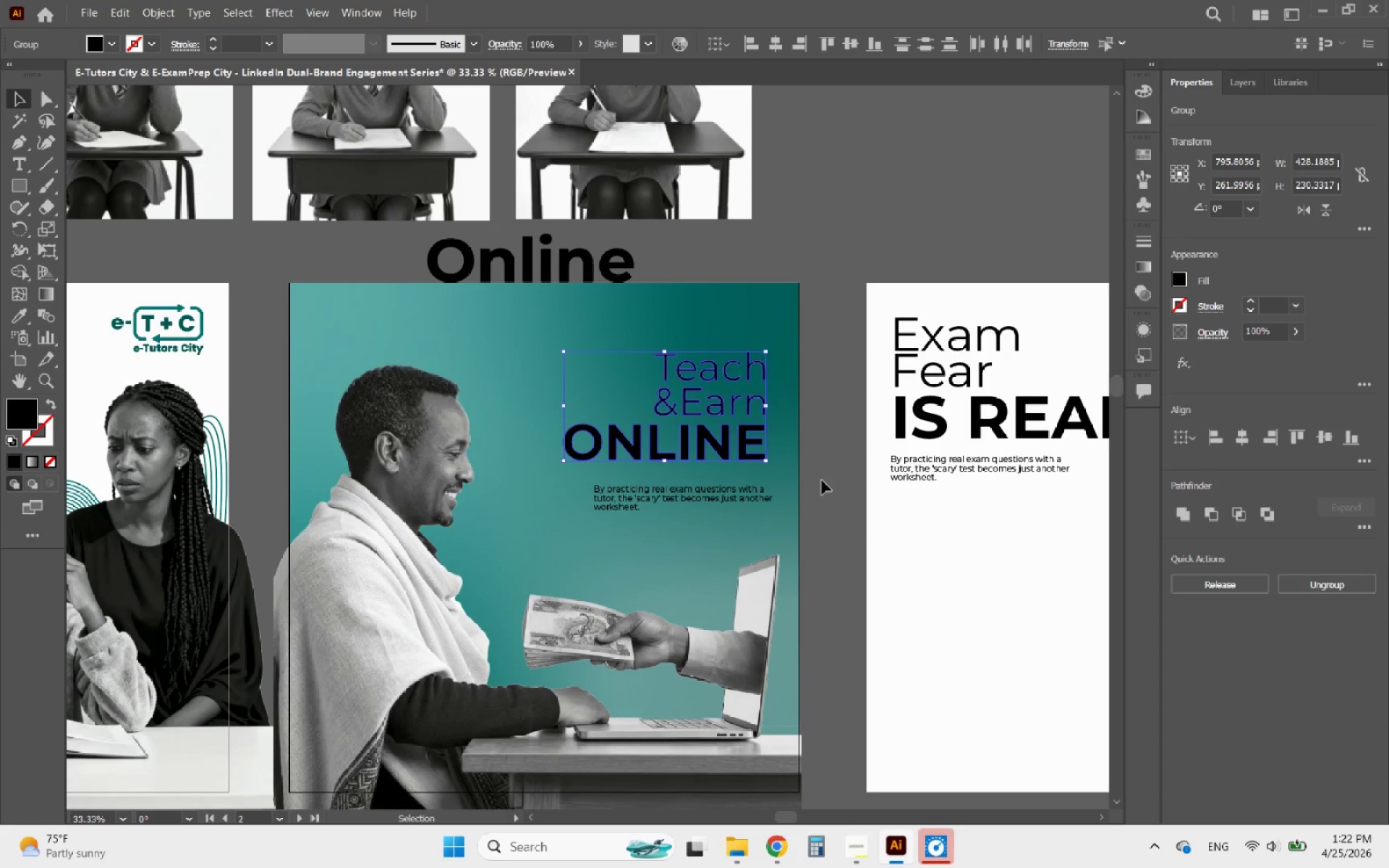 
key(ArrowRight)
 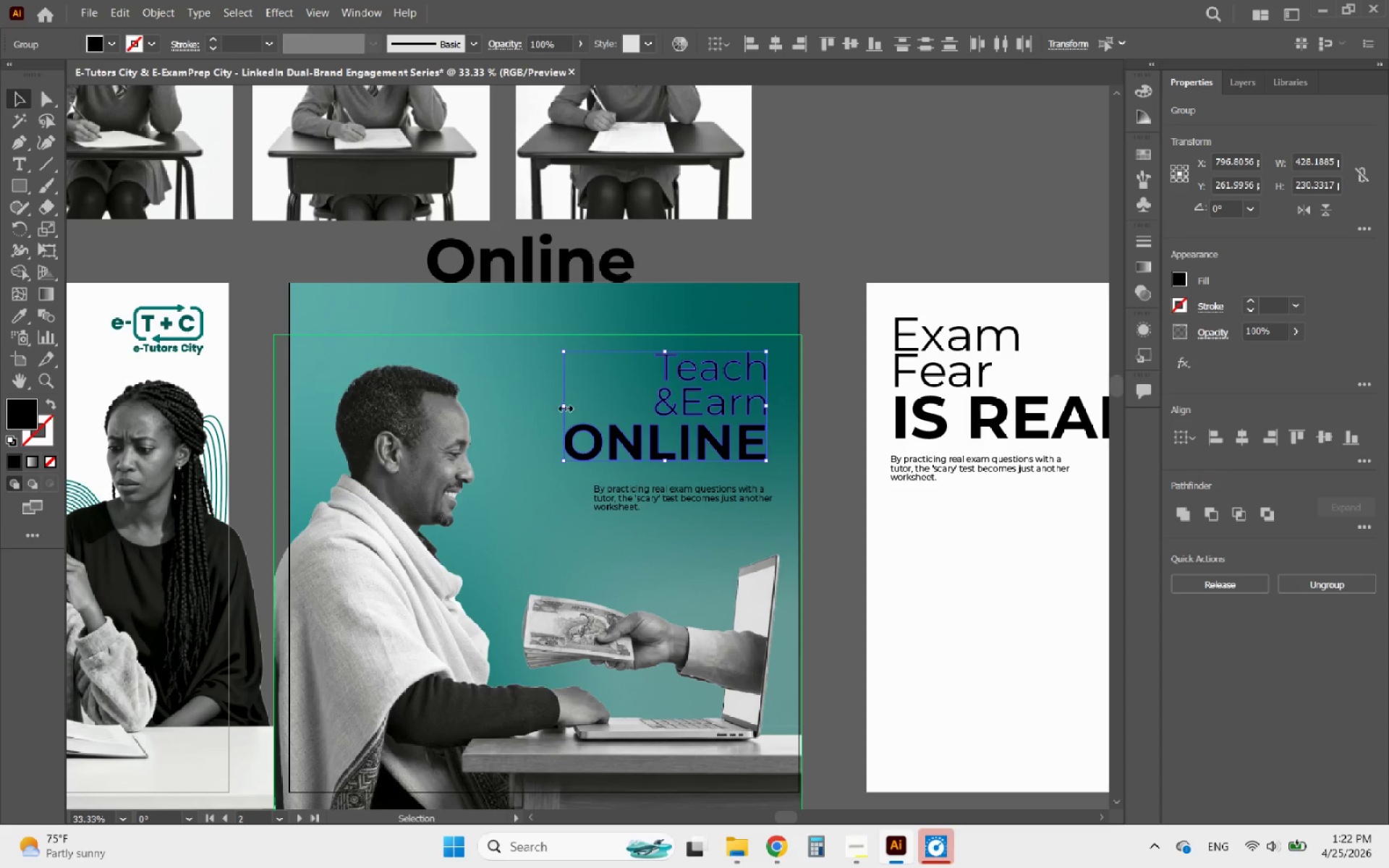 
hold_key(key=ShiftLeft, duration=1.55)
left_click_drag(start_coordinate=[561, 407], to_coordinate=[536, 408])
 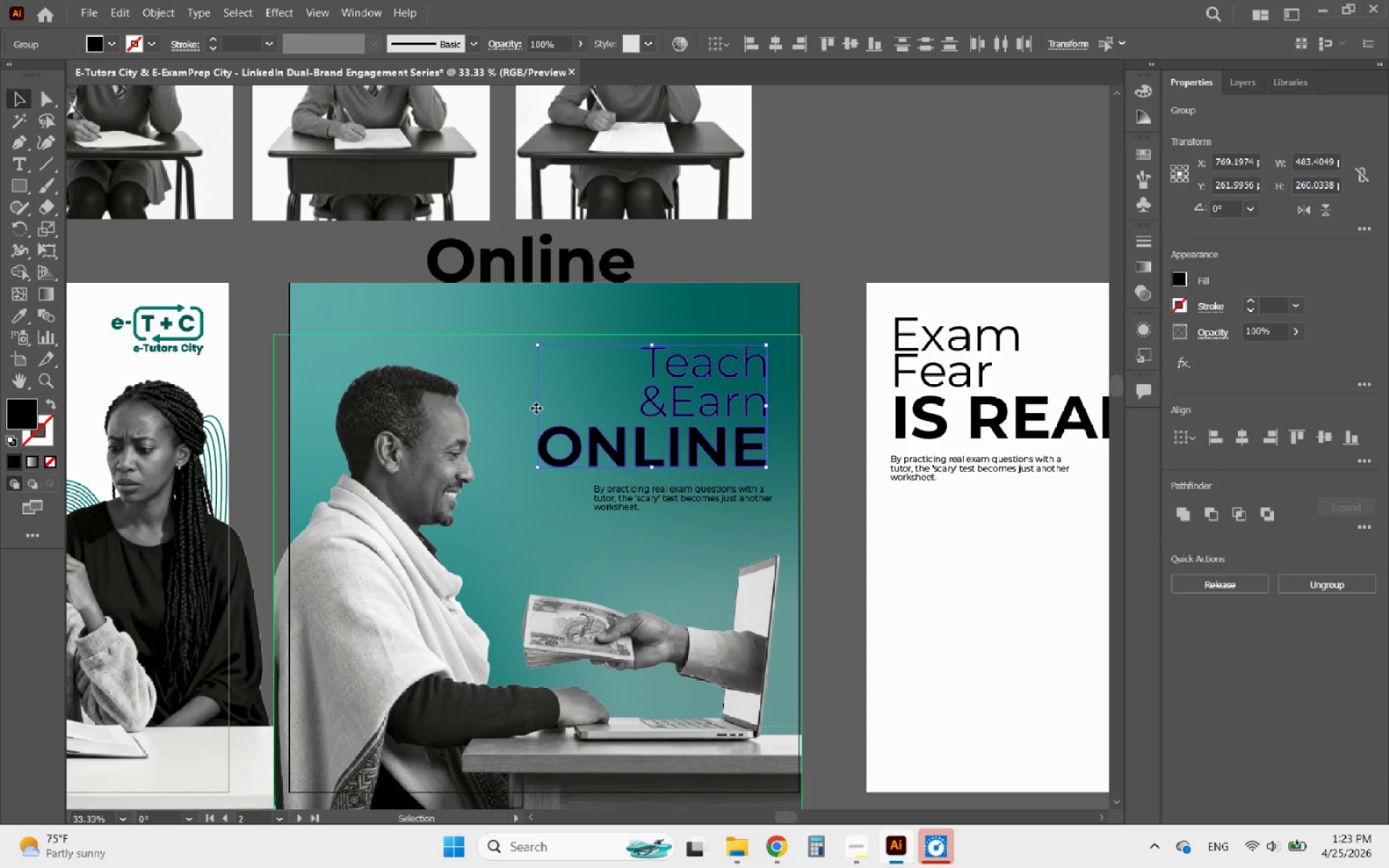 
key(ArrowRight)
 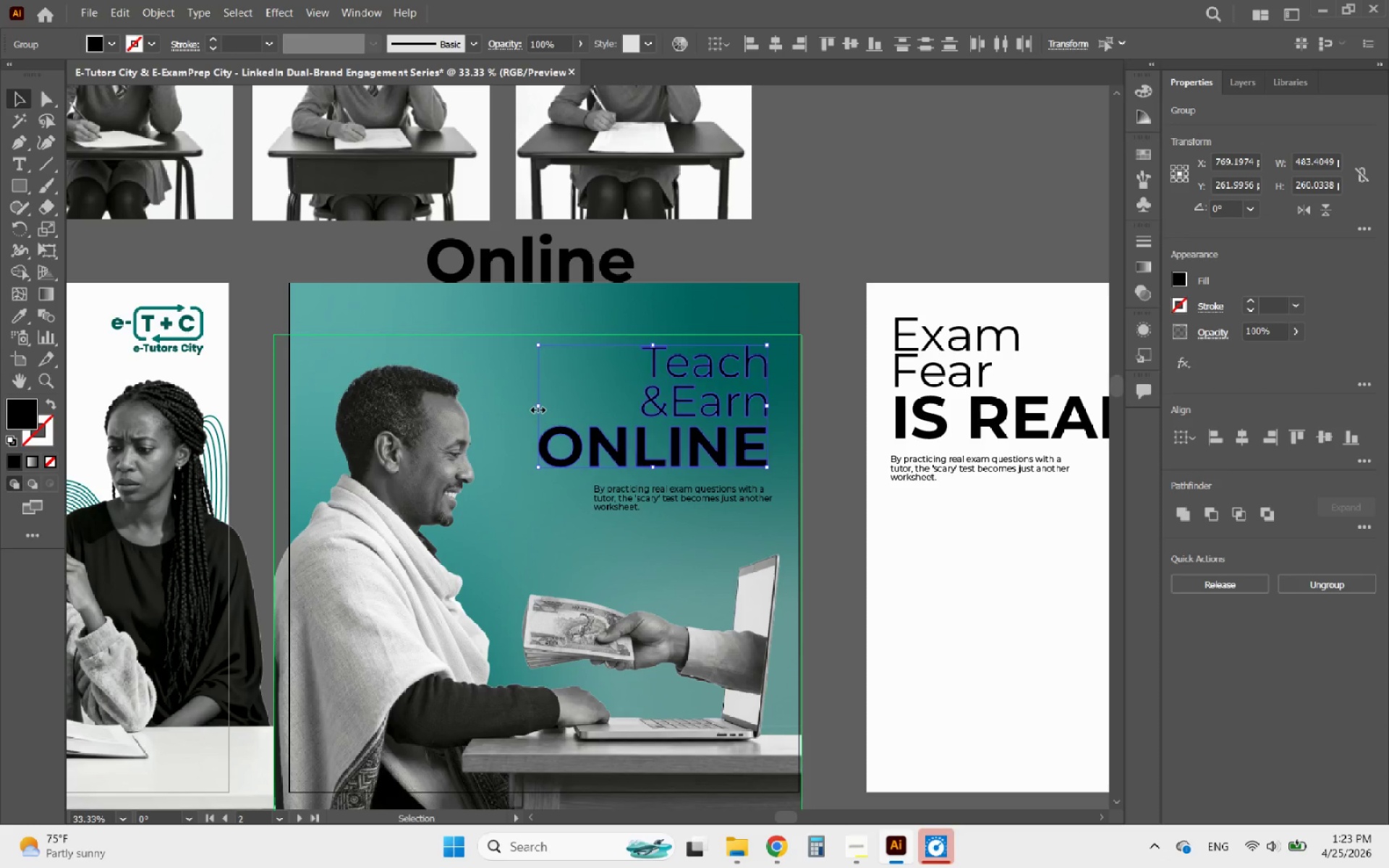 
hold_key(key=ArrowRight, duration=0.58)
 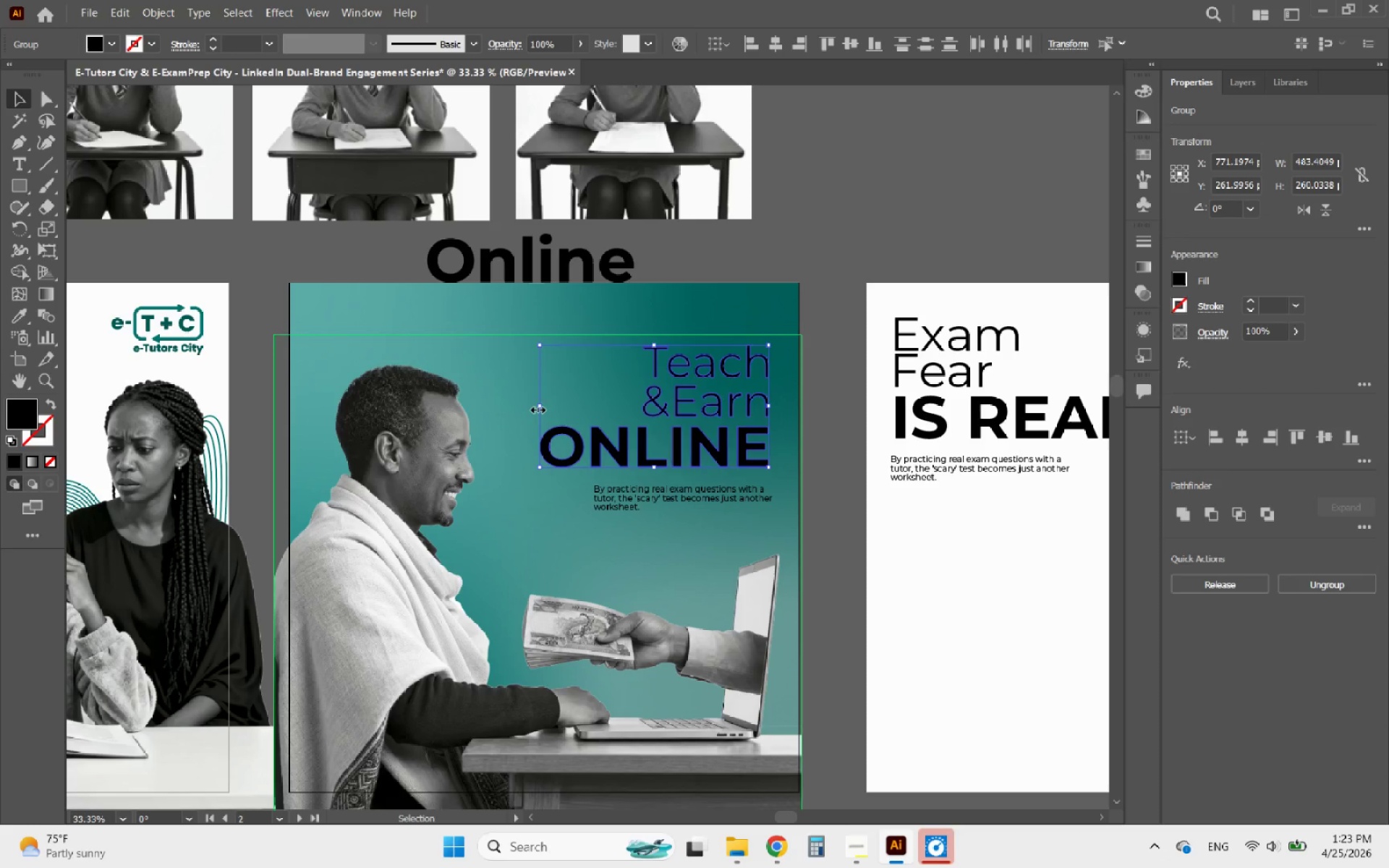 
key(ArrowRight)
 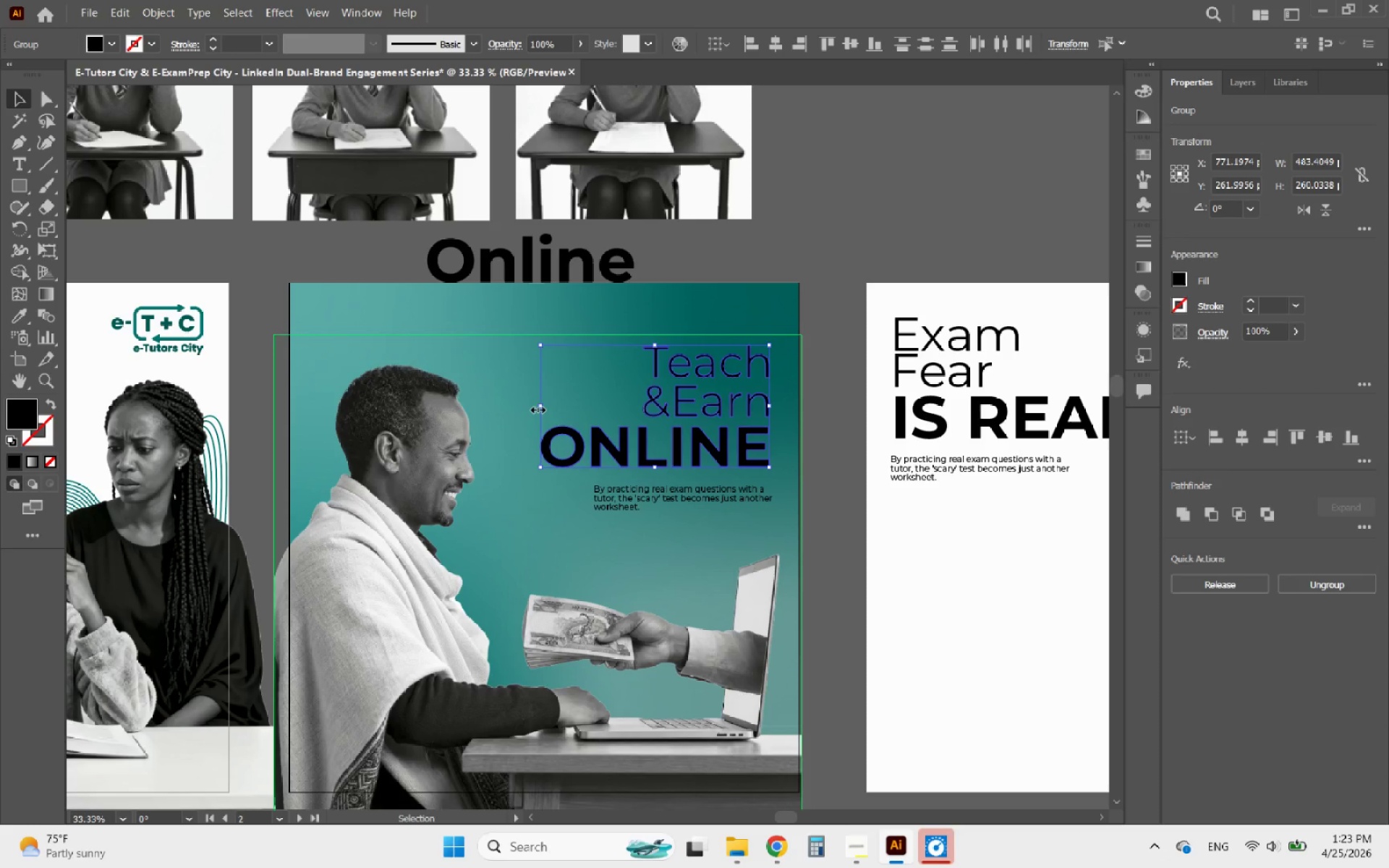 
key(ArrowRight)
 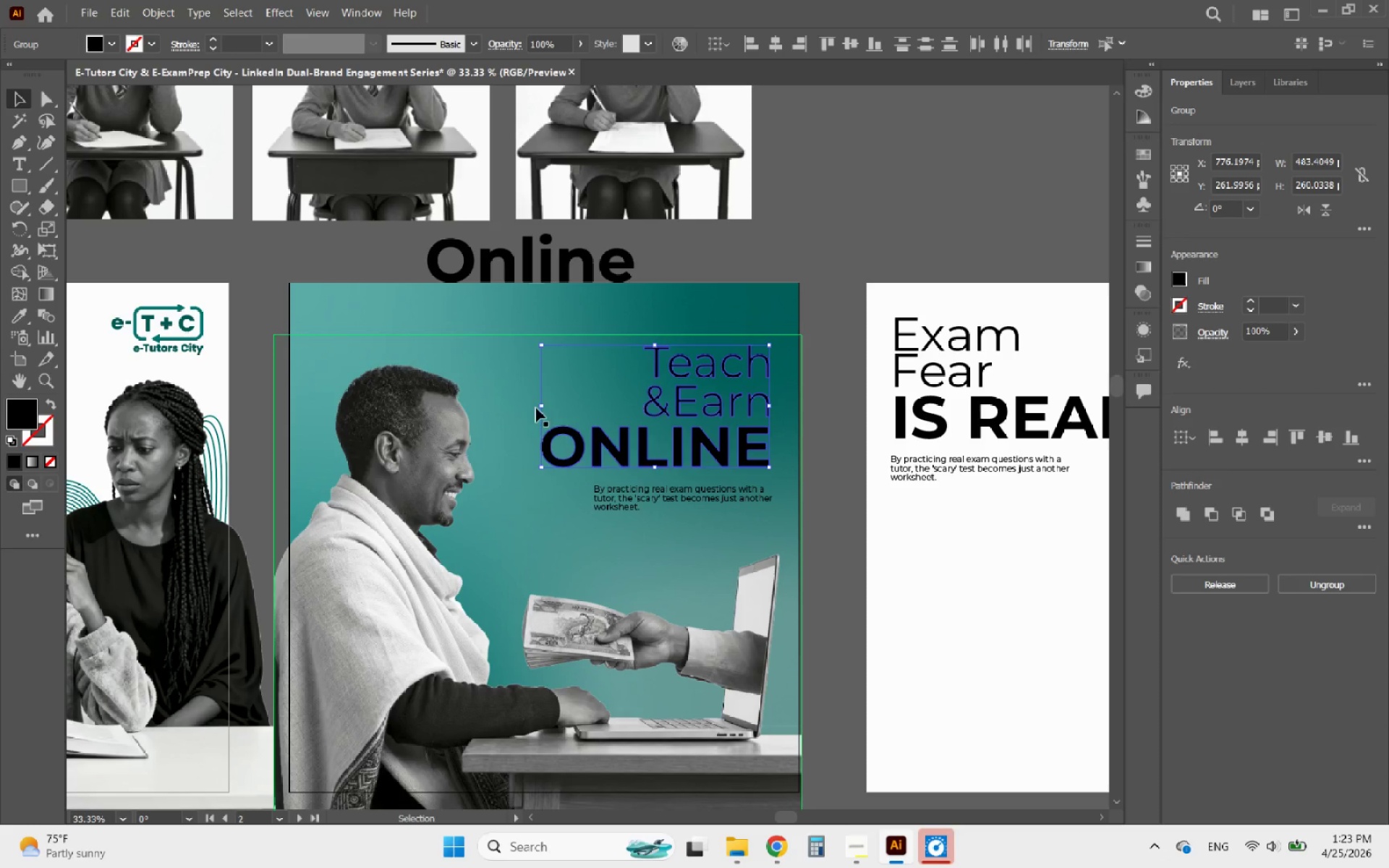 
key(ArrowRight)
 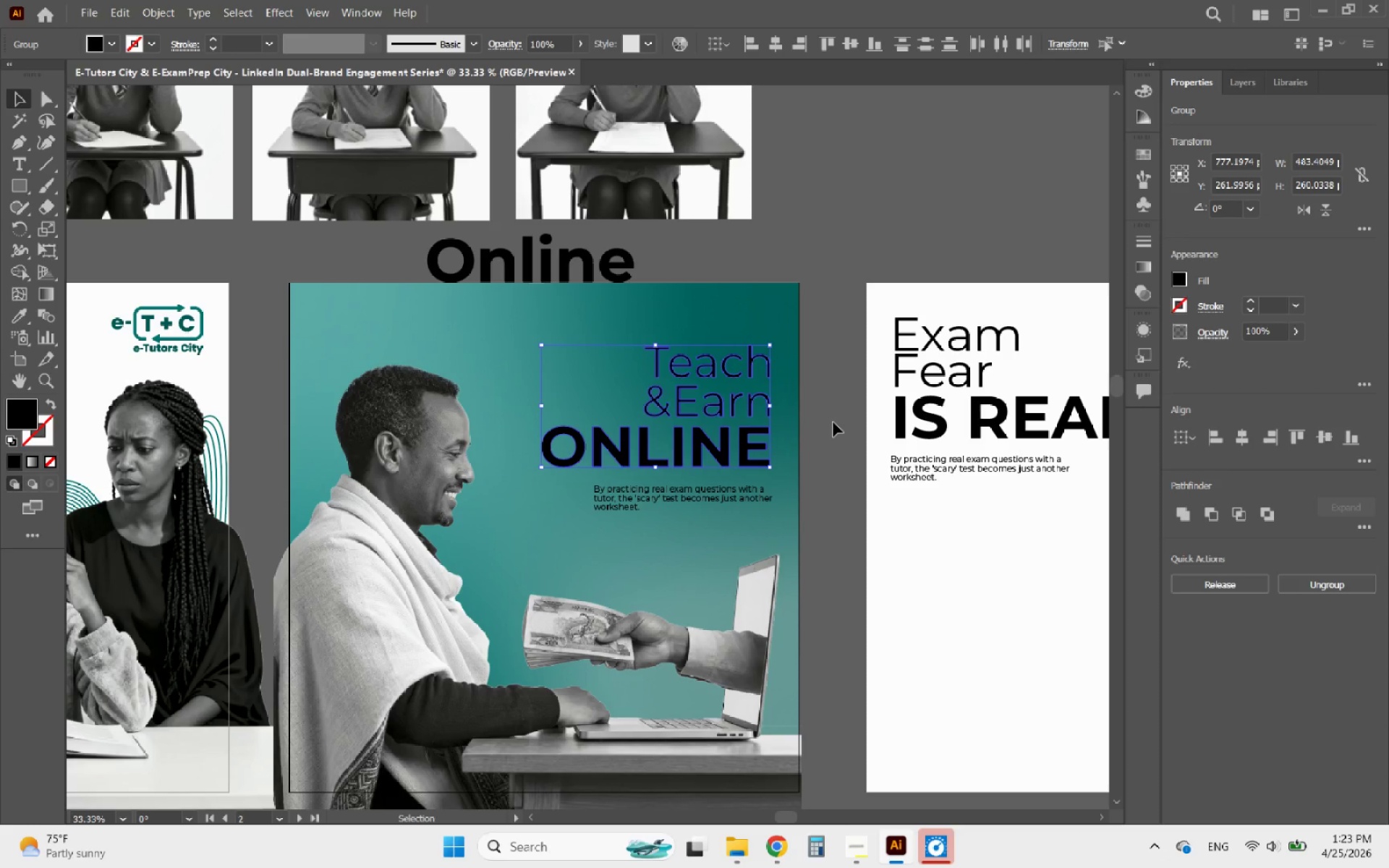 
left_click([833, 422])
 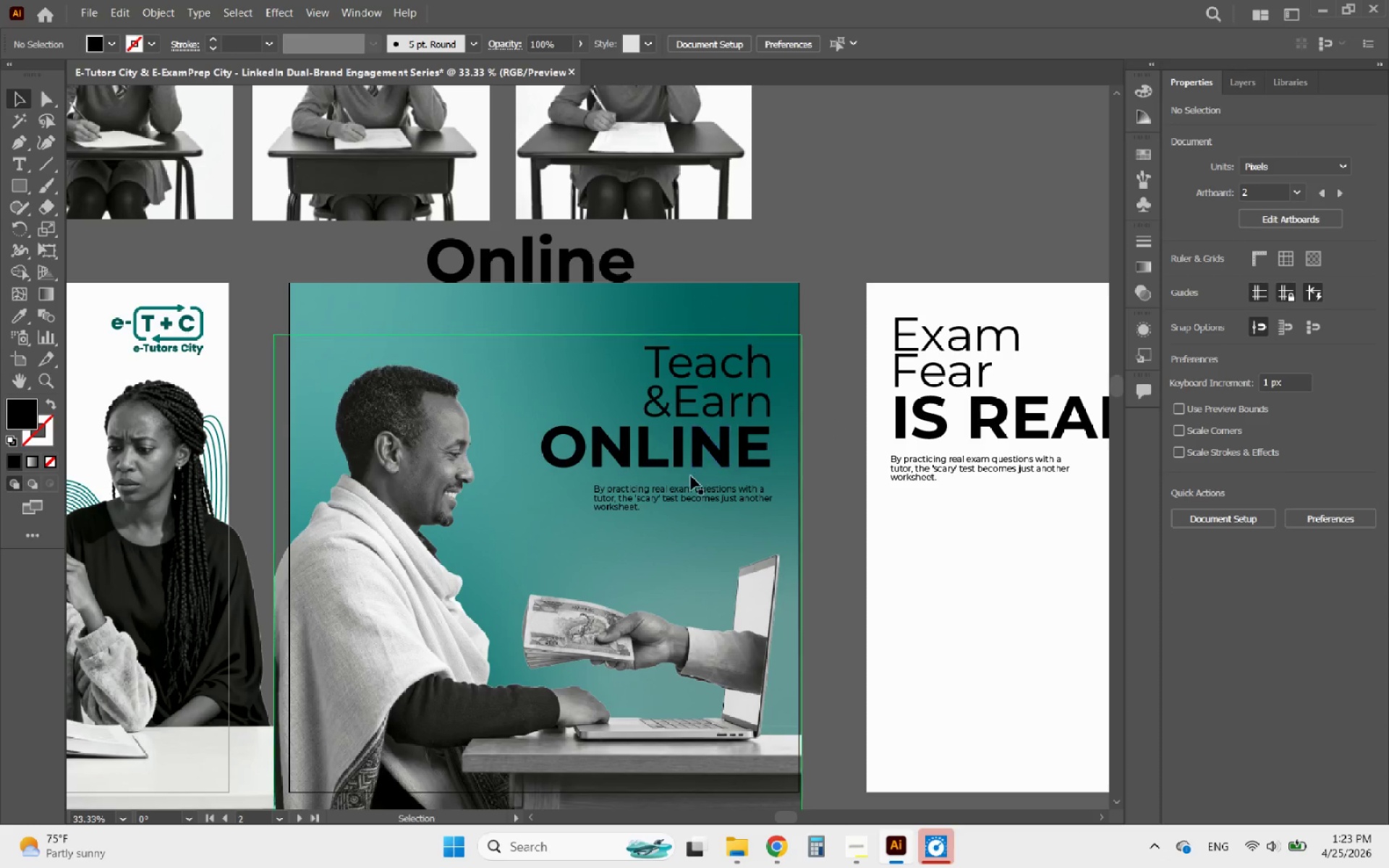 
left_click([674, 493])
 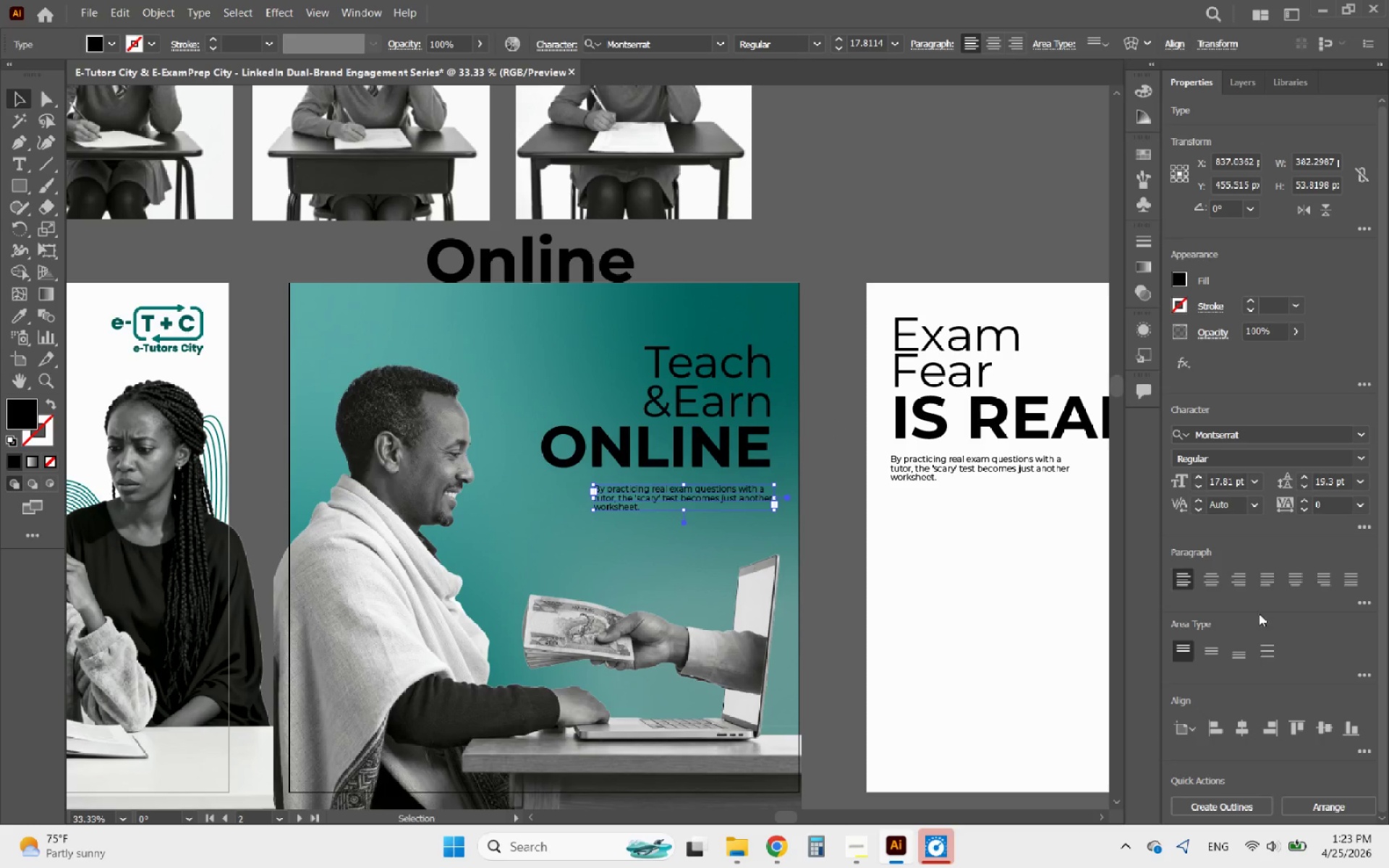 
left_click([1259, 582])
 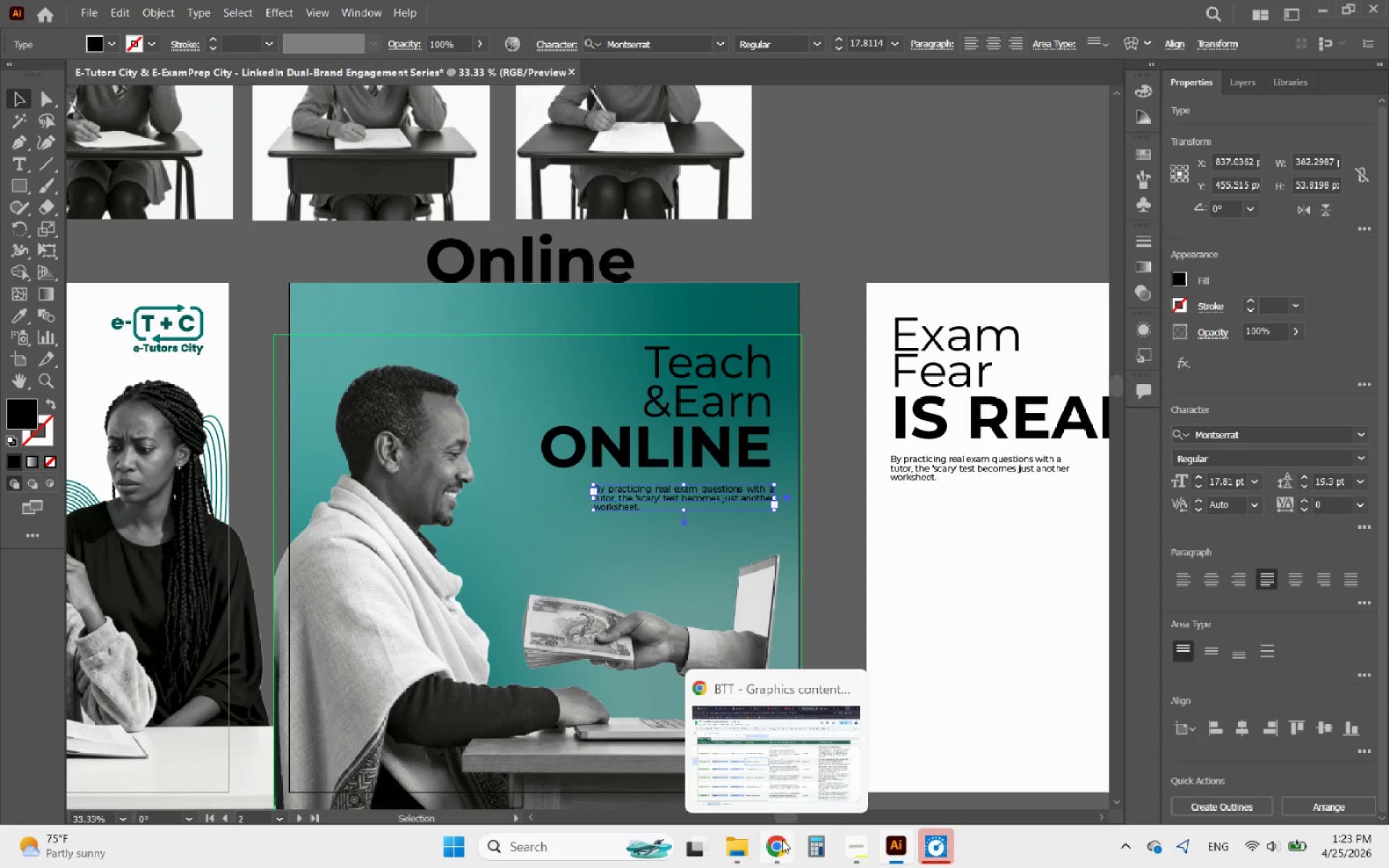 
left_click([778, 851])
 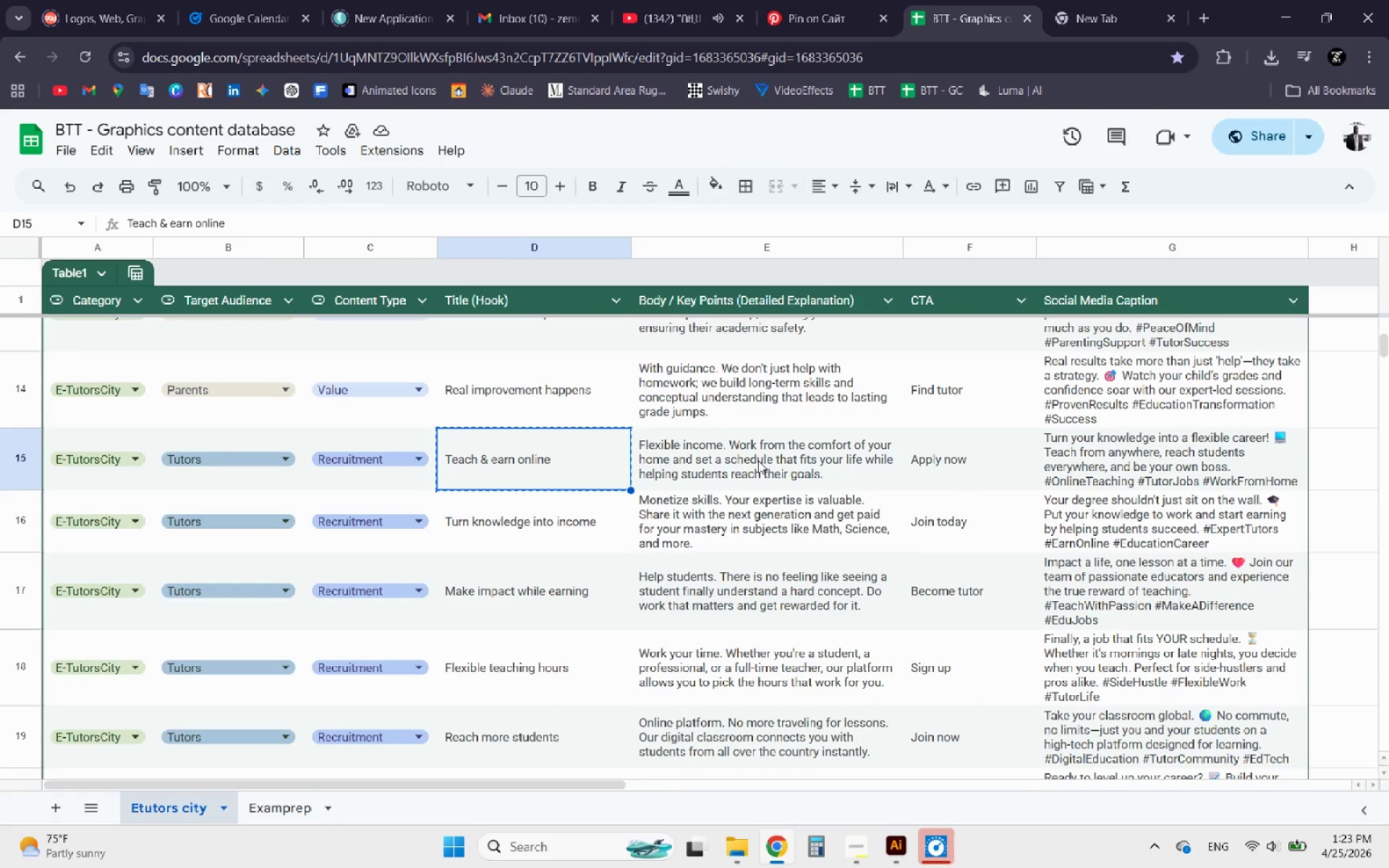 
left_click([758, 461])
 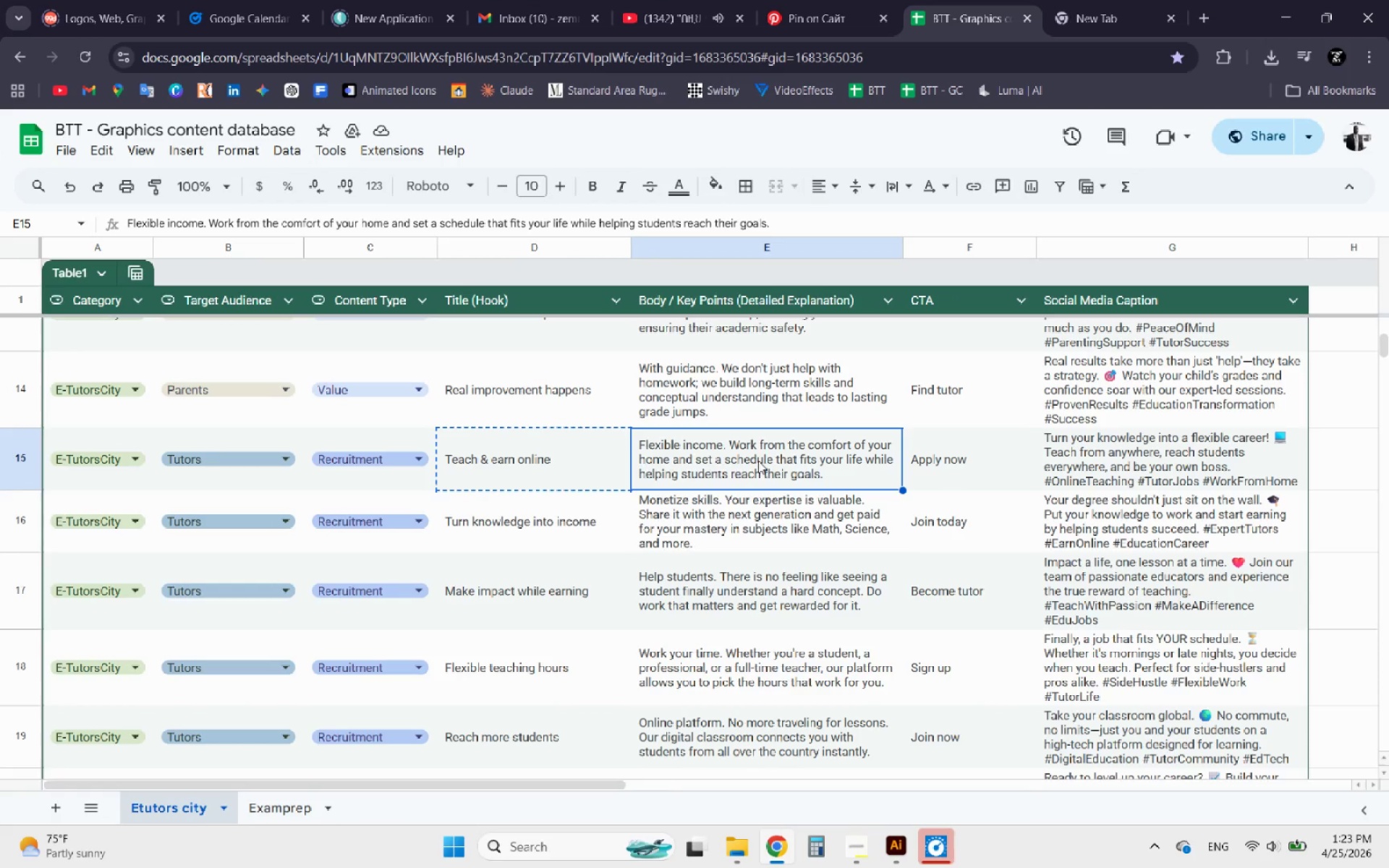 
key(Control+C)
 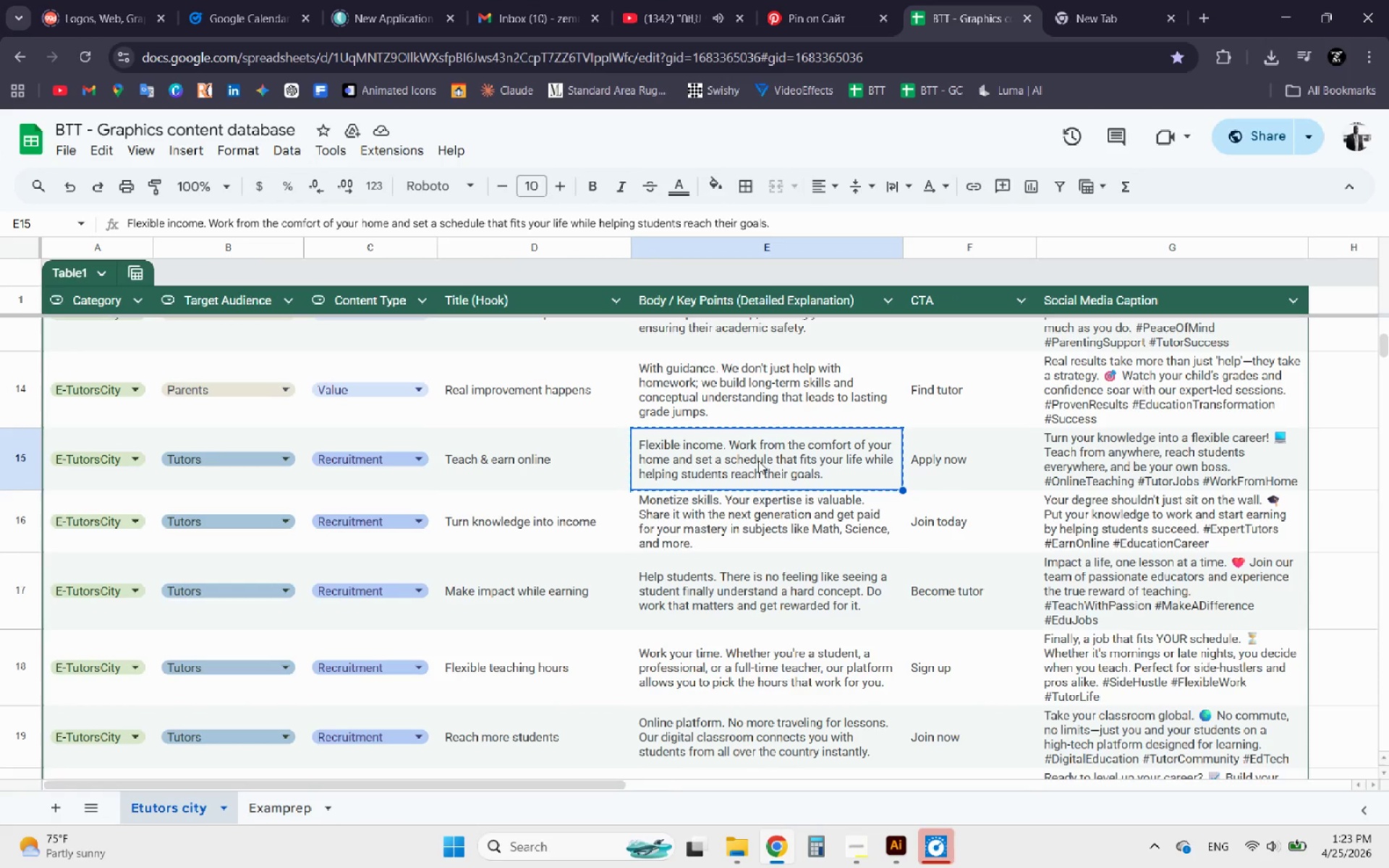 
key(Control+C)
 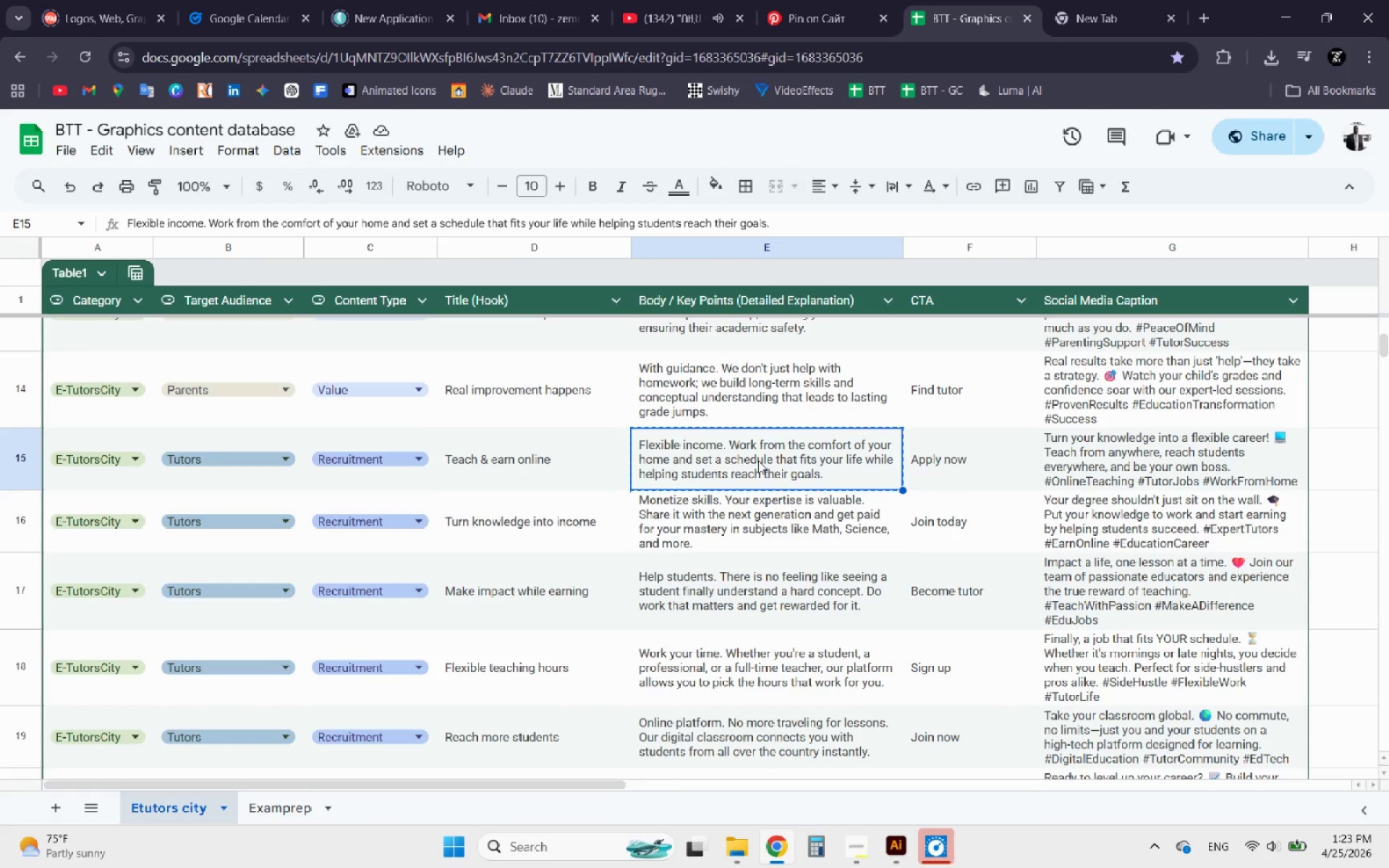 
key(Control+C)
 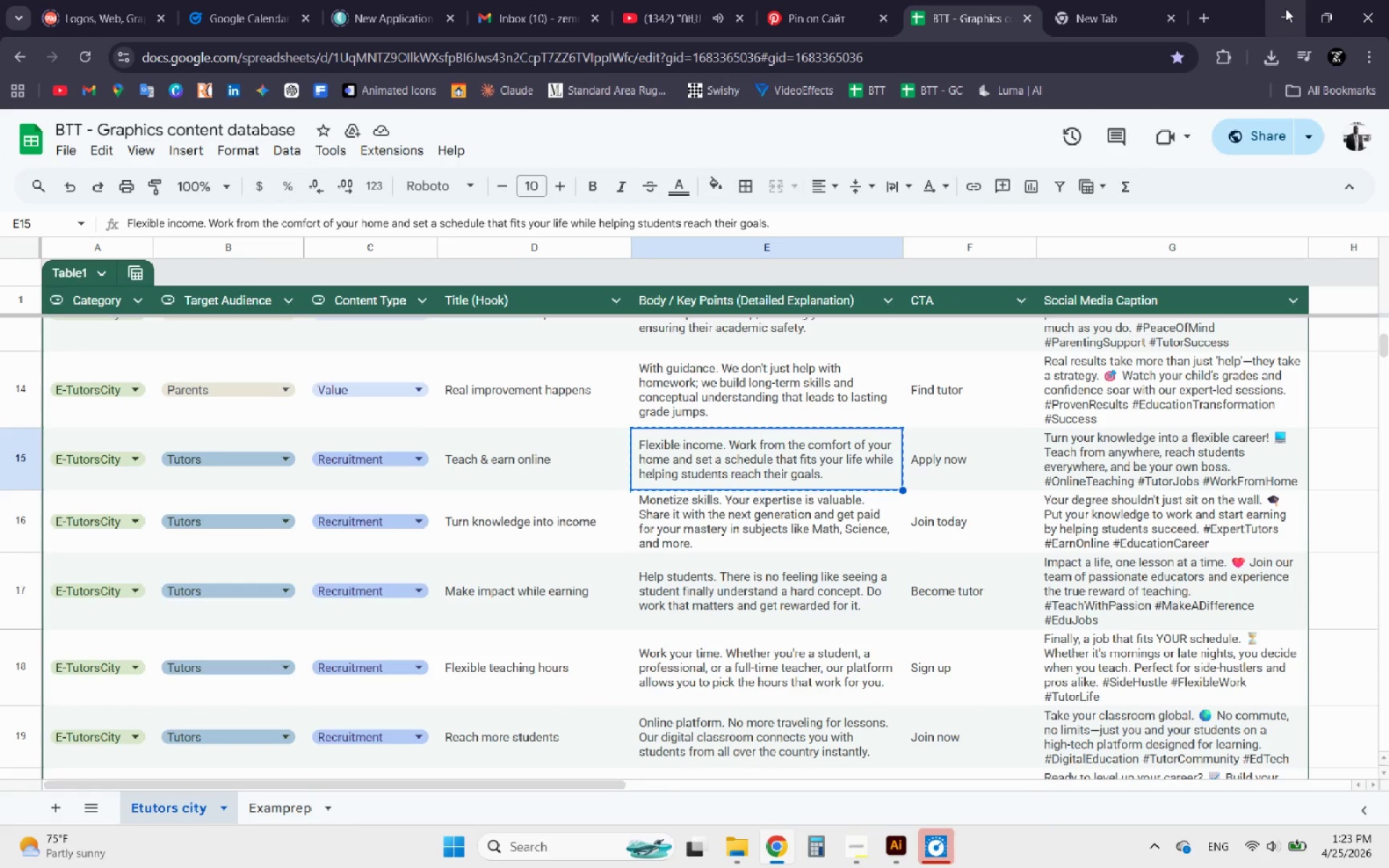 
left_click([1286, 9])
 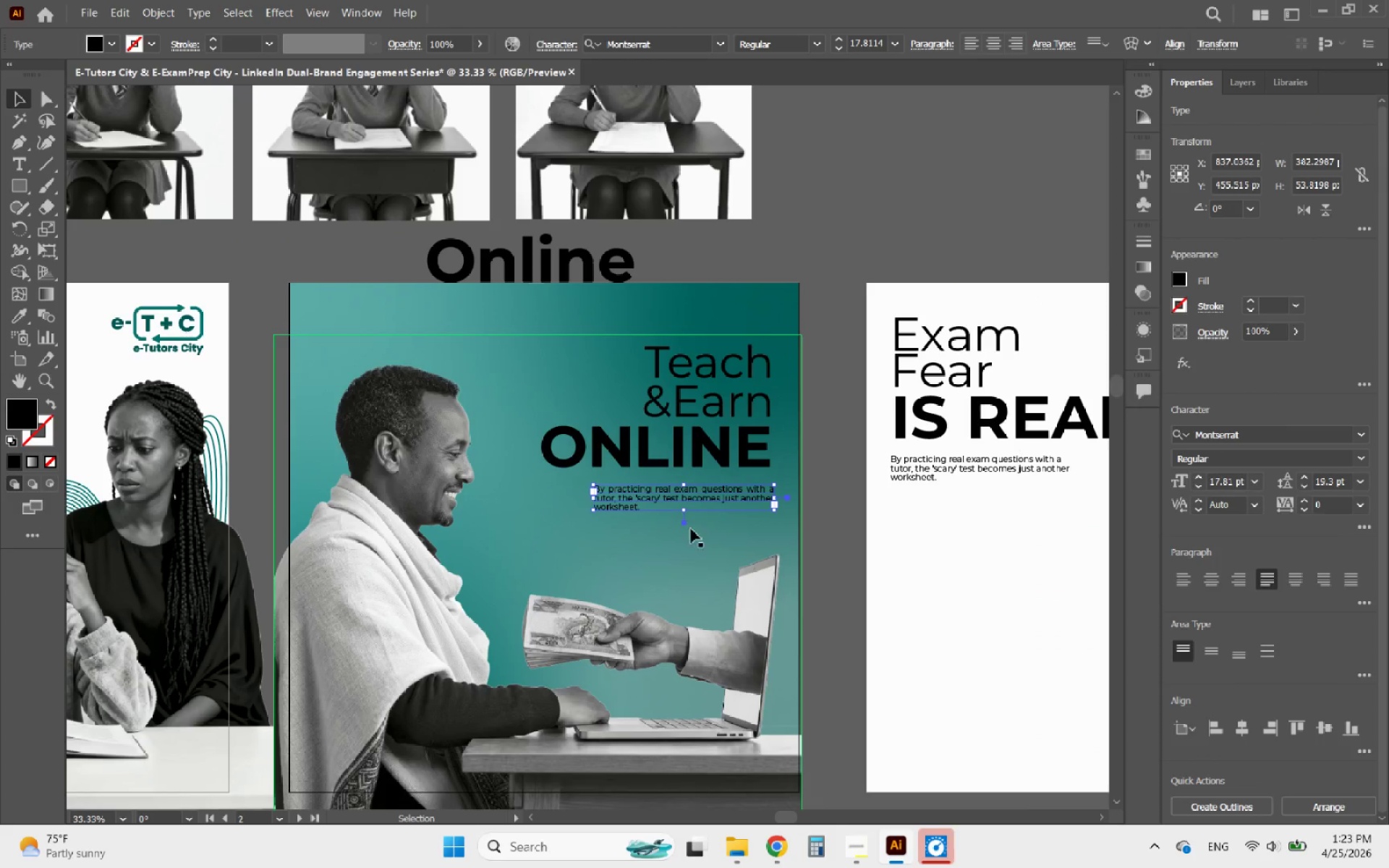 
hold_key(key=AltLeft, duration=0.75)
scroll: coordinate [616, 556], scroll_direction: up, amount: 2.0
 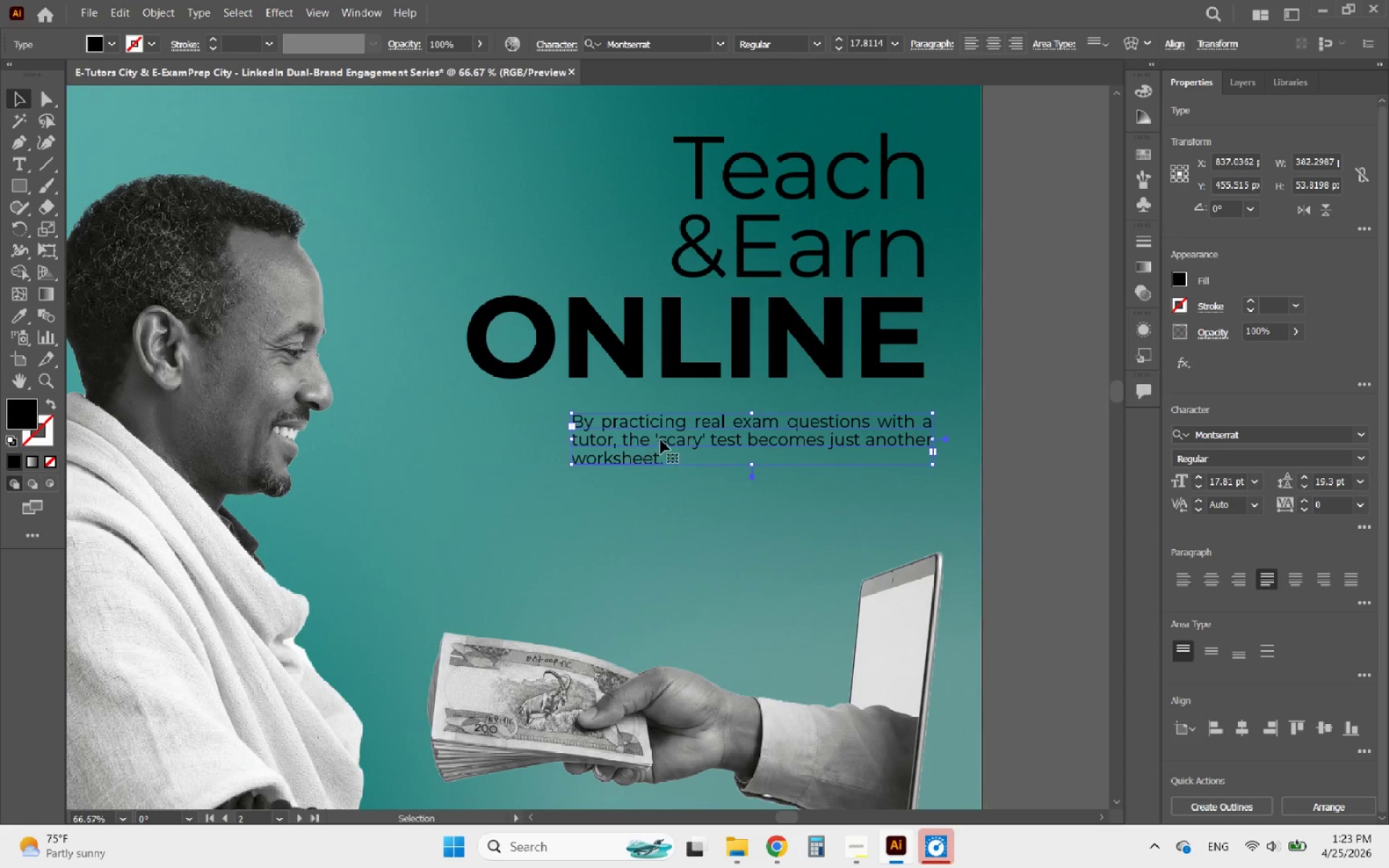 
double_click([660, 440])
 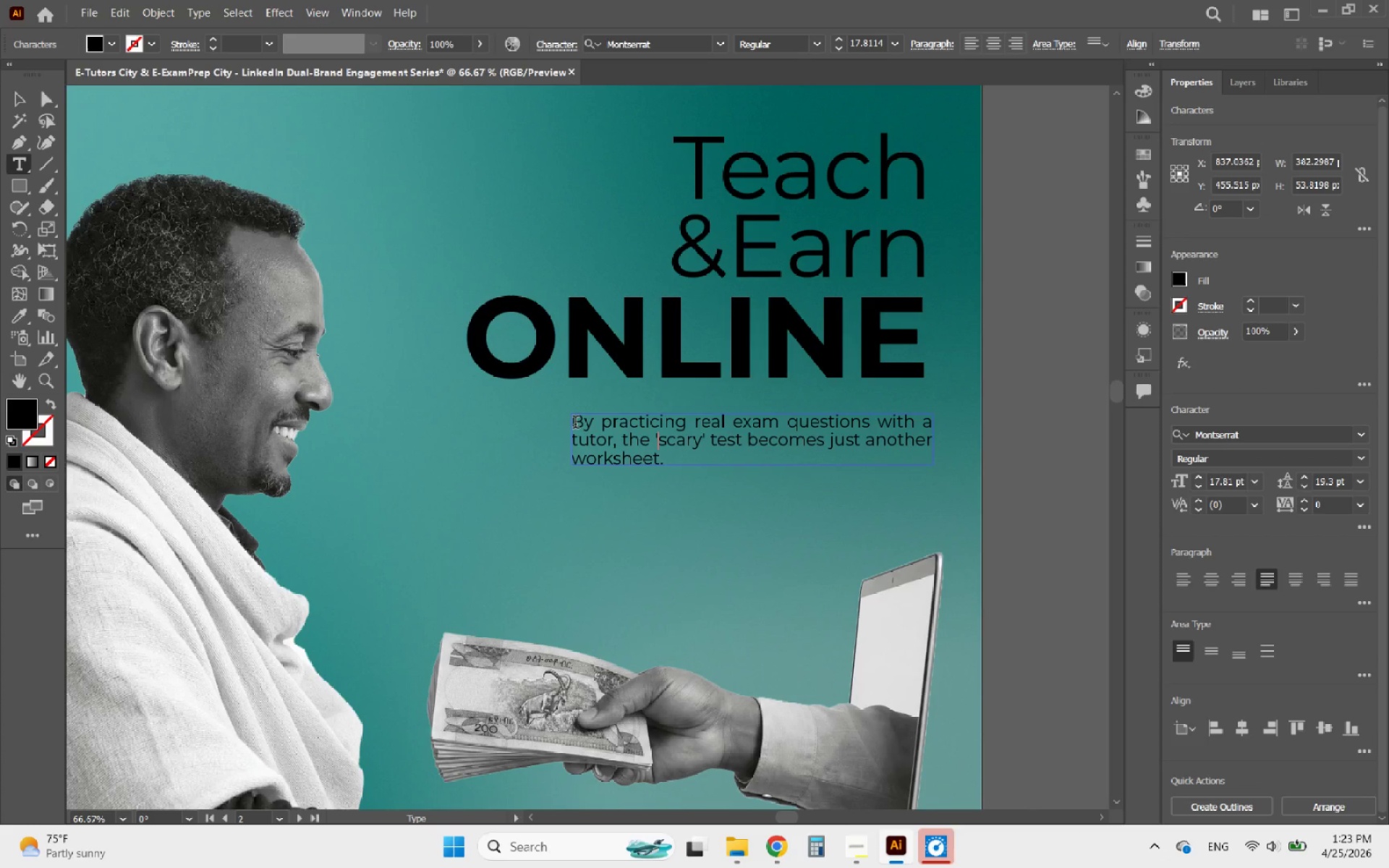 
left_click_drag(start_coordinate=[575, 424], to_coordinate=[707, 476])
 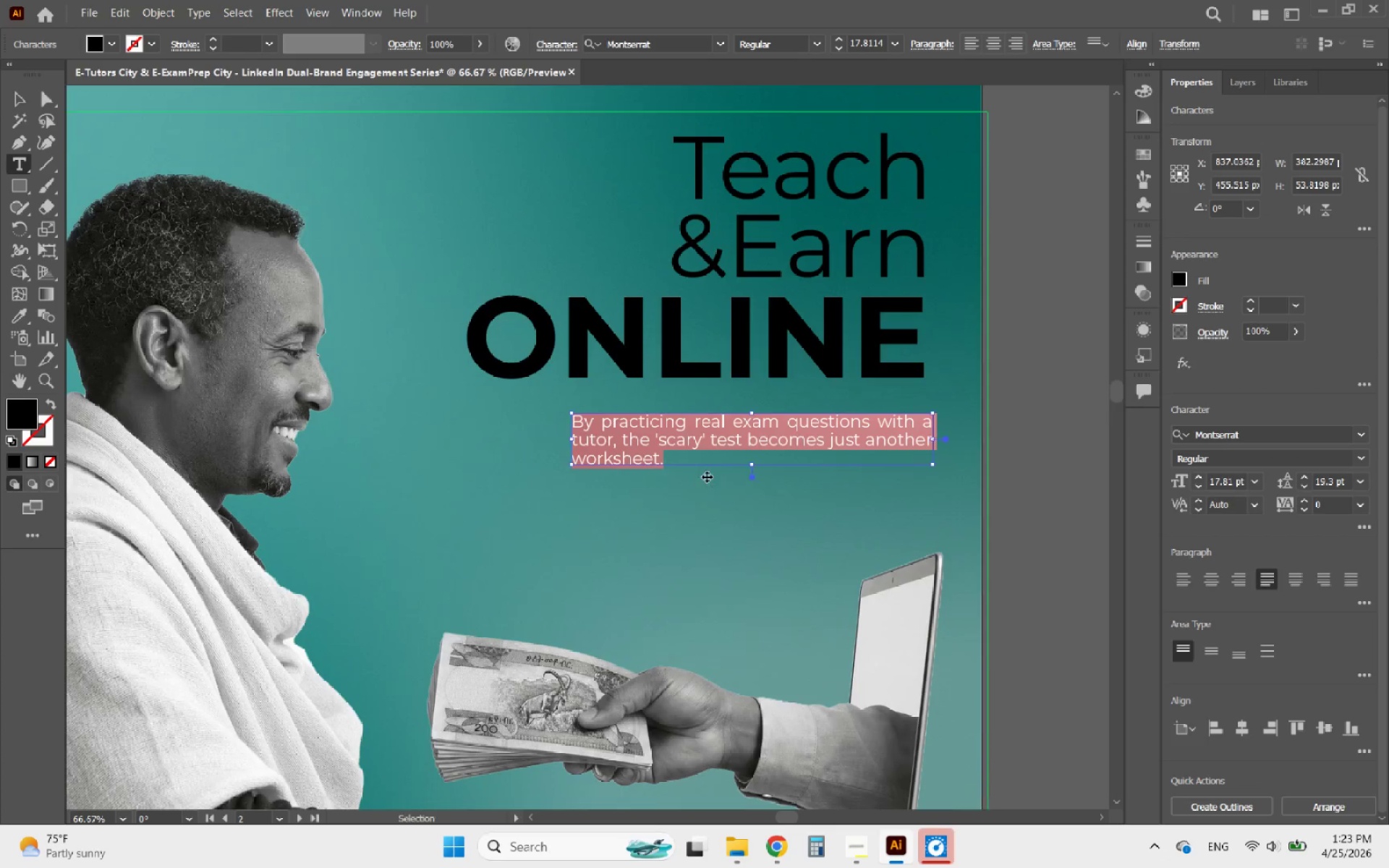 
key(Control+V)
 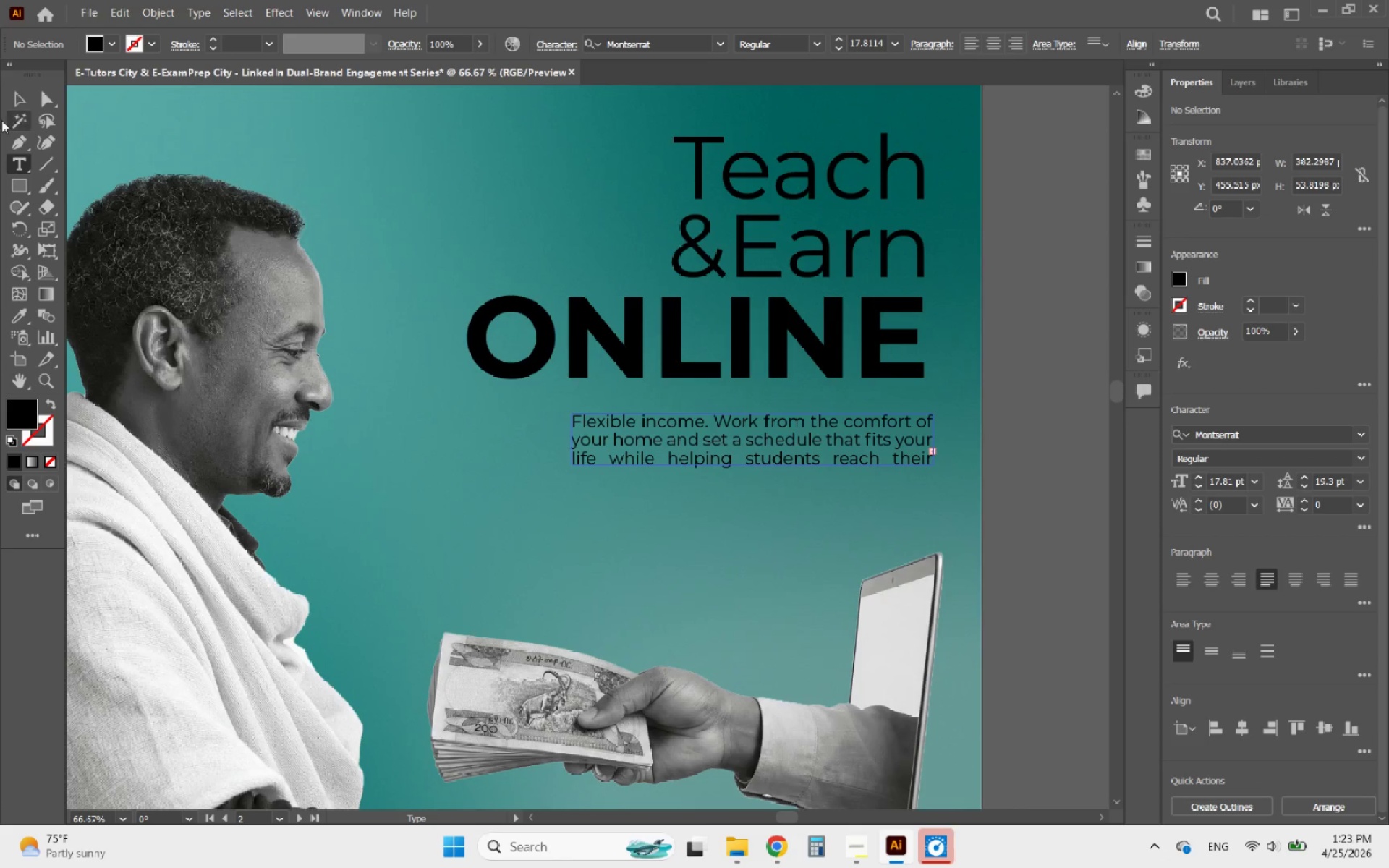 
left_click([25, 101])
 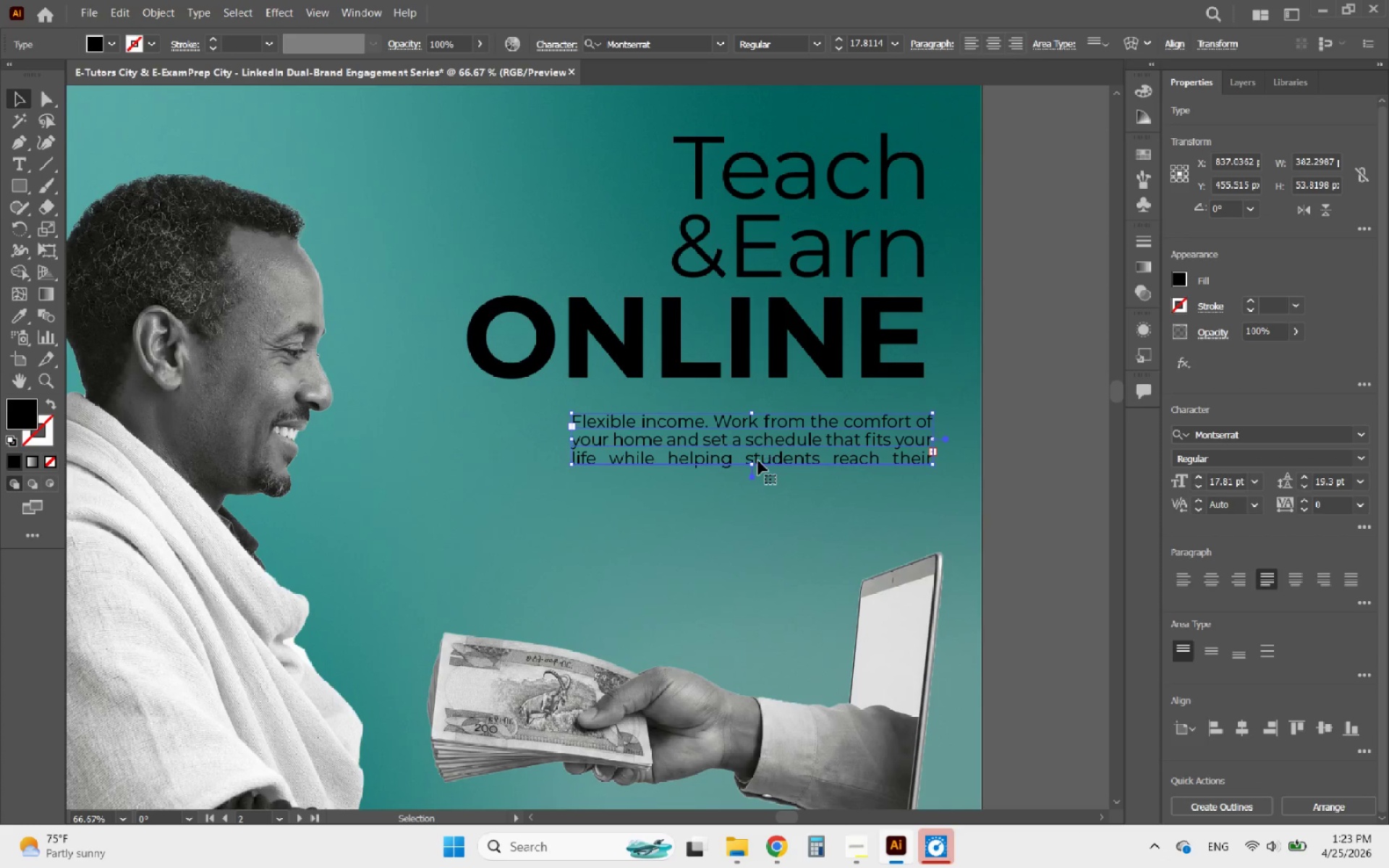 
left_click_drag(start_coordinate=[751, 462], to_coordinate=[762, 501])
 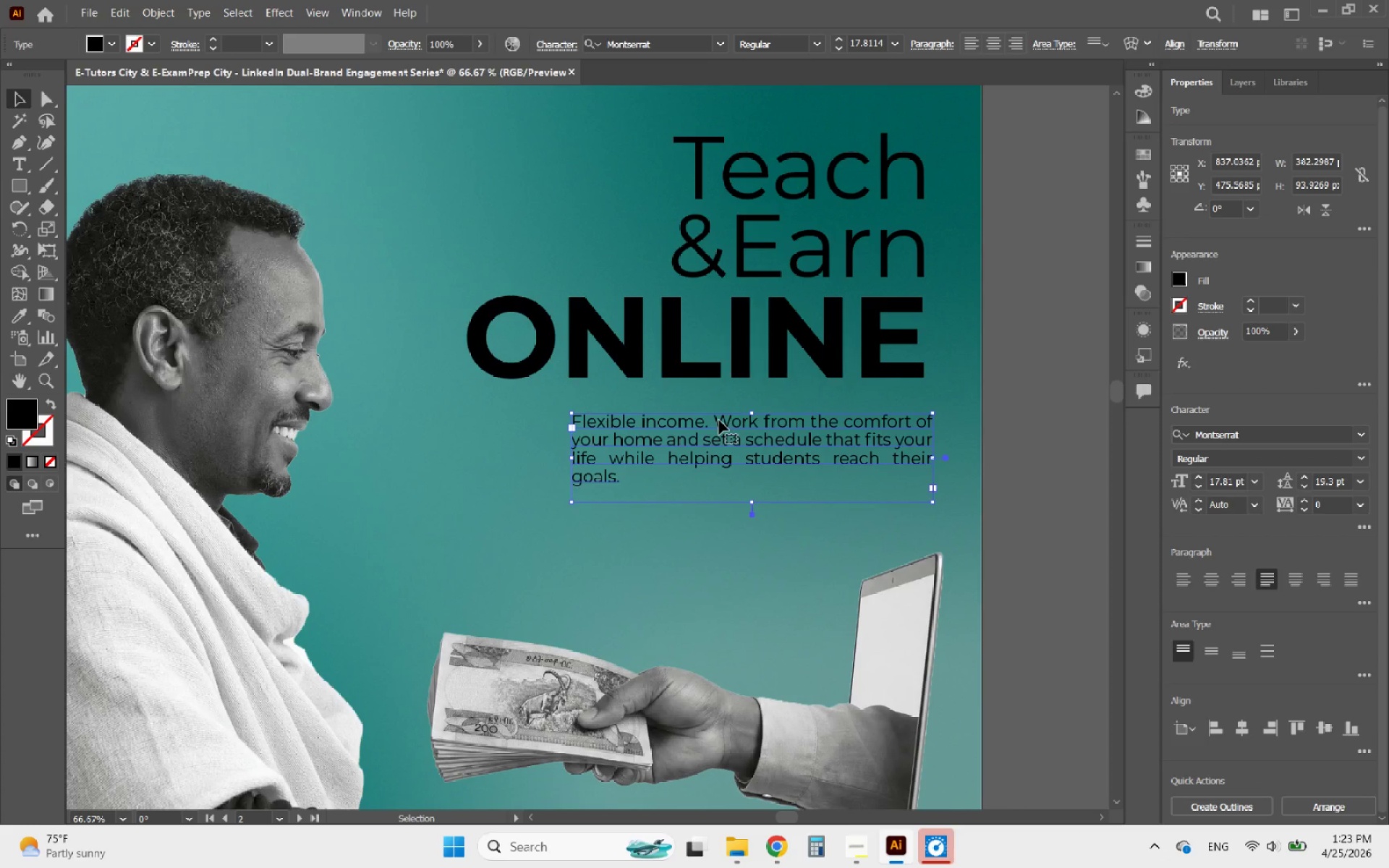 
wait(8.72)
 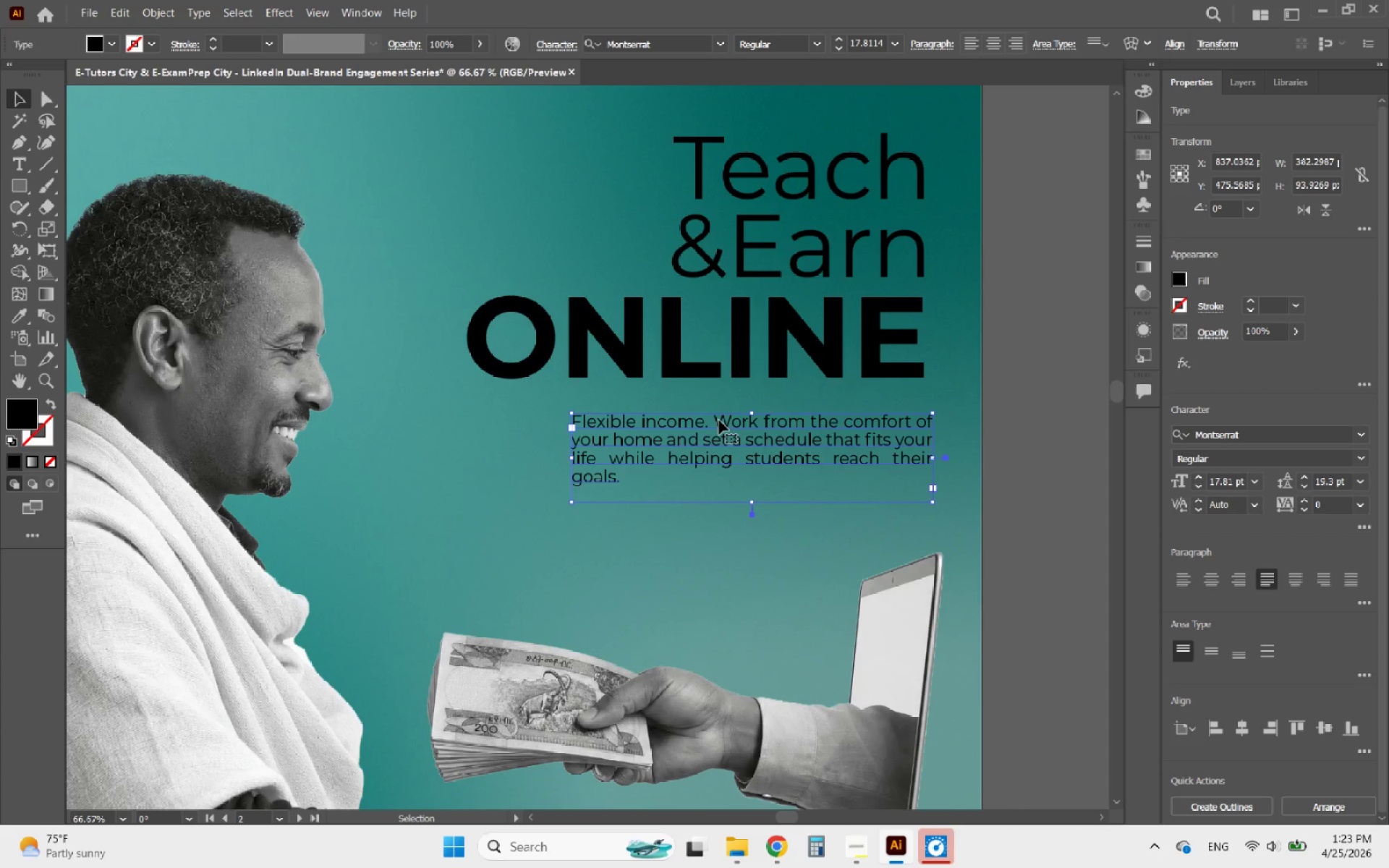 
double_click([719, 420])
 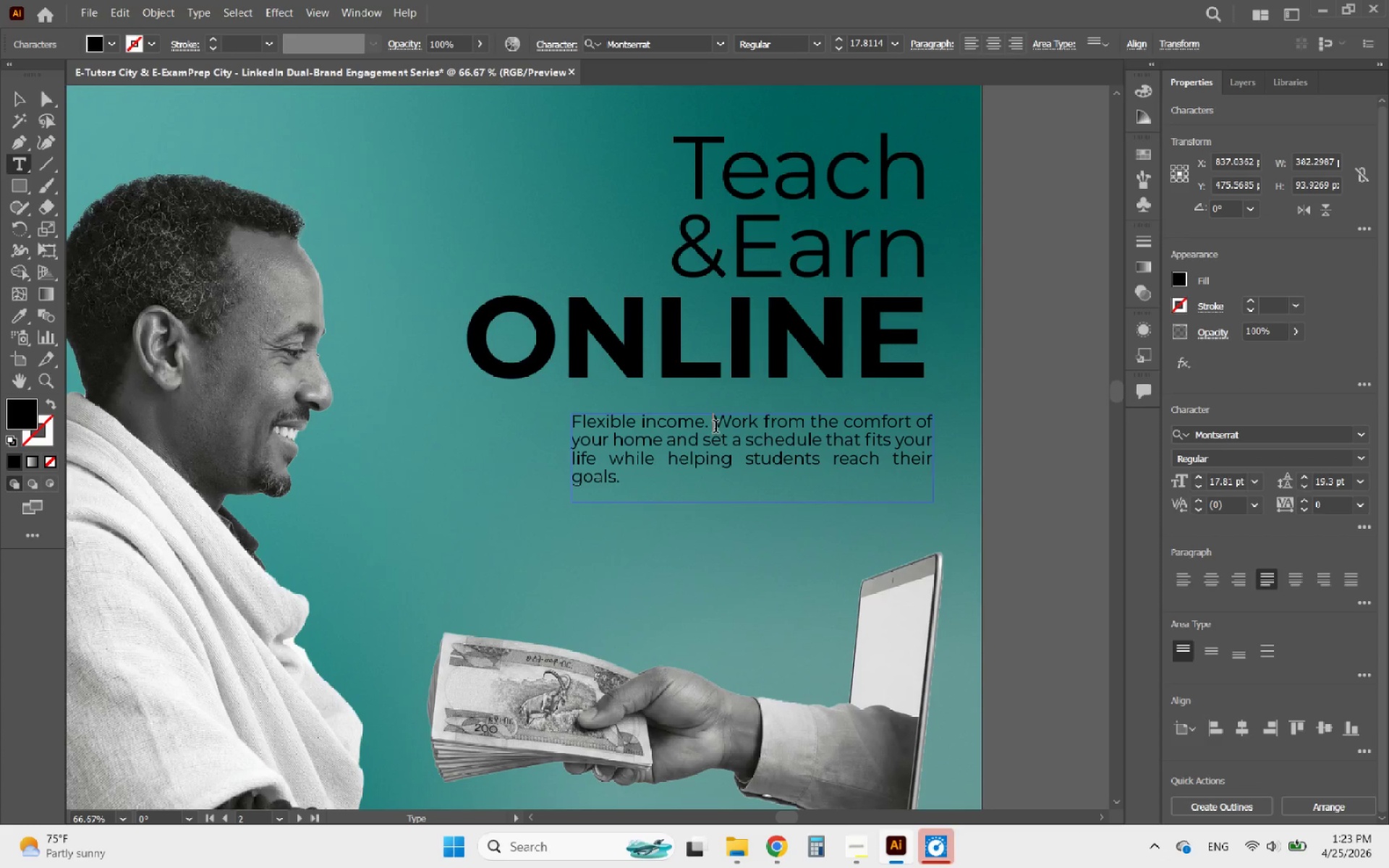 
left_click_drag(start_coordinate=[715, 428], to_coordinate=[756, 488])
 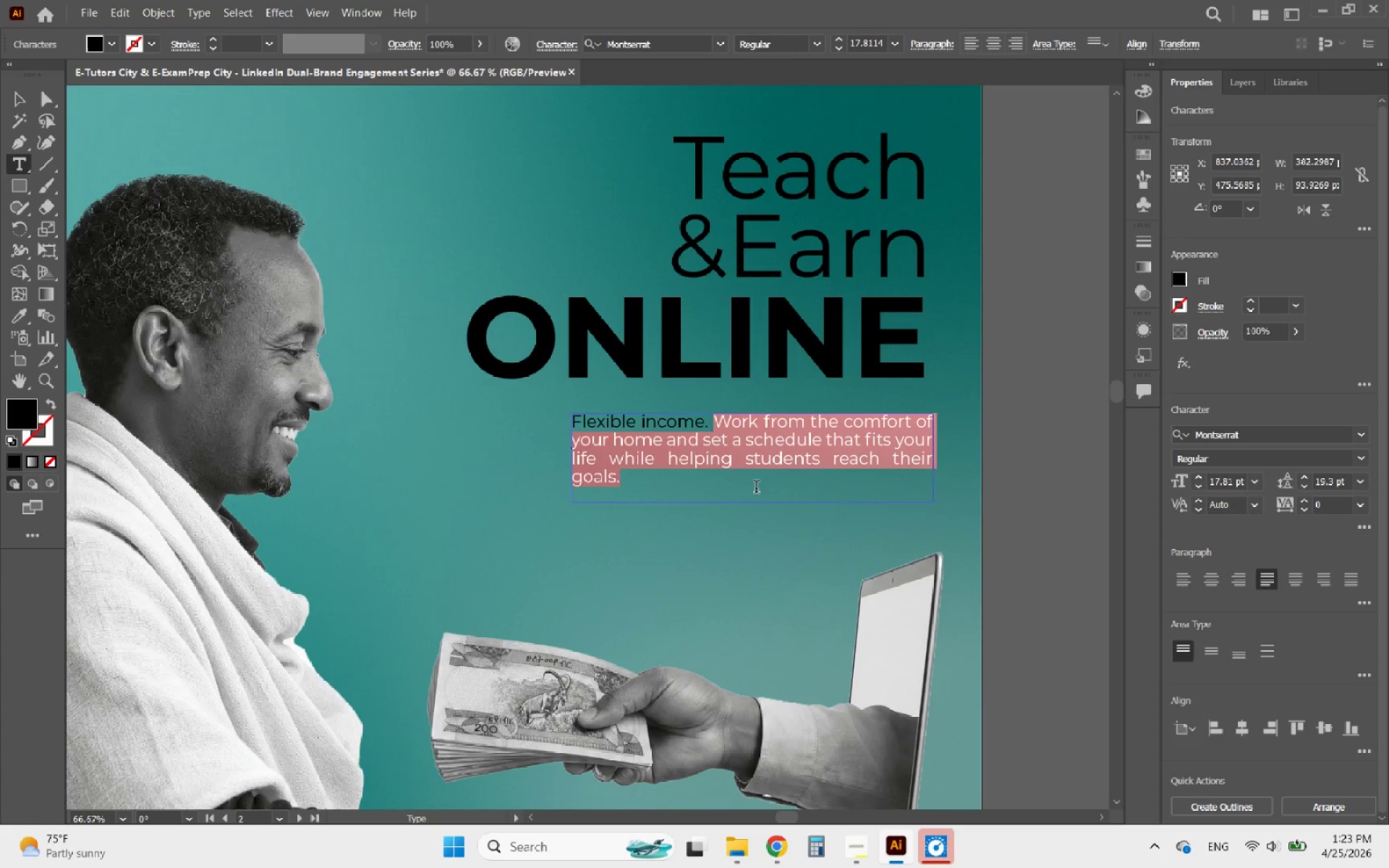 
key(Control+X)
 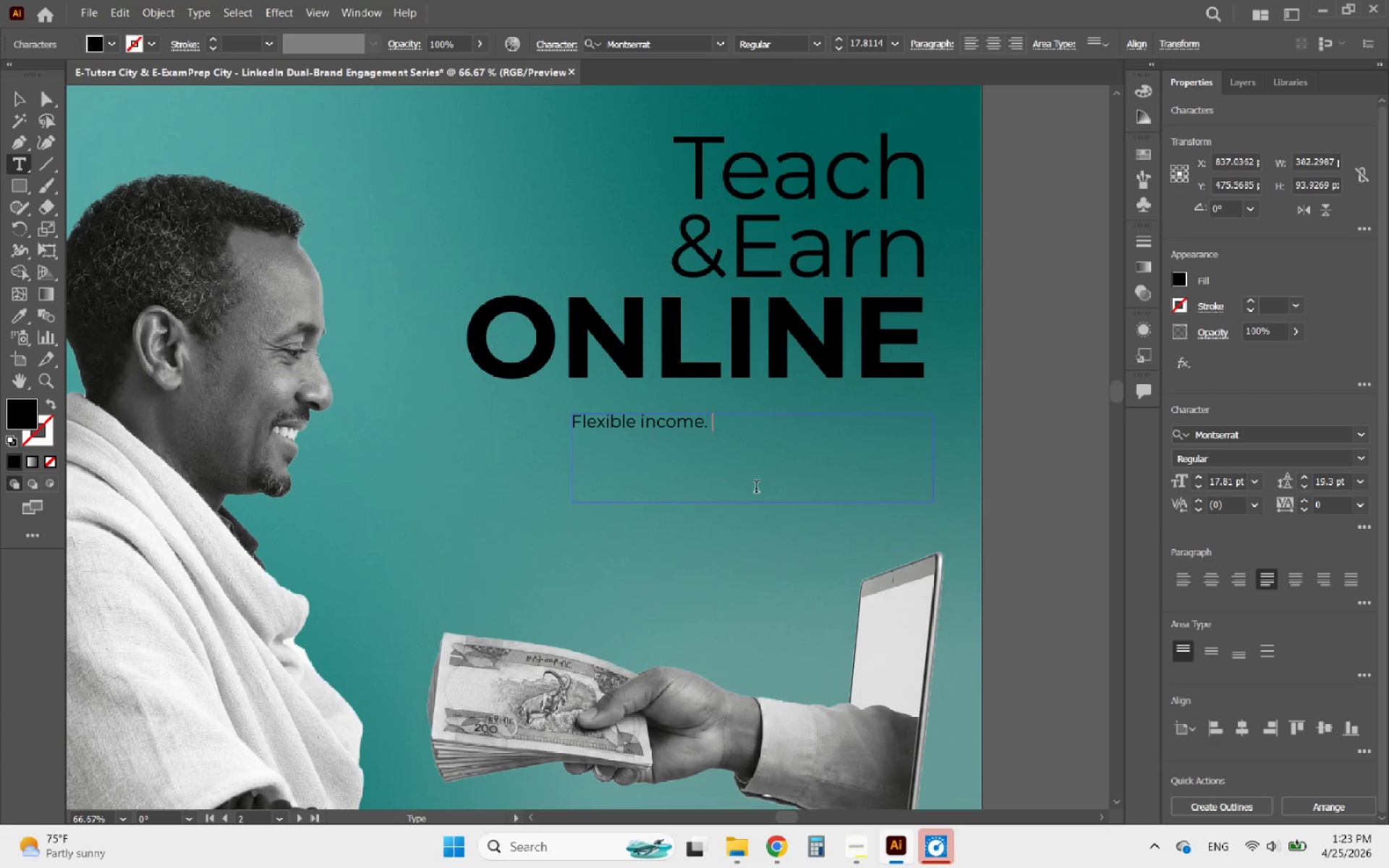 
key(Backspace)
 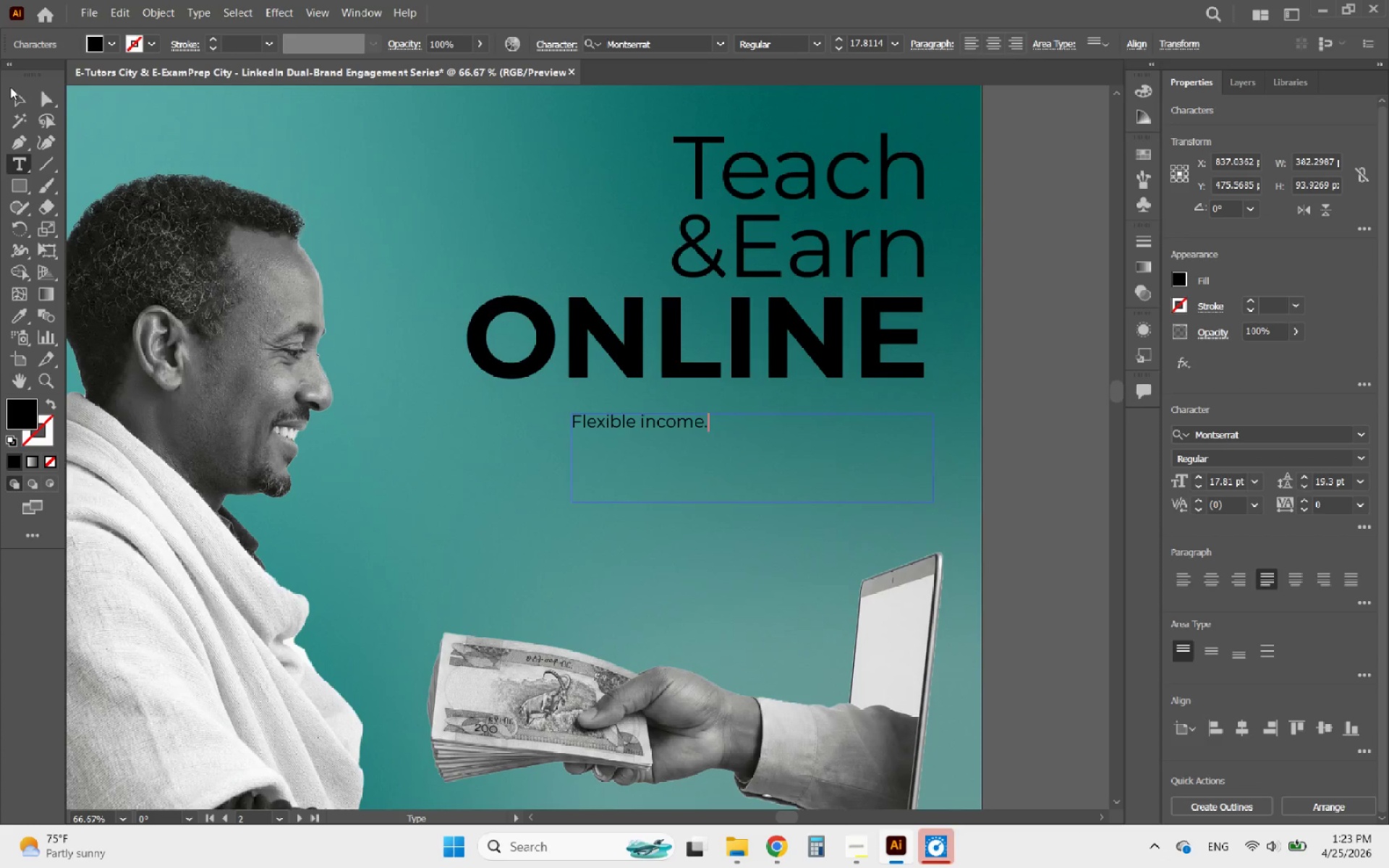 
double_click([10, 97])
 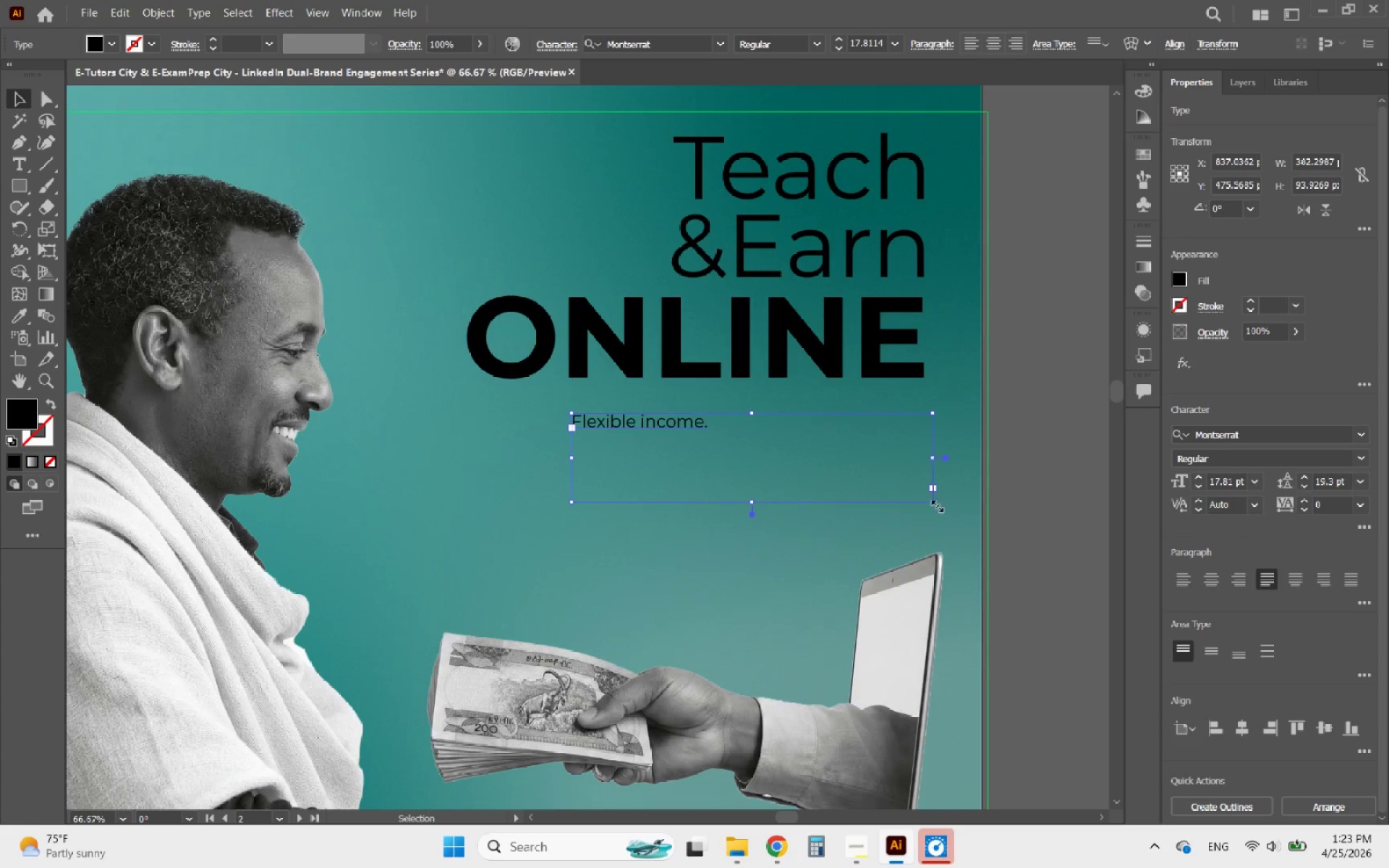 
left_click_drag(start_coordinate=[935, 504], to_coordinate=[705, 433])
 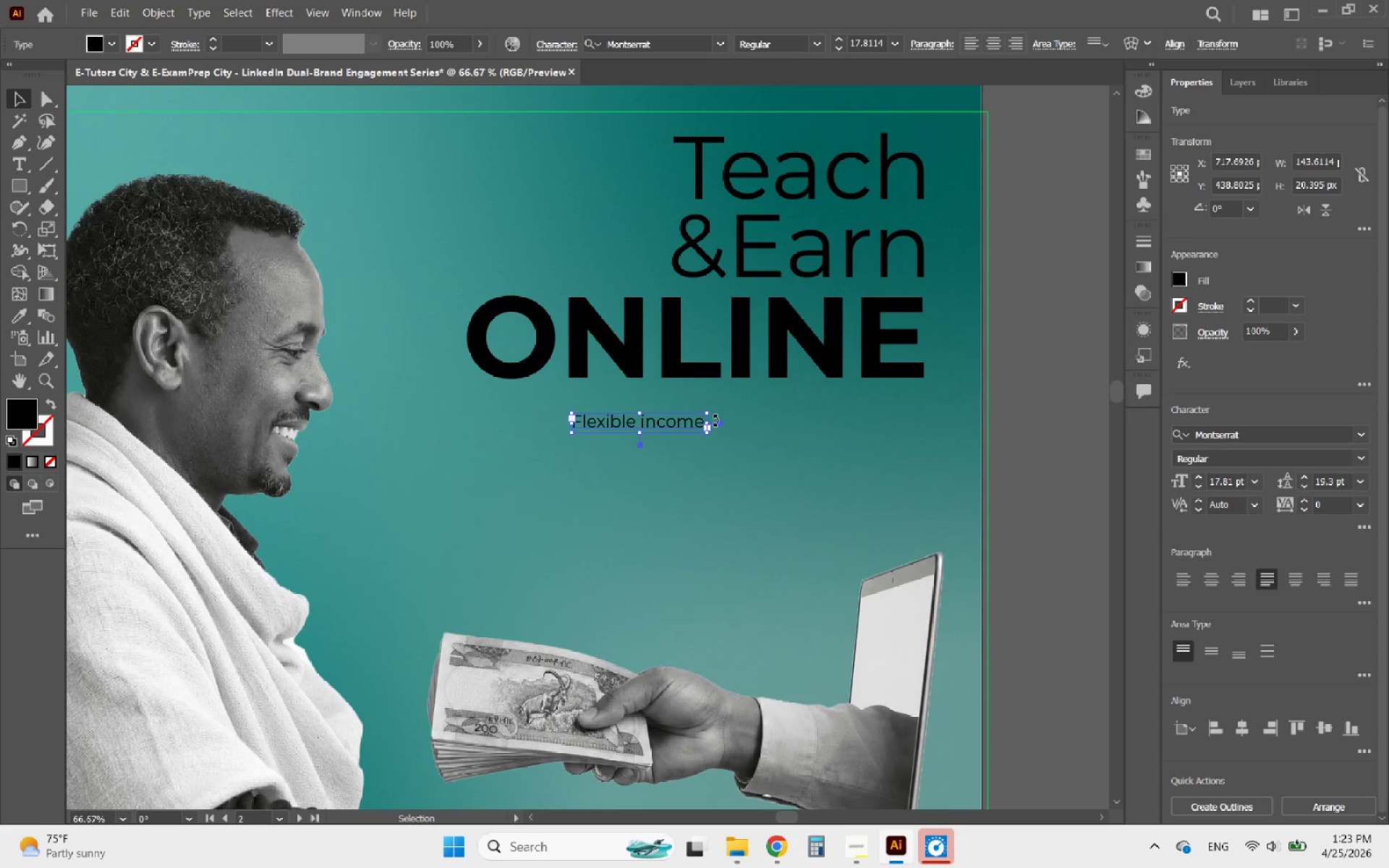 
double_click([722, 425])
 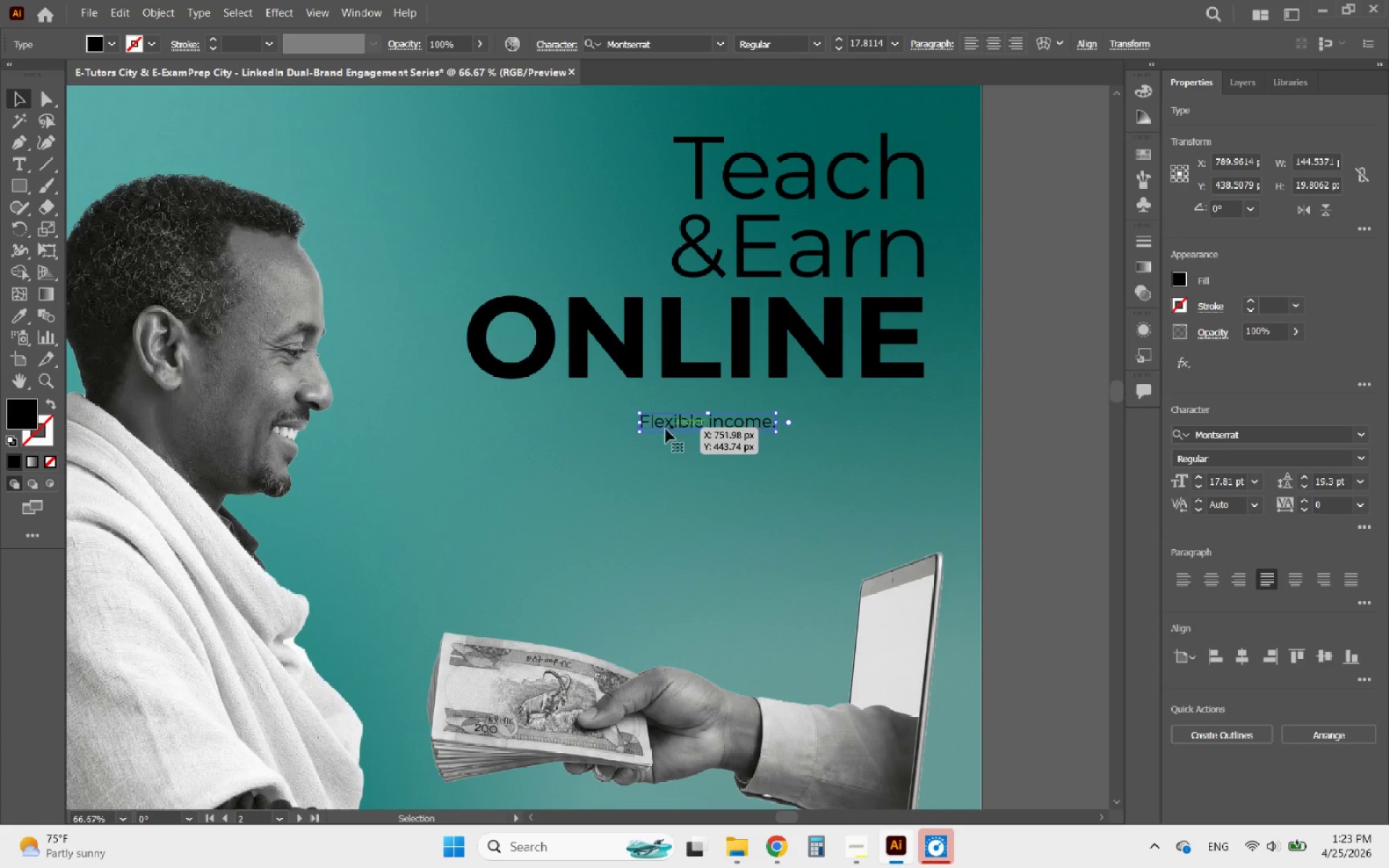 
hold_key(key=ShiftLeft, duration=1.31)
left_click_drag(start_coordinate=[640, 434], to_coordinate=[541, 454])
 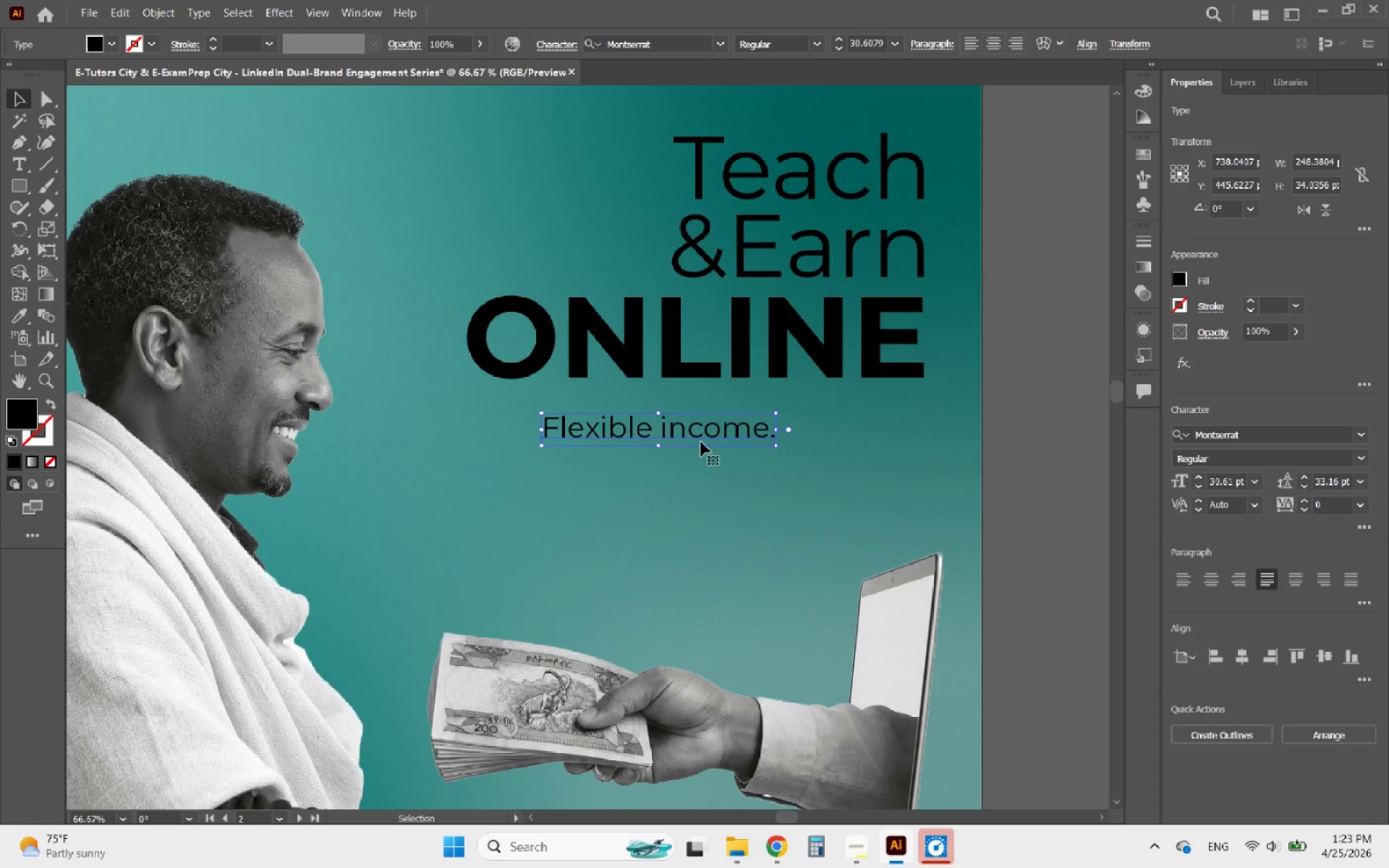 
left_click_drag(start_coordinate=[709, 439], to_coordinate=[864, 405])
 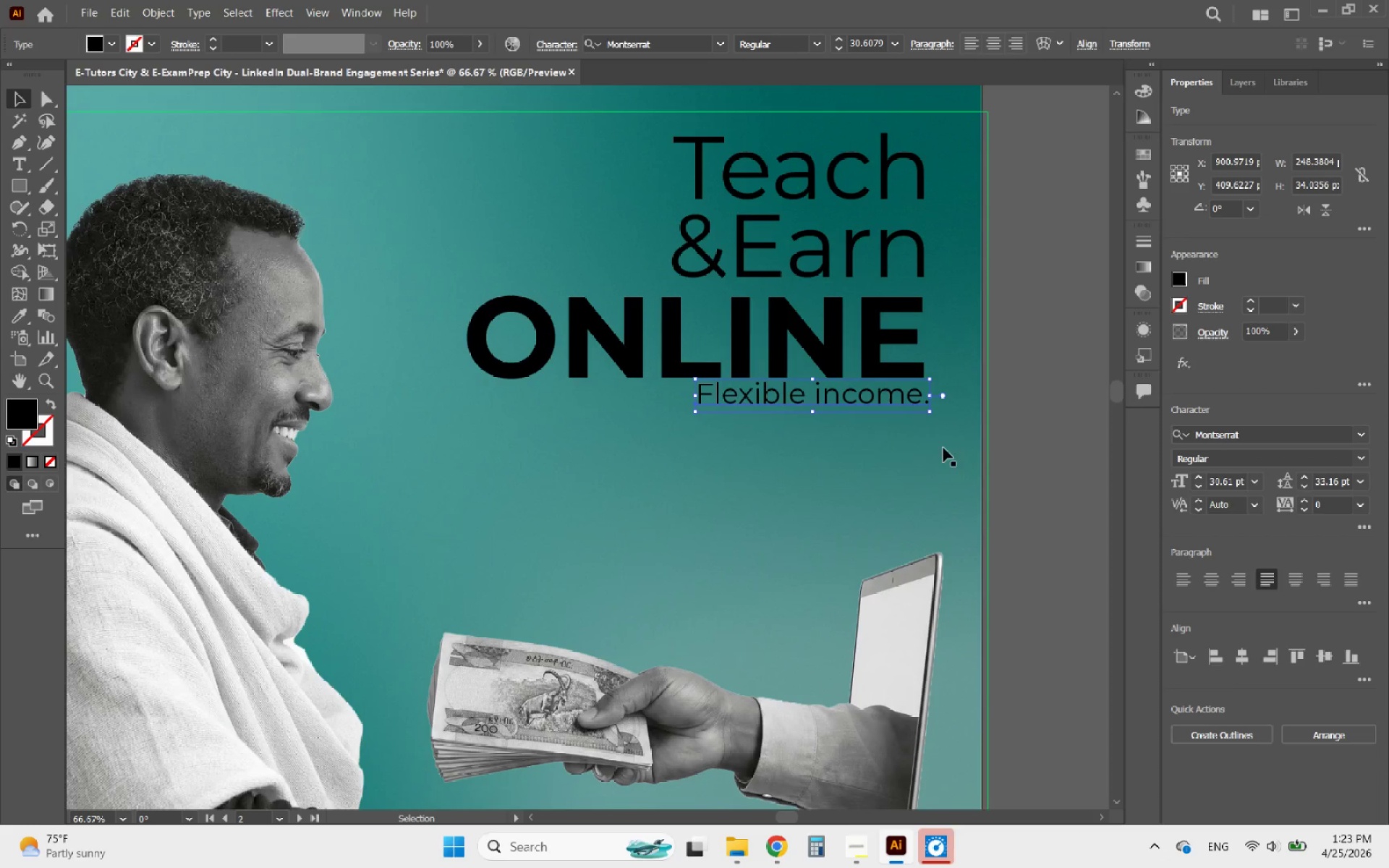 
double_click([908, 401])
 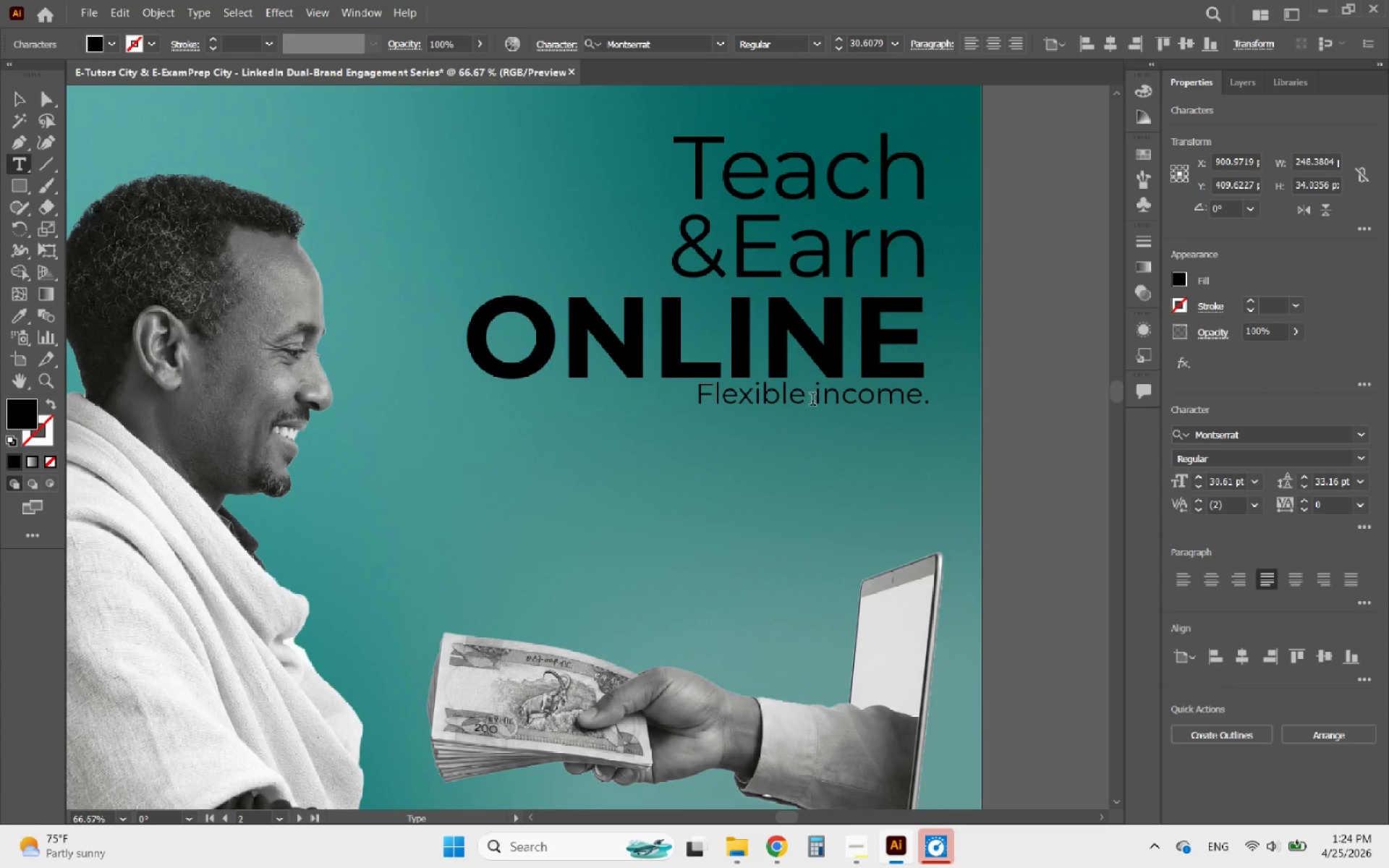 
left_click_drag(start_coordinate=[815, 401], to_coordinate=[823, 399])
 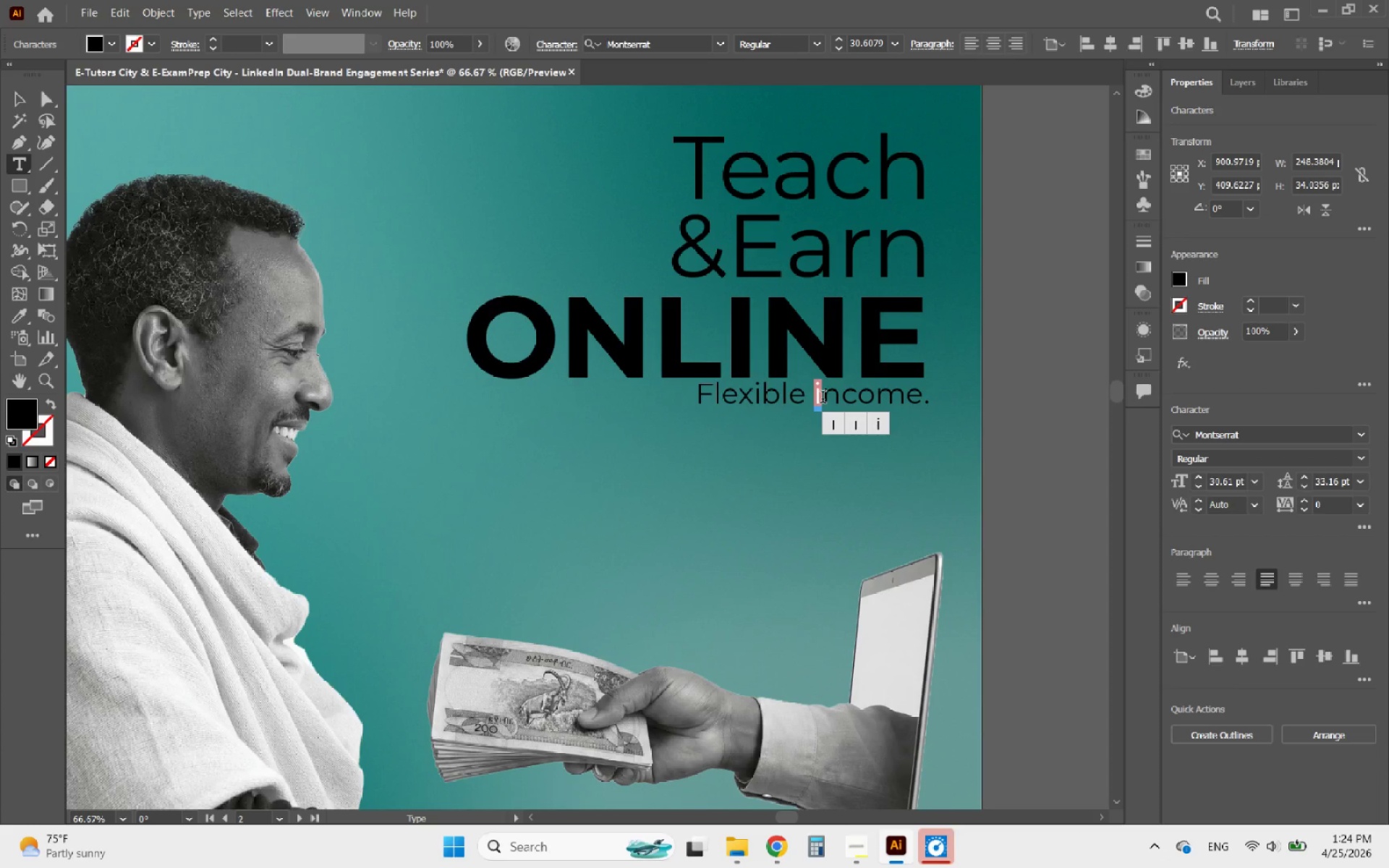 
key(Shift+I)
 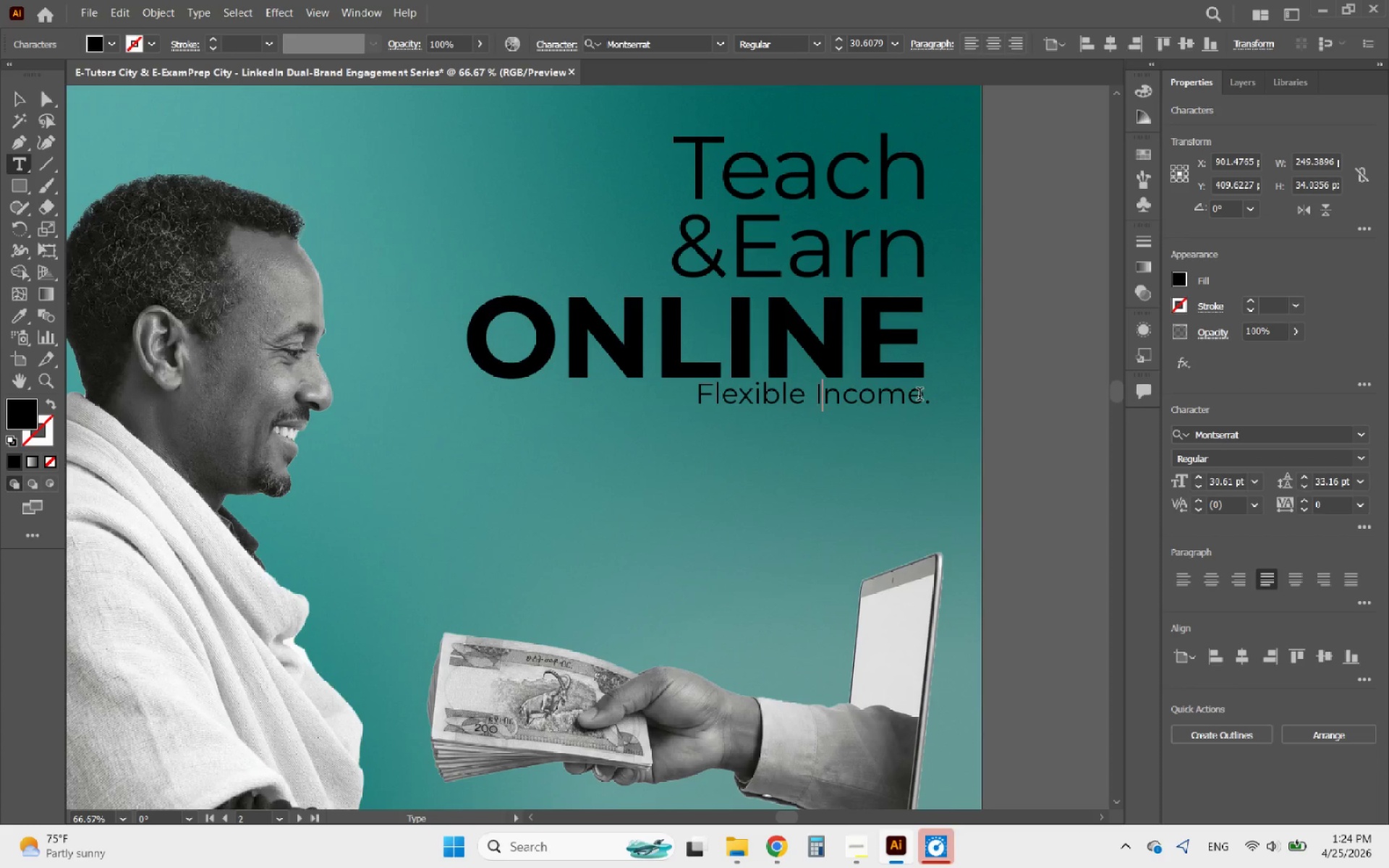 
left_click_drag(start_coordinate=[925, 395], to_coordinate=[983, 392])
 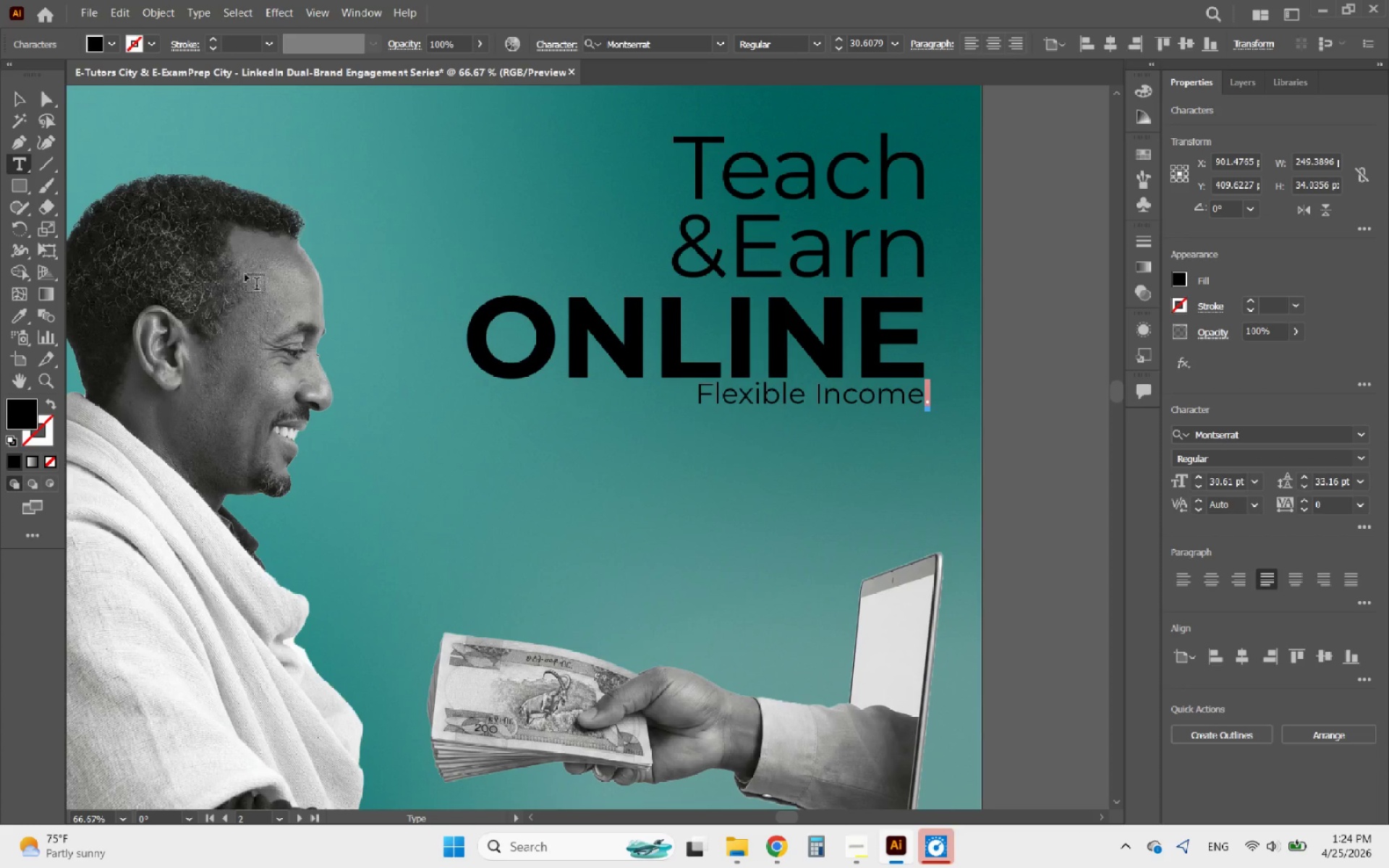 
key(Backspace)
 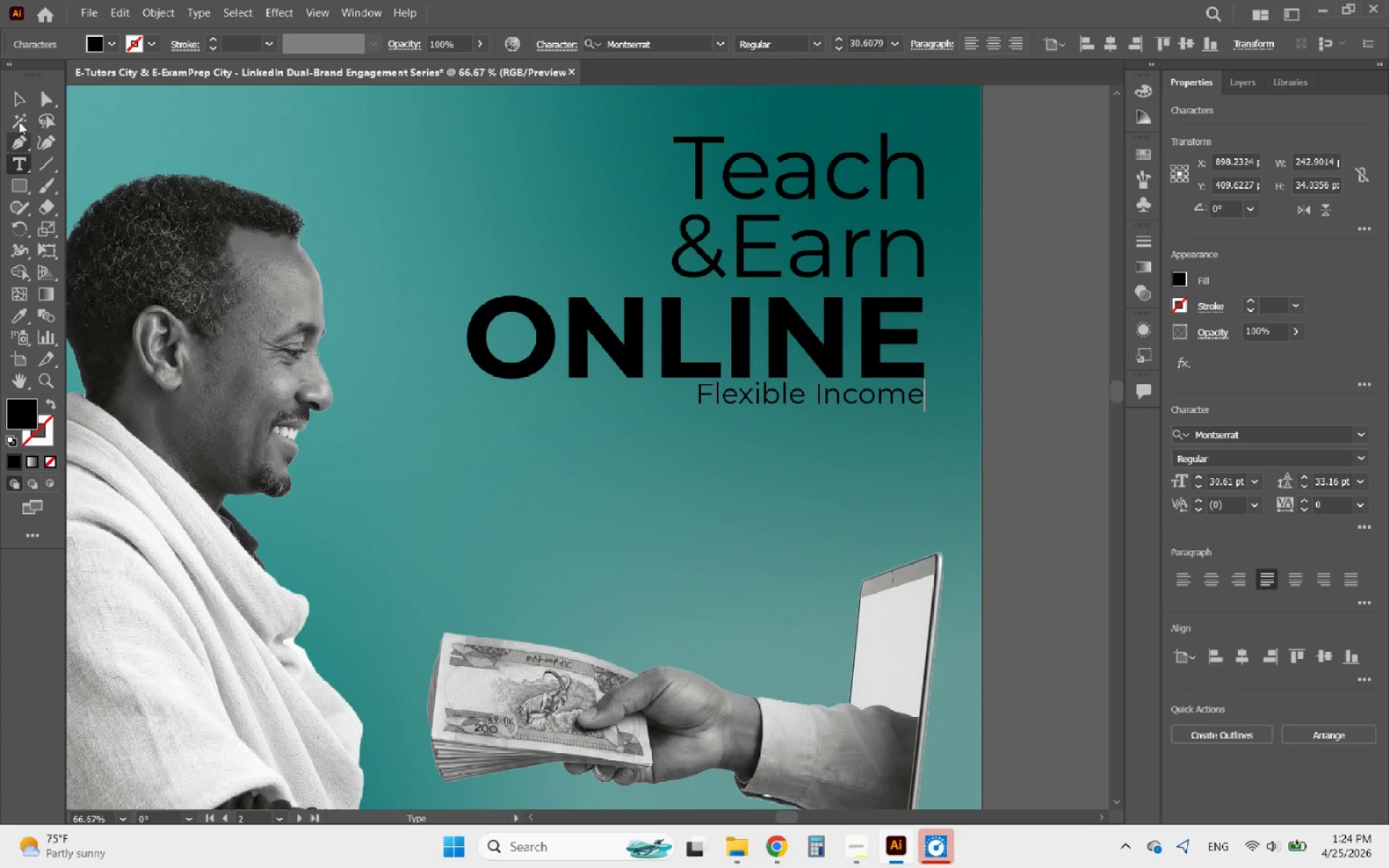 
left_click([22, 104])
 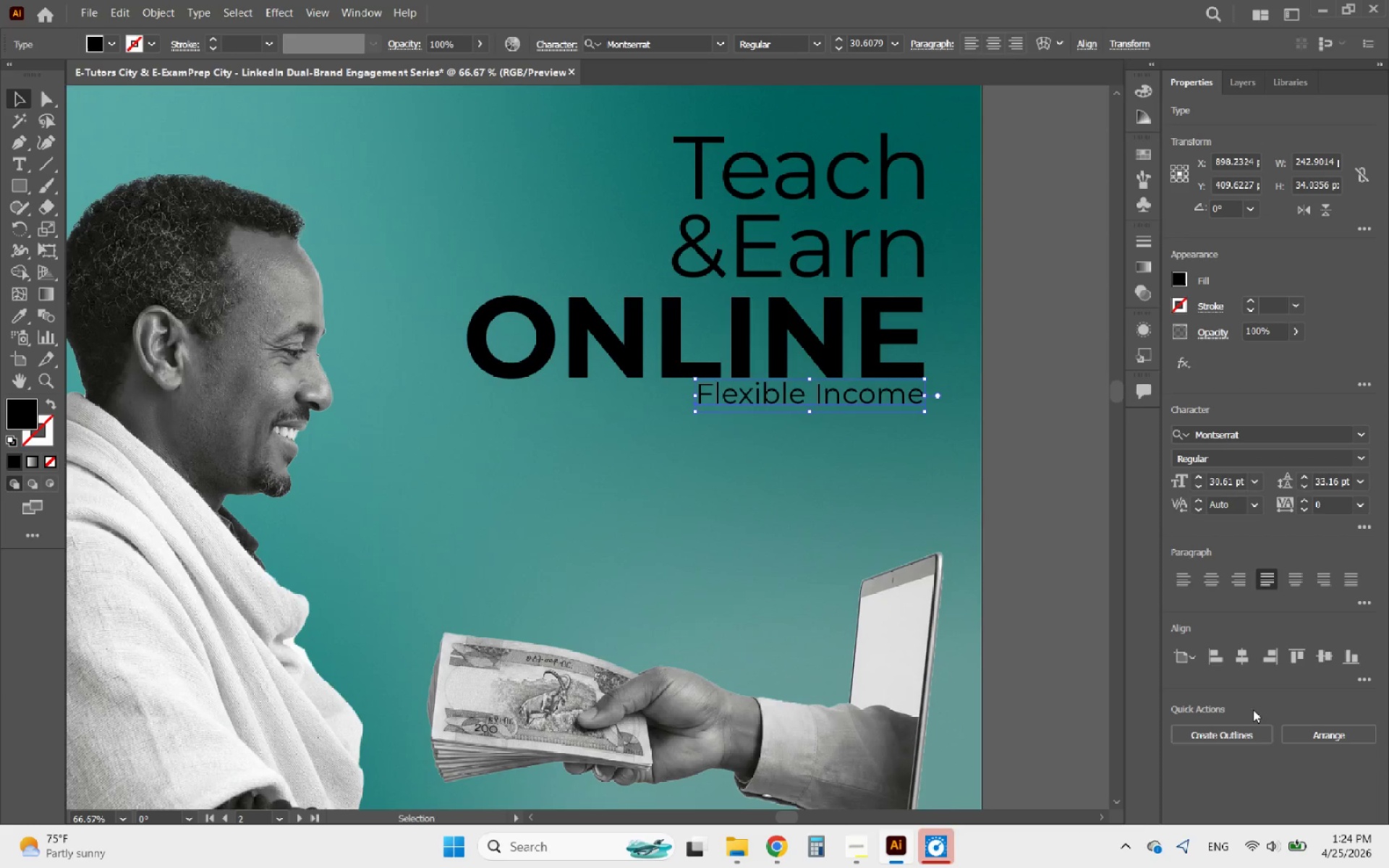 
left_click([1253, 731])
 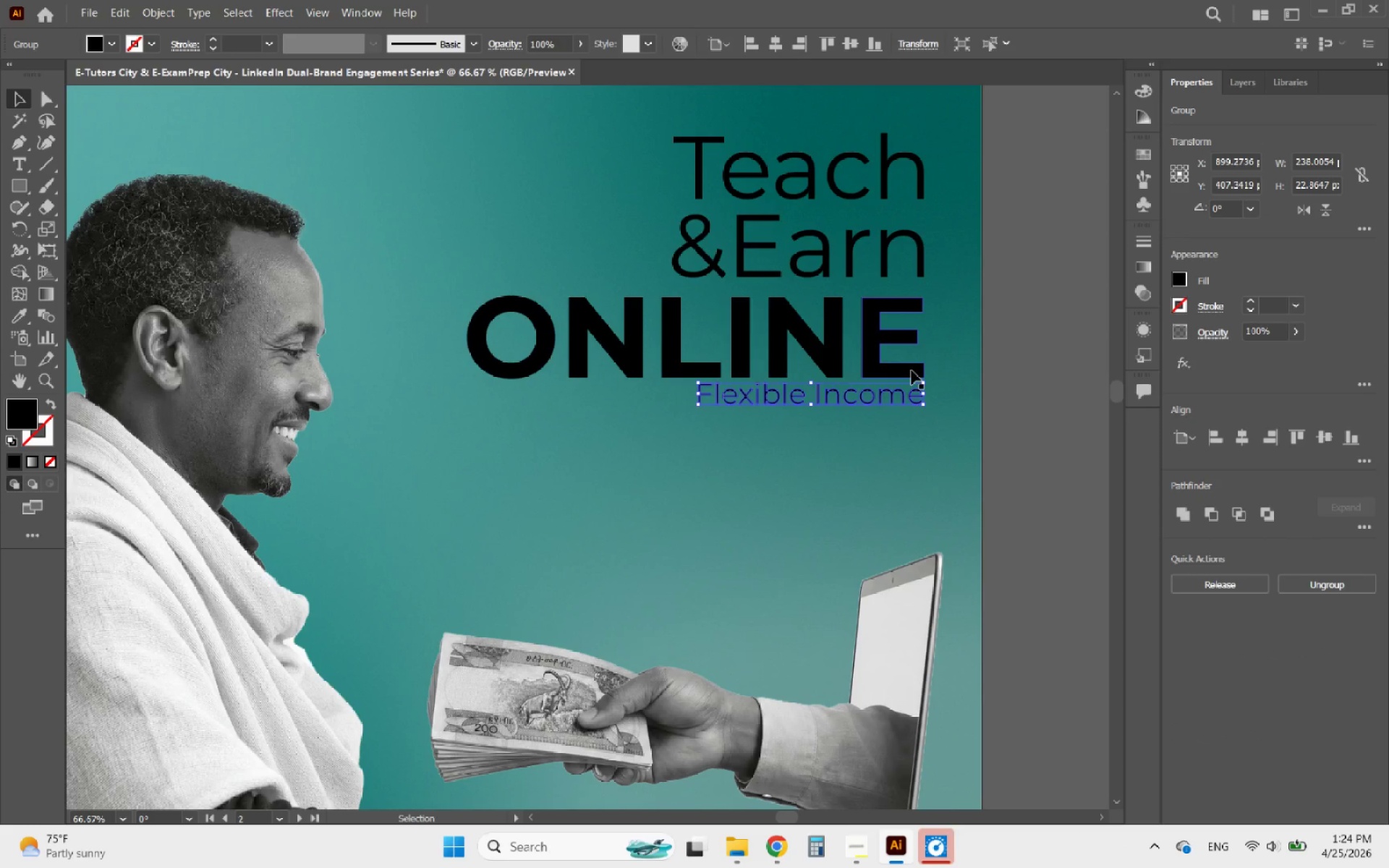 
hold_key(key=ShiftLeft, duration=0.53)
left_click([912, 370])
 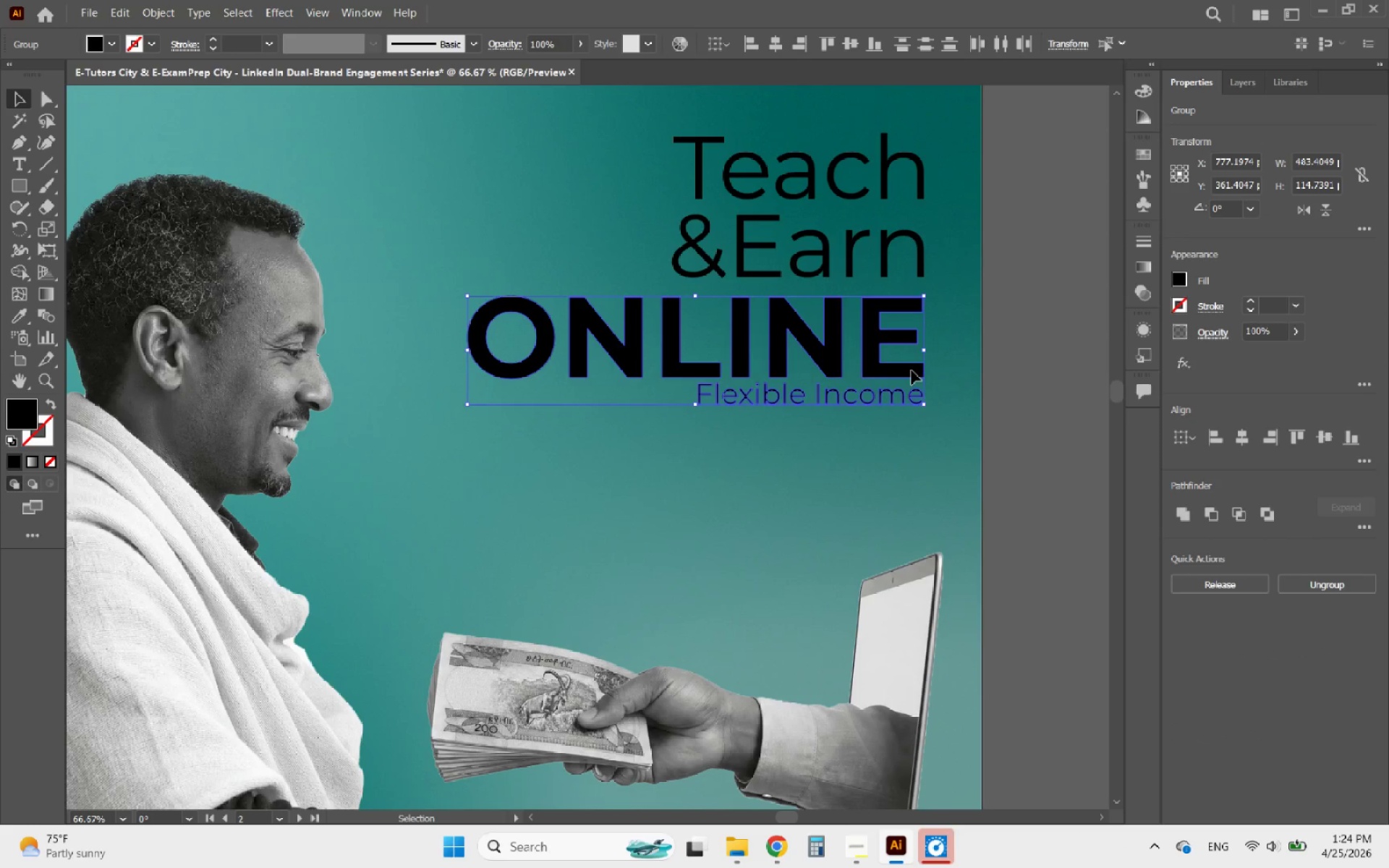 
left_click([912, 370])
 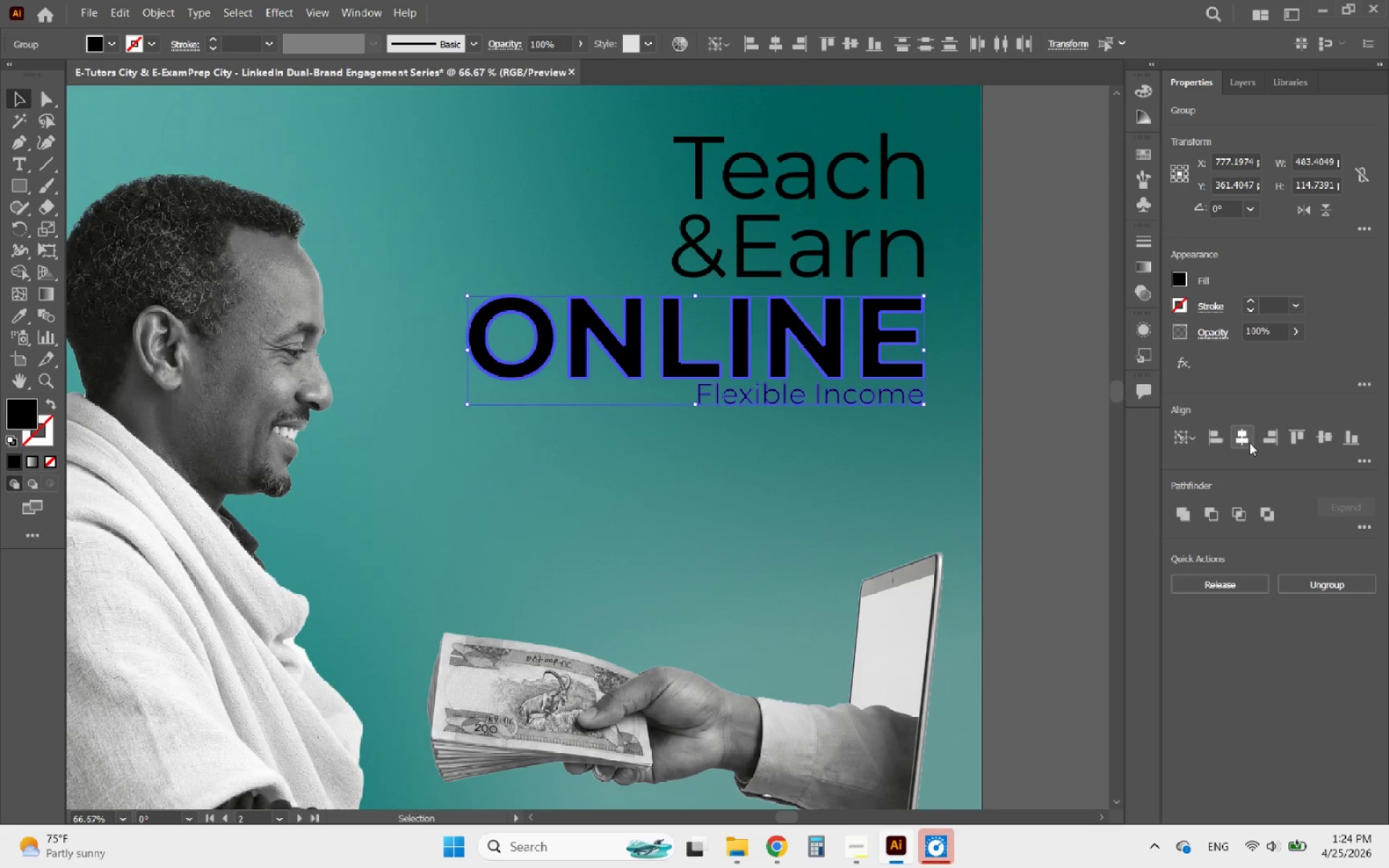 
left_click([1264, 440])
 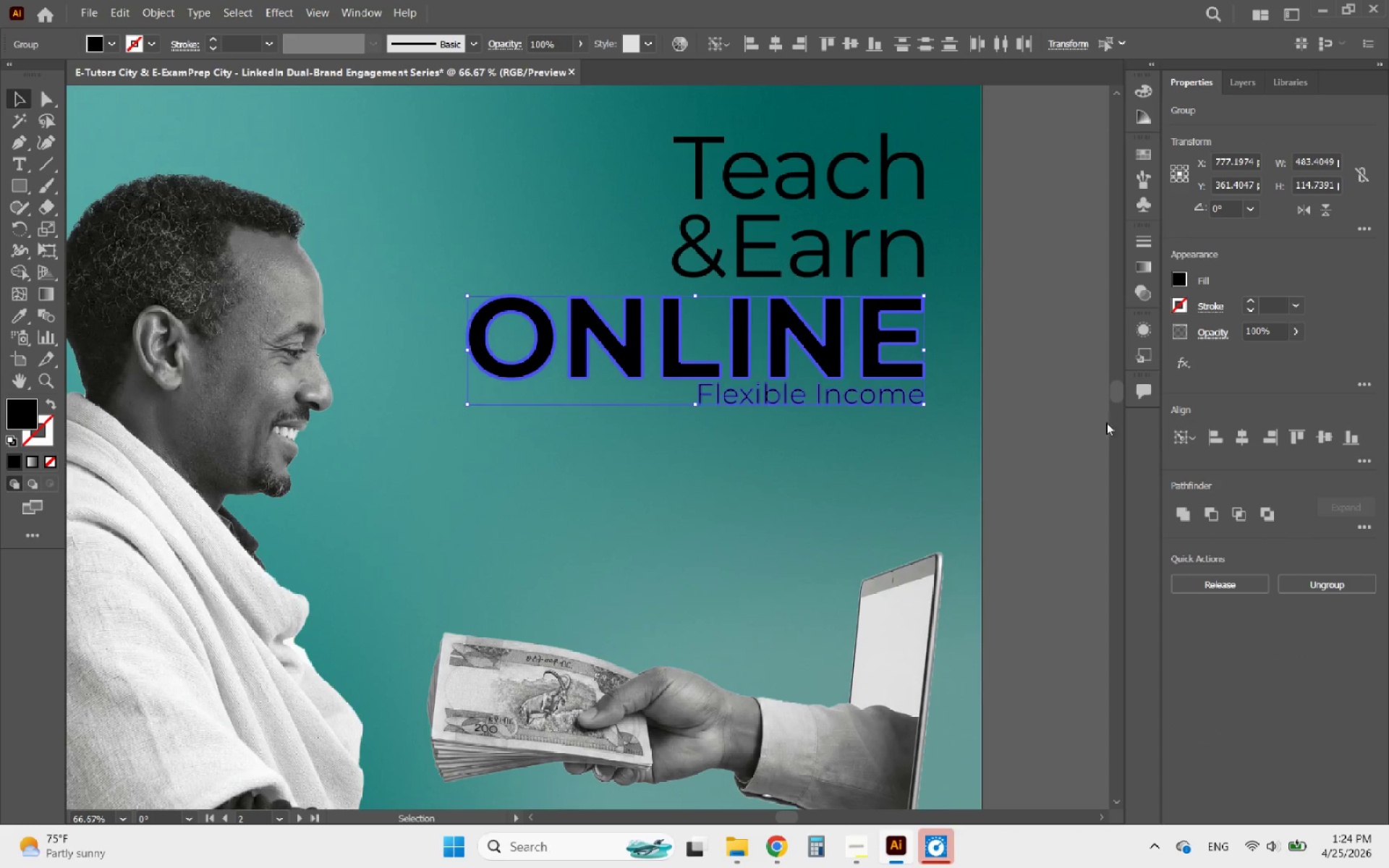 
left_click([1053, 415])
 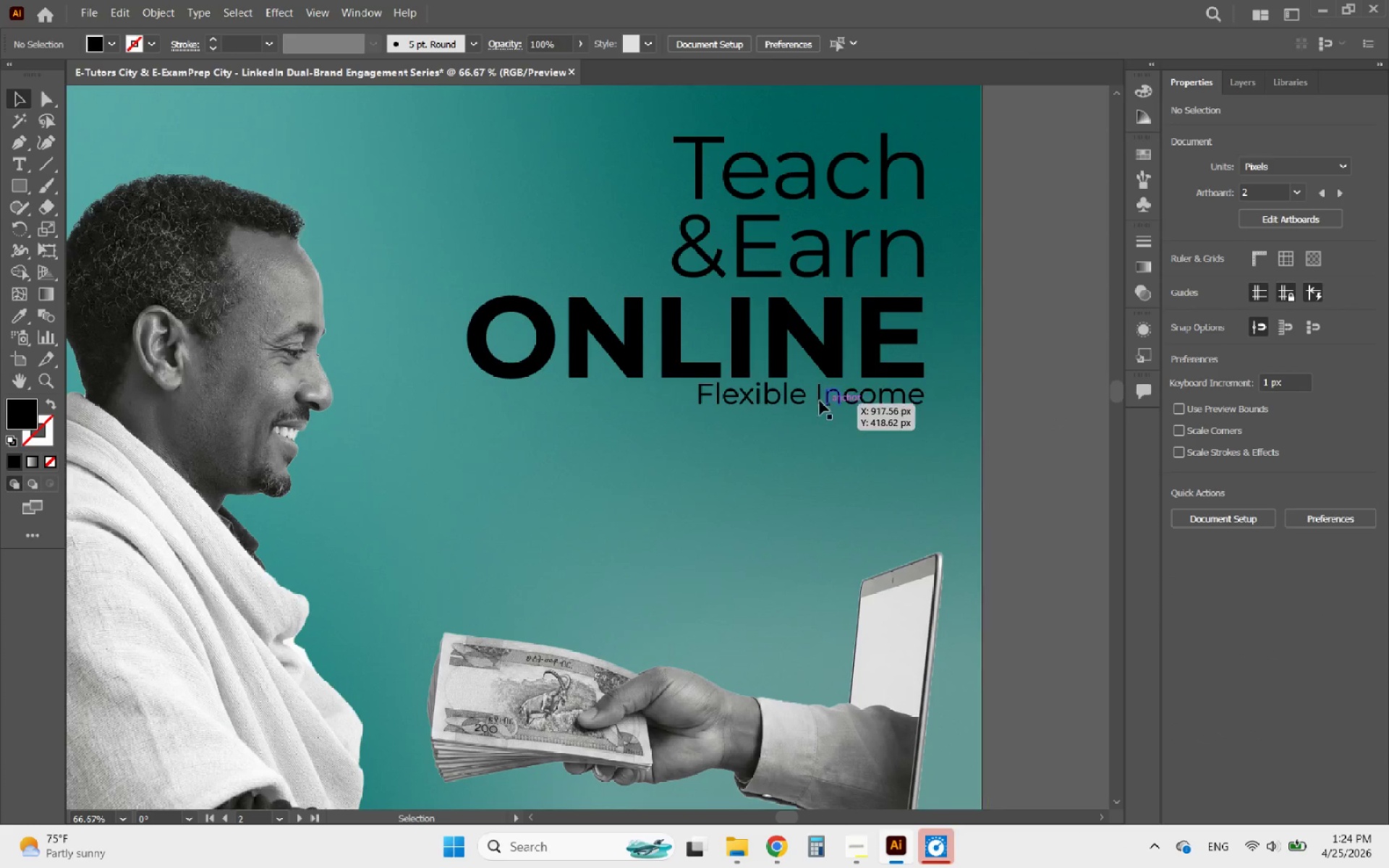 
left_click([786, 391])
 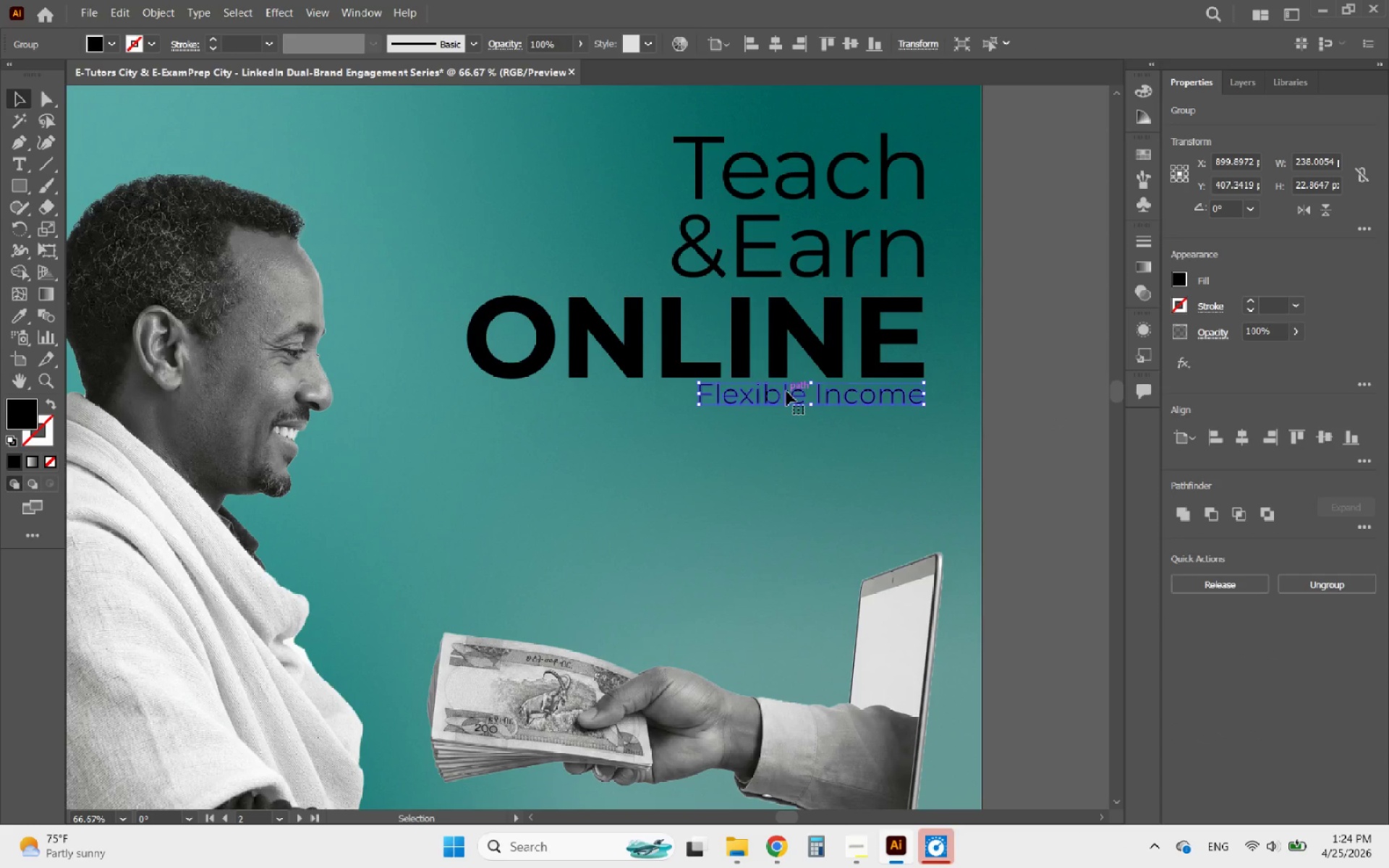 
key(ArrowDown)
 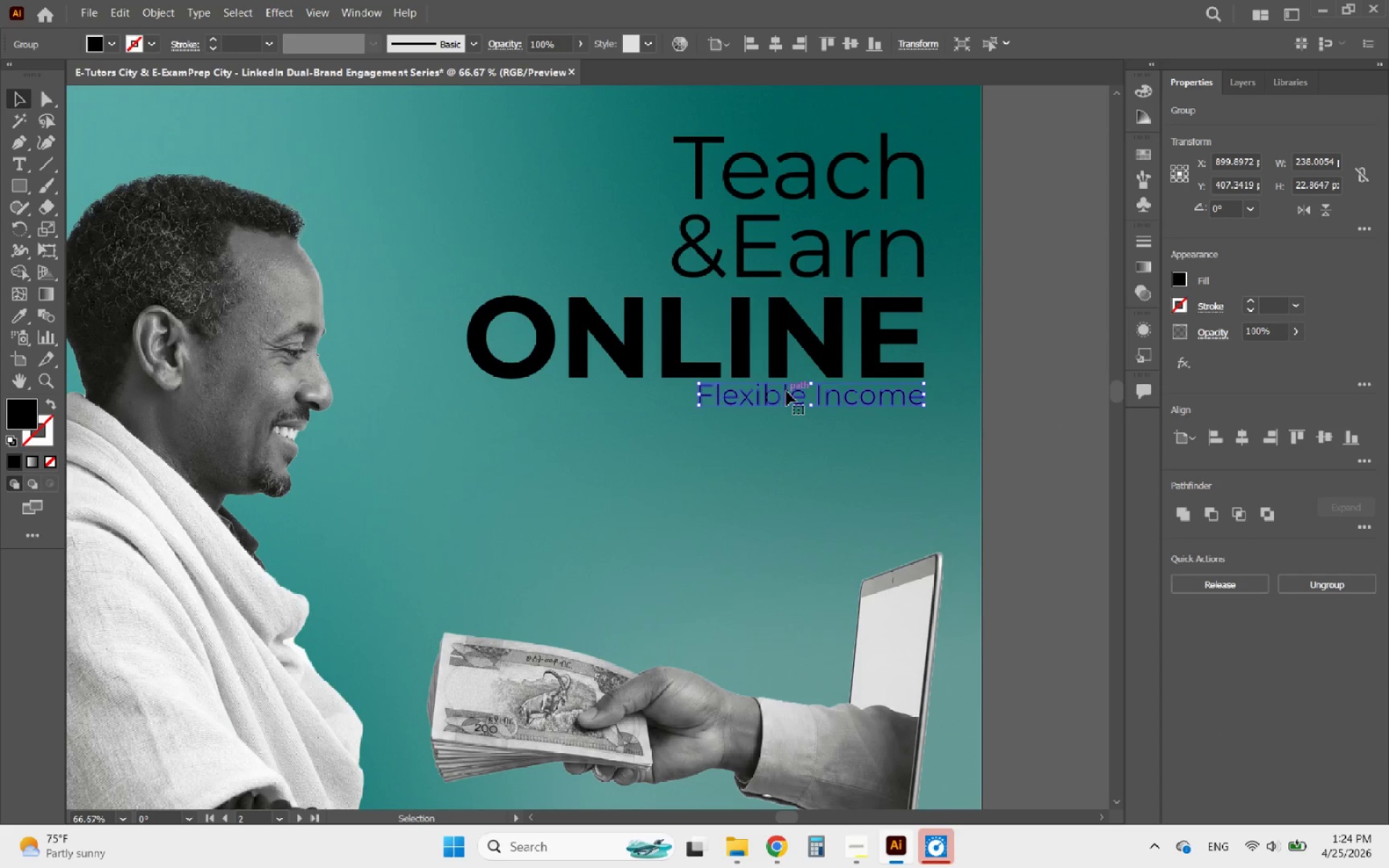 
key(ArrowDown)
 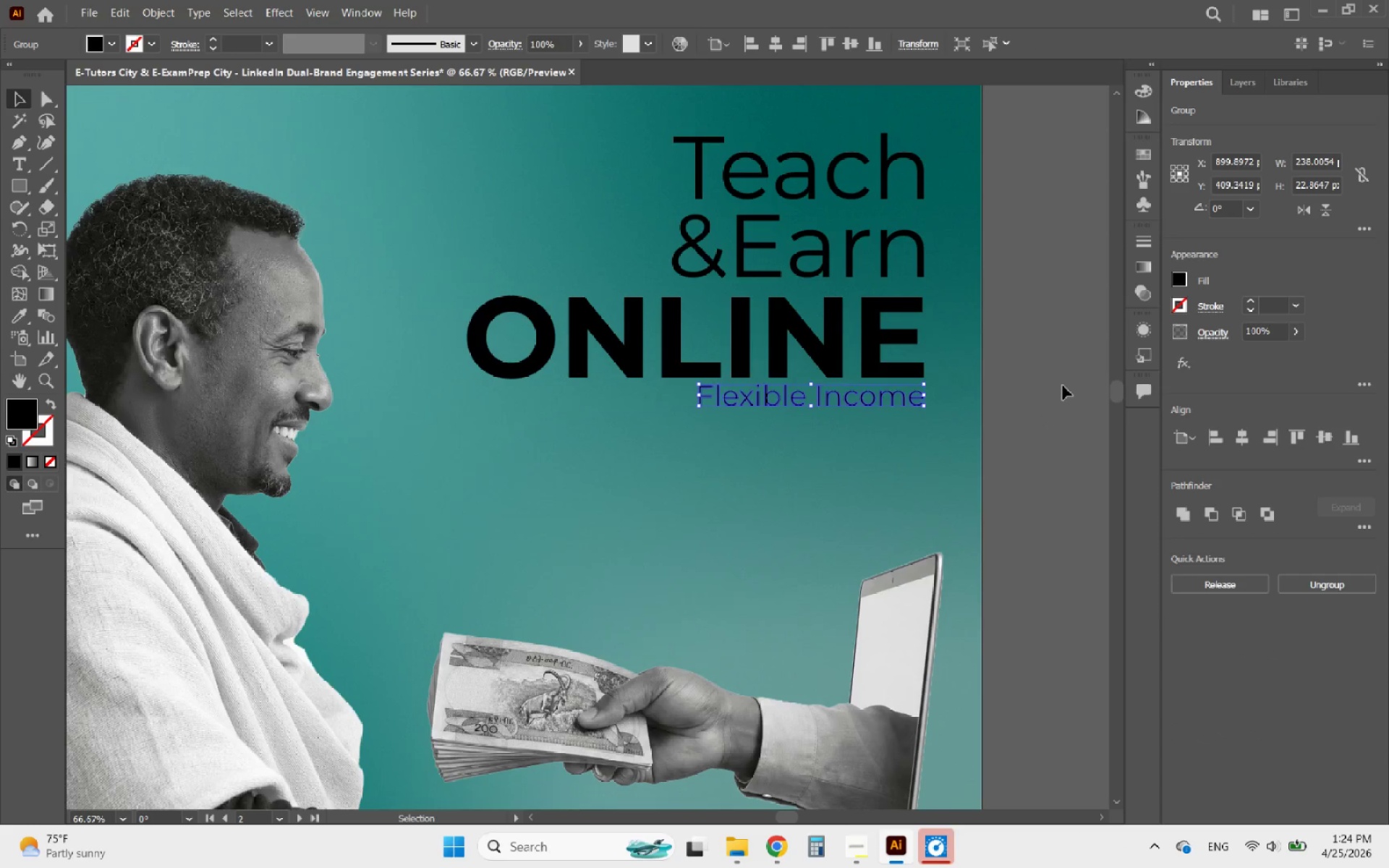 
left_click([1049, 391])
 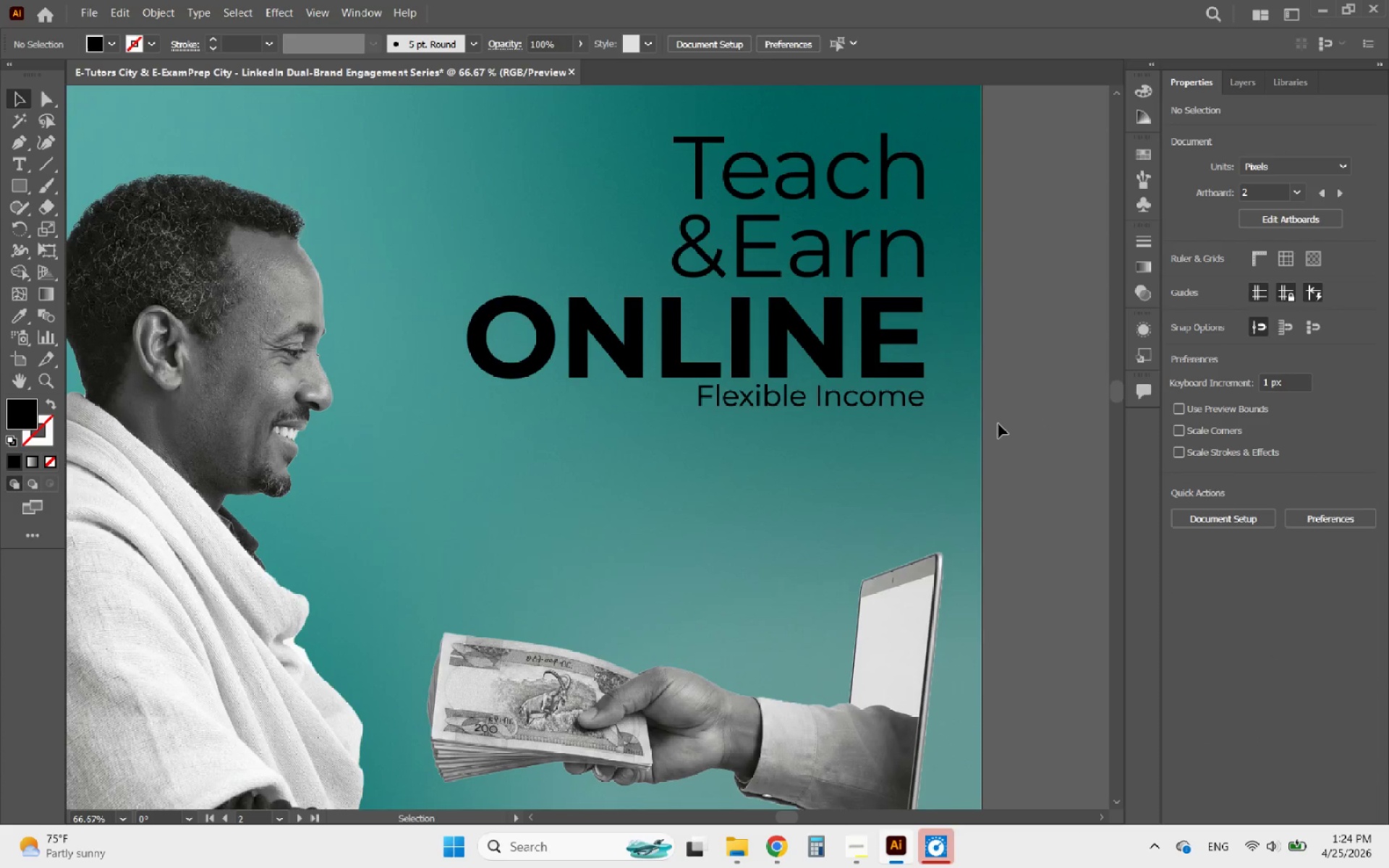 
key(Control+V)
 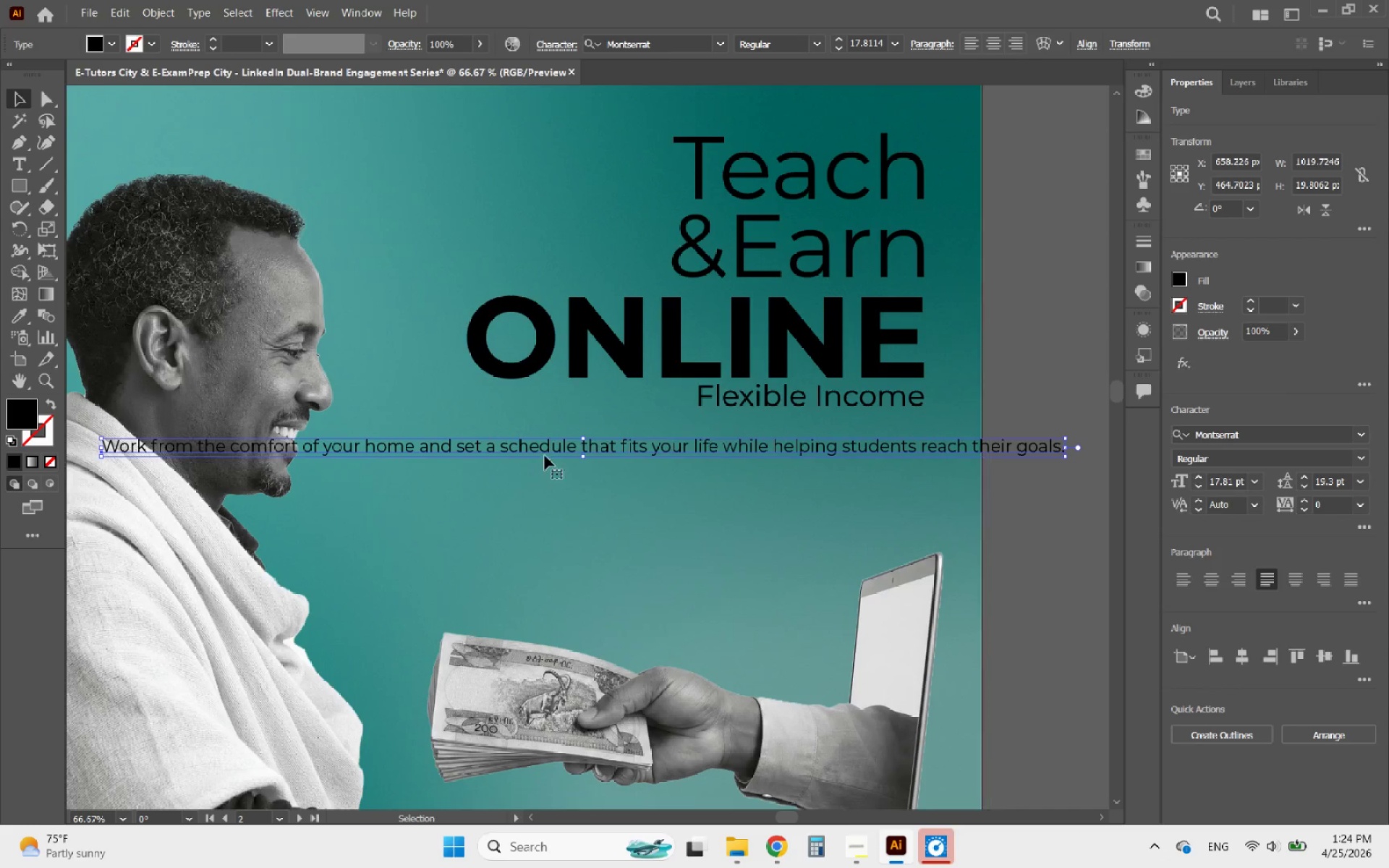 
left_click_drag(start_coordinate=[531, 446], to_coordinate=[849, 445])
 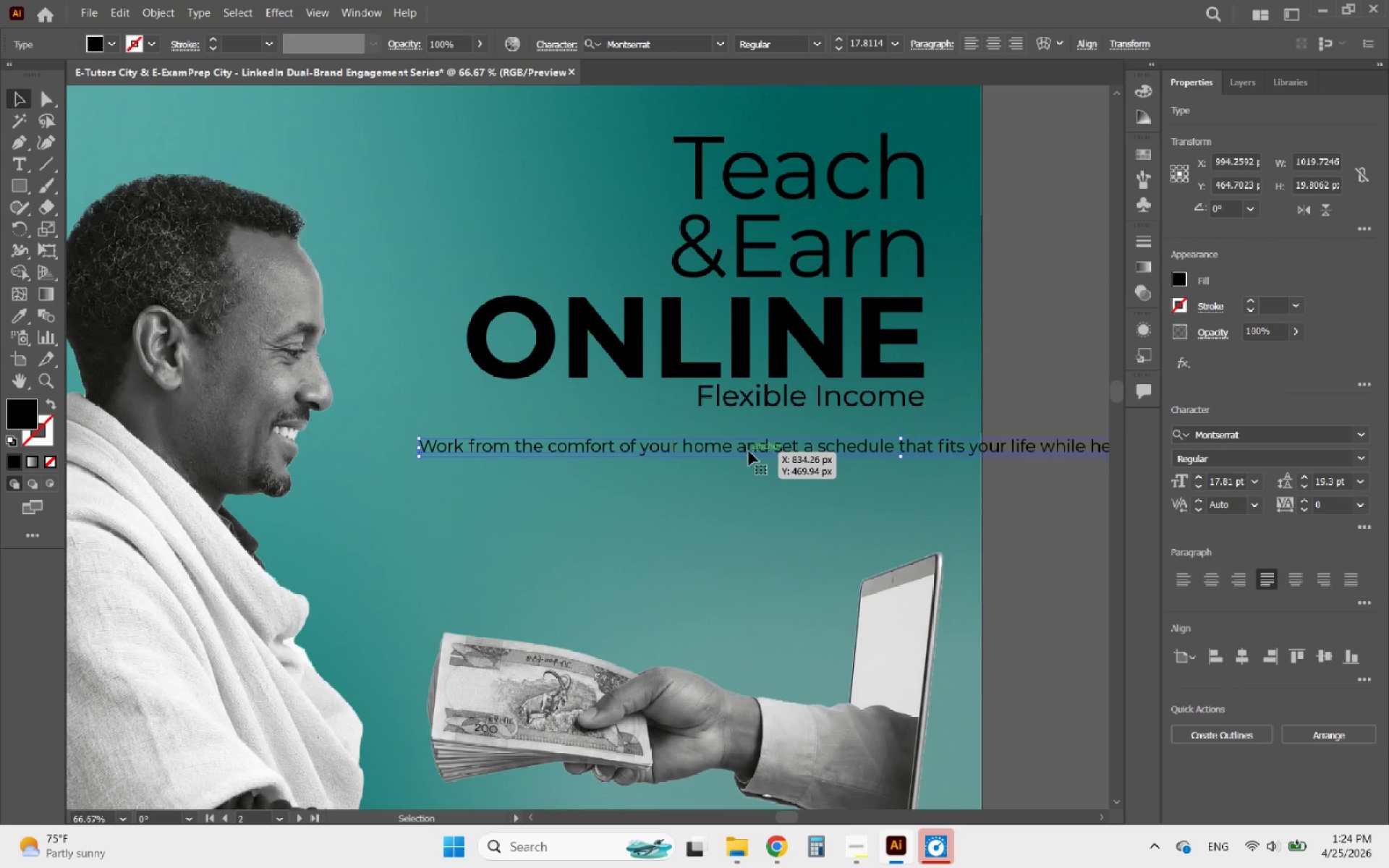 
double_click([749, 451])
 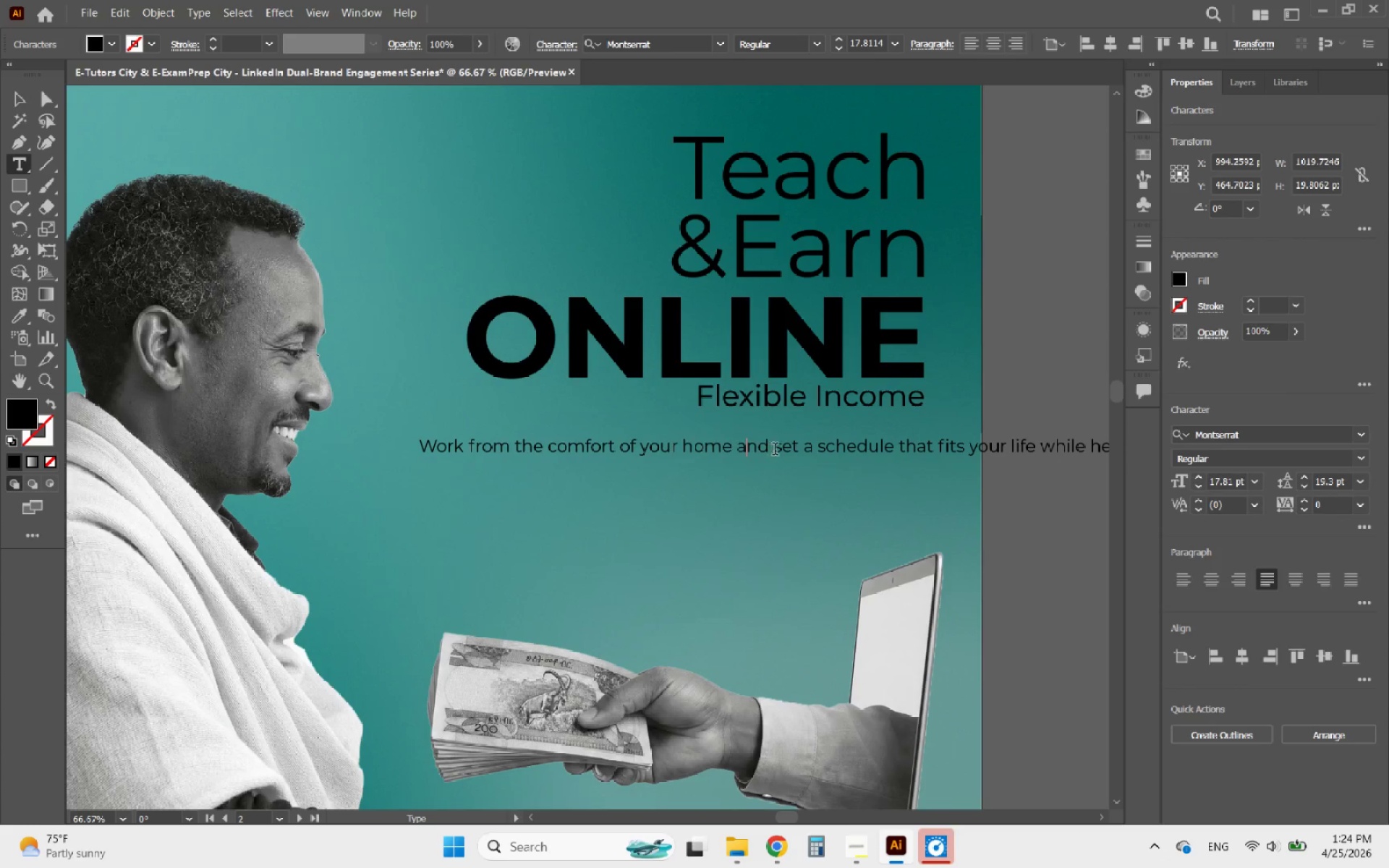 
left_click([777, 450])
 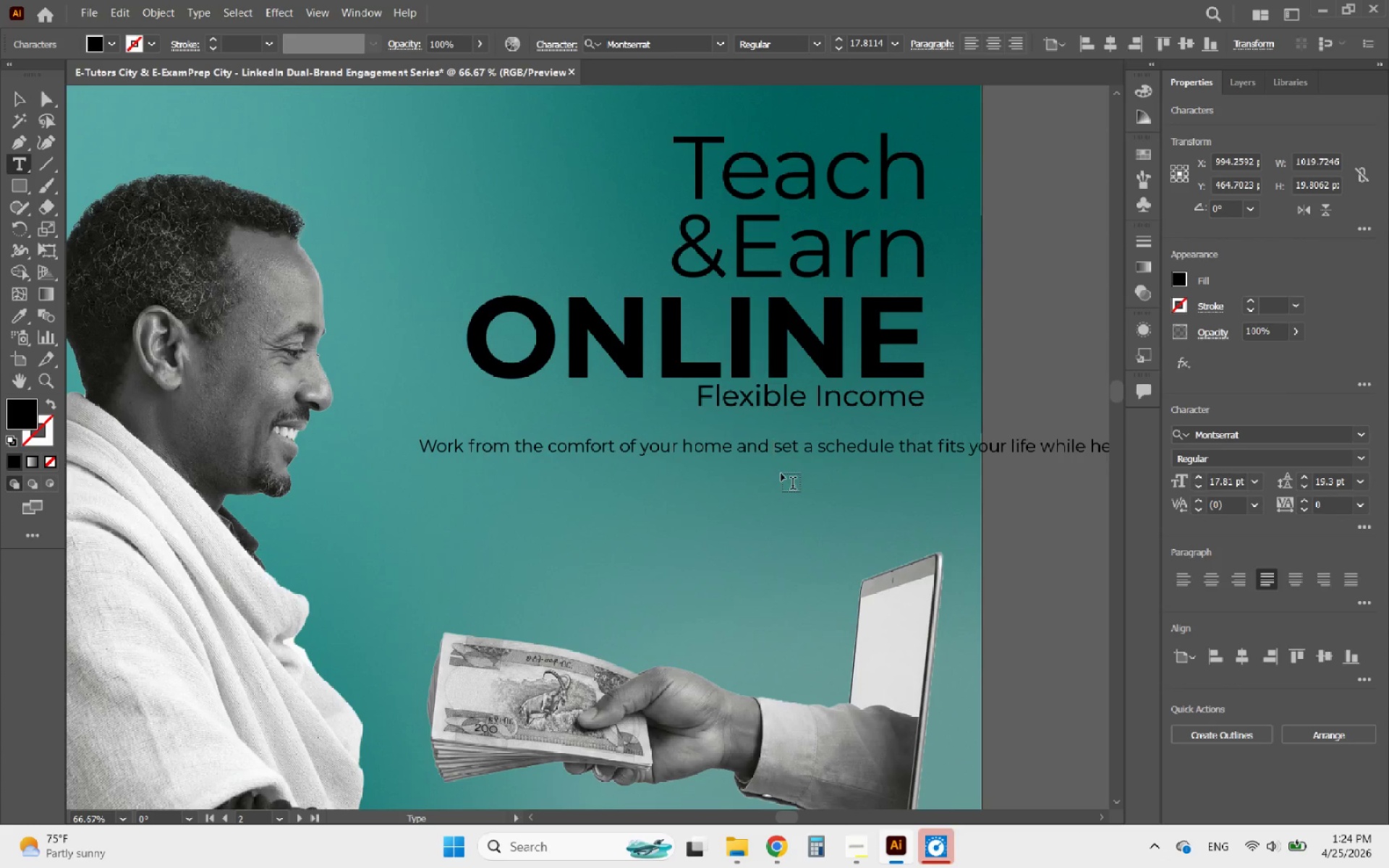 
key(Backspace)
 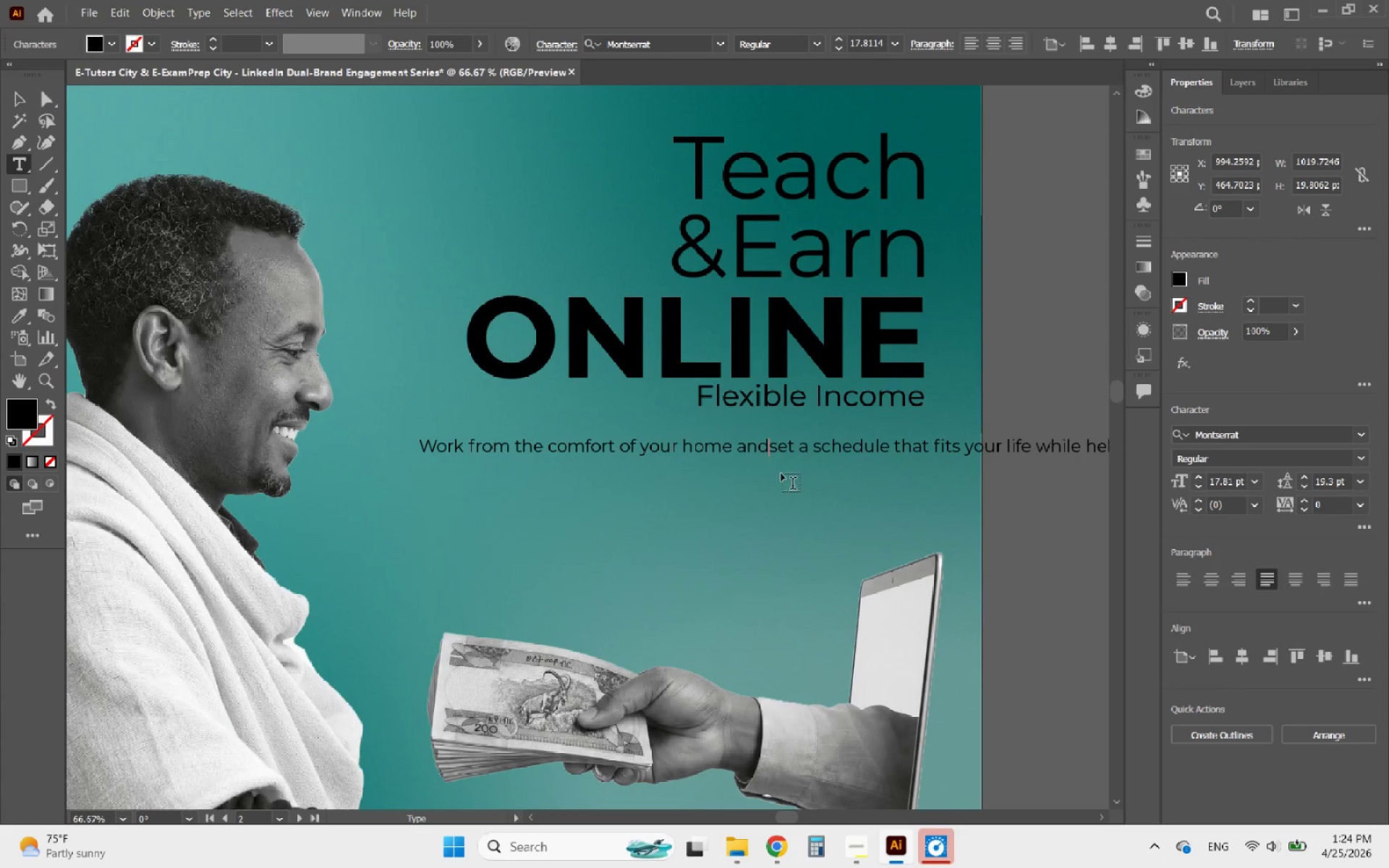 
key(Enter)
 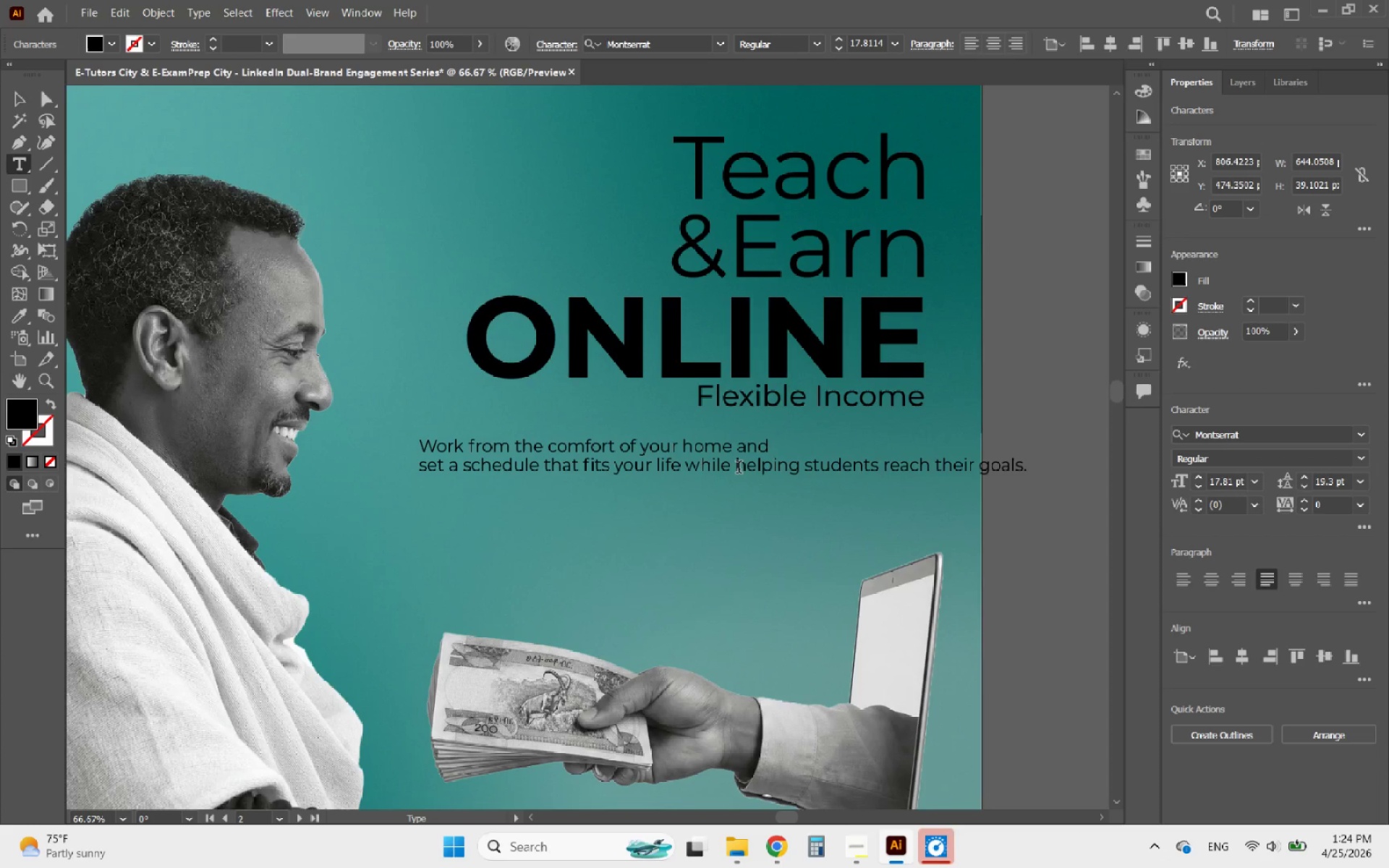 
wait(5.36)
 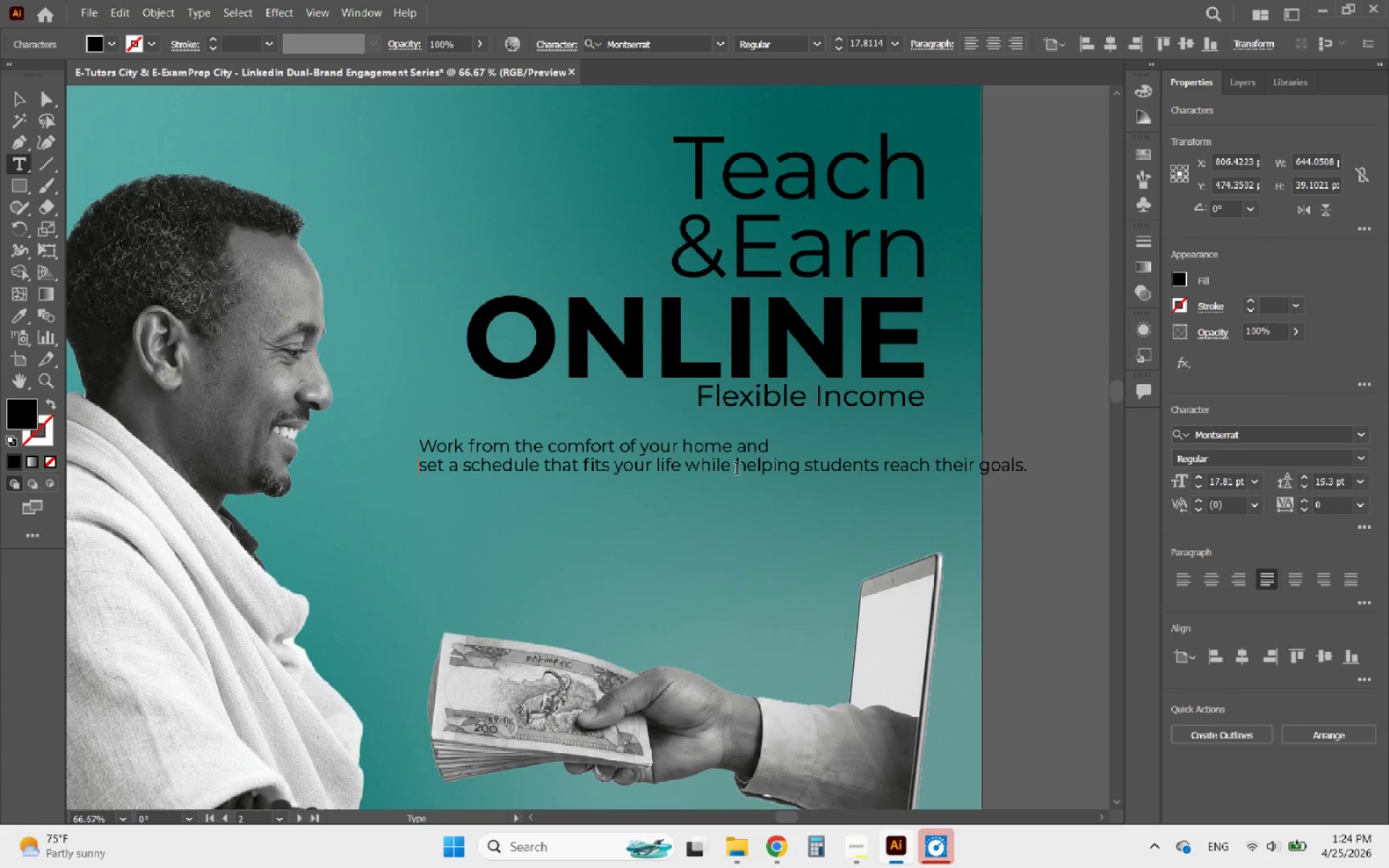 
left_click([808, 470])
 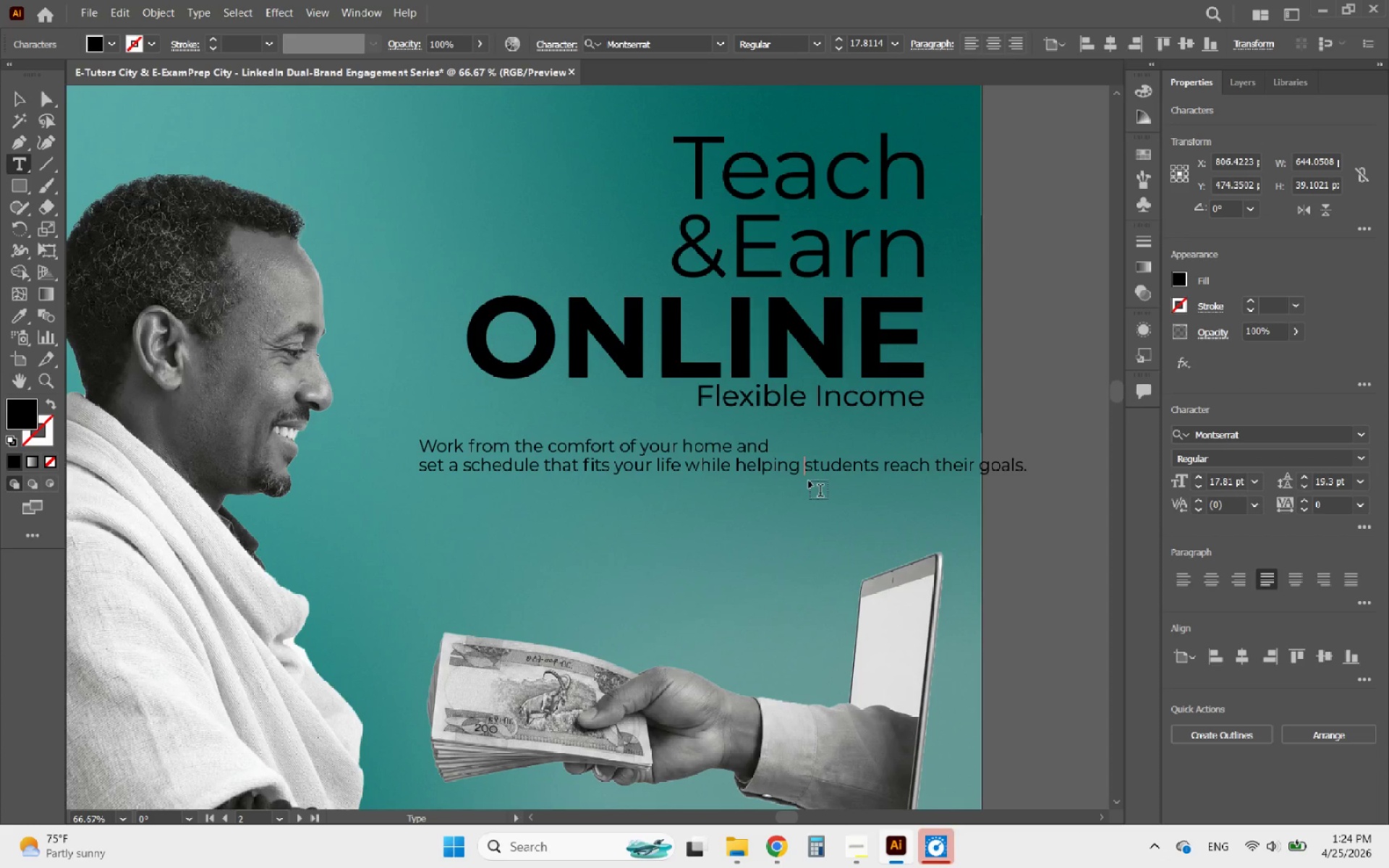 
key(Backspace)
 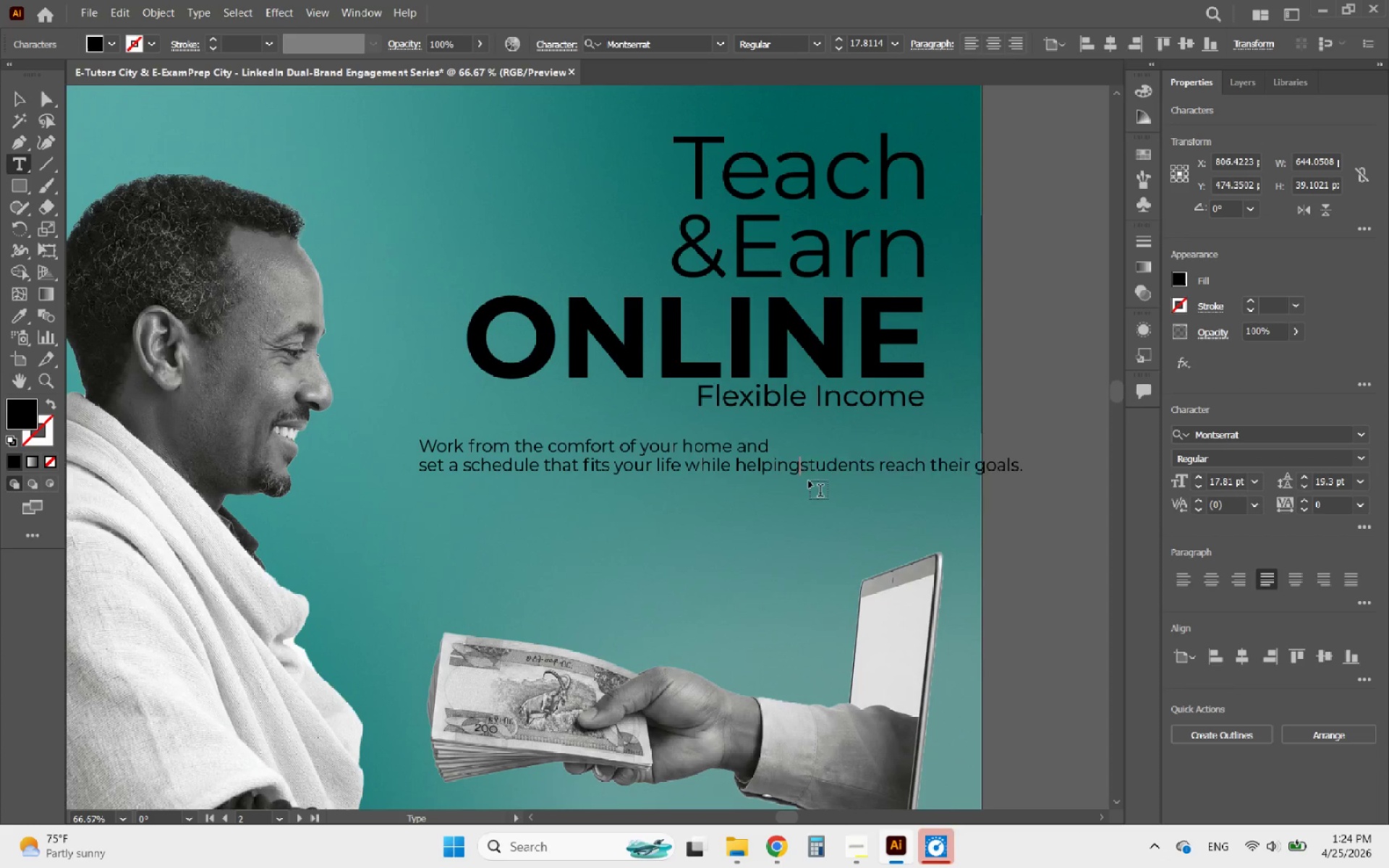 
key(Enter)
 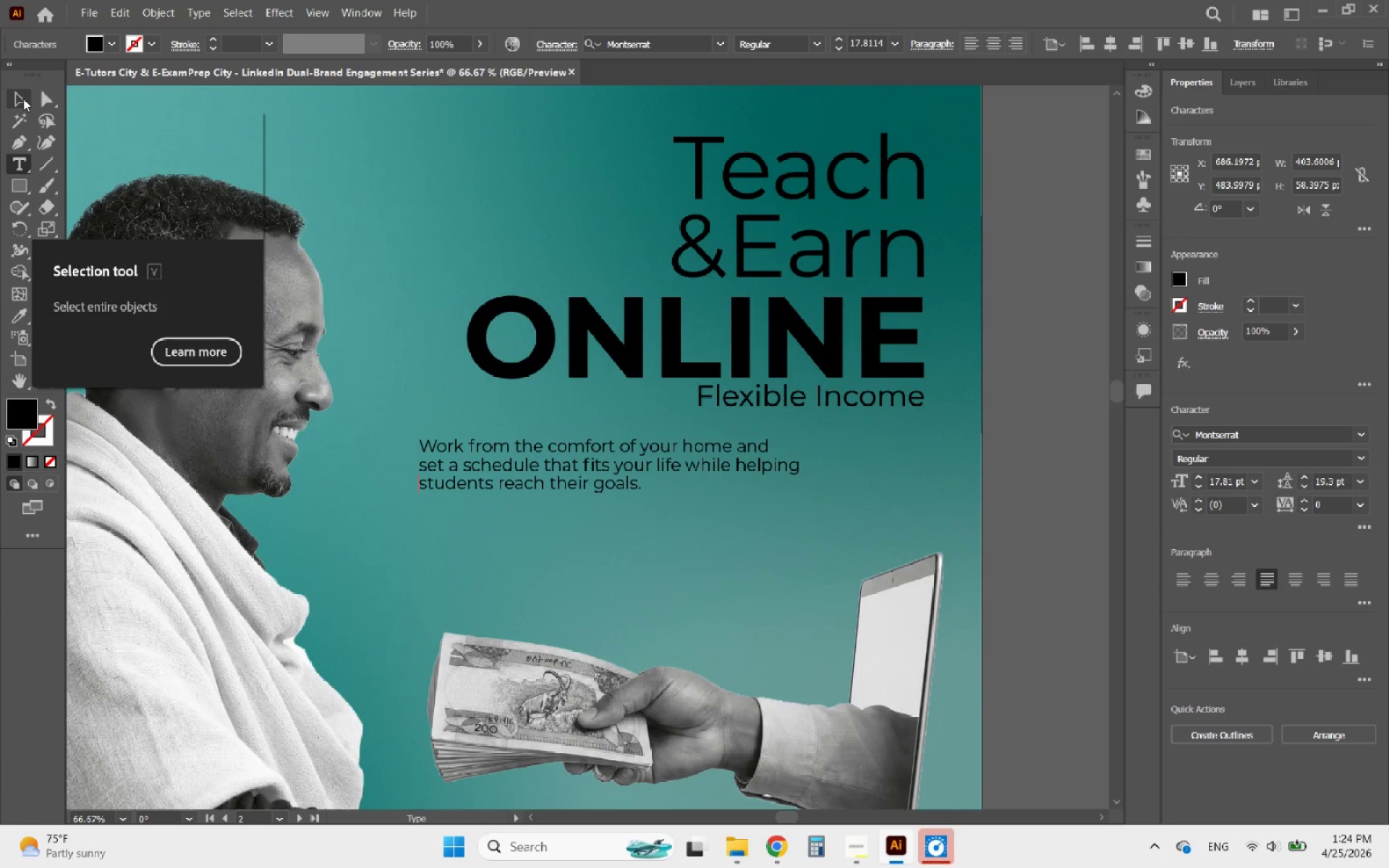 
key(Control+Z)
 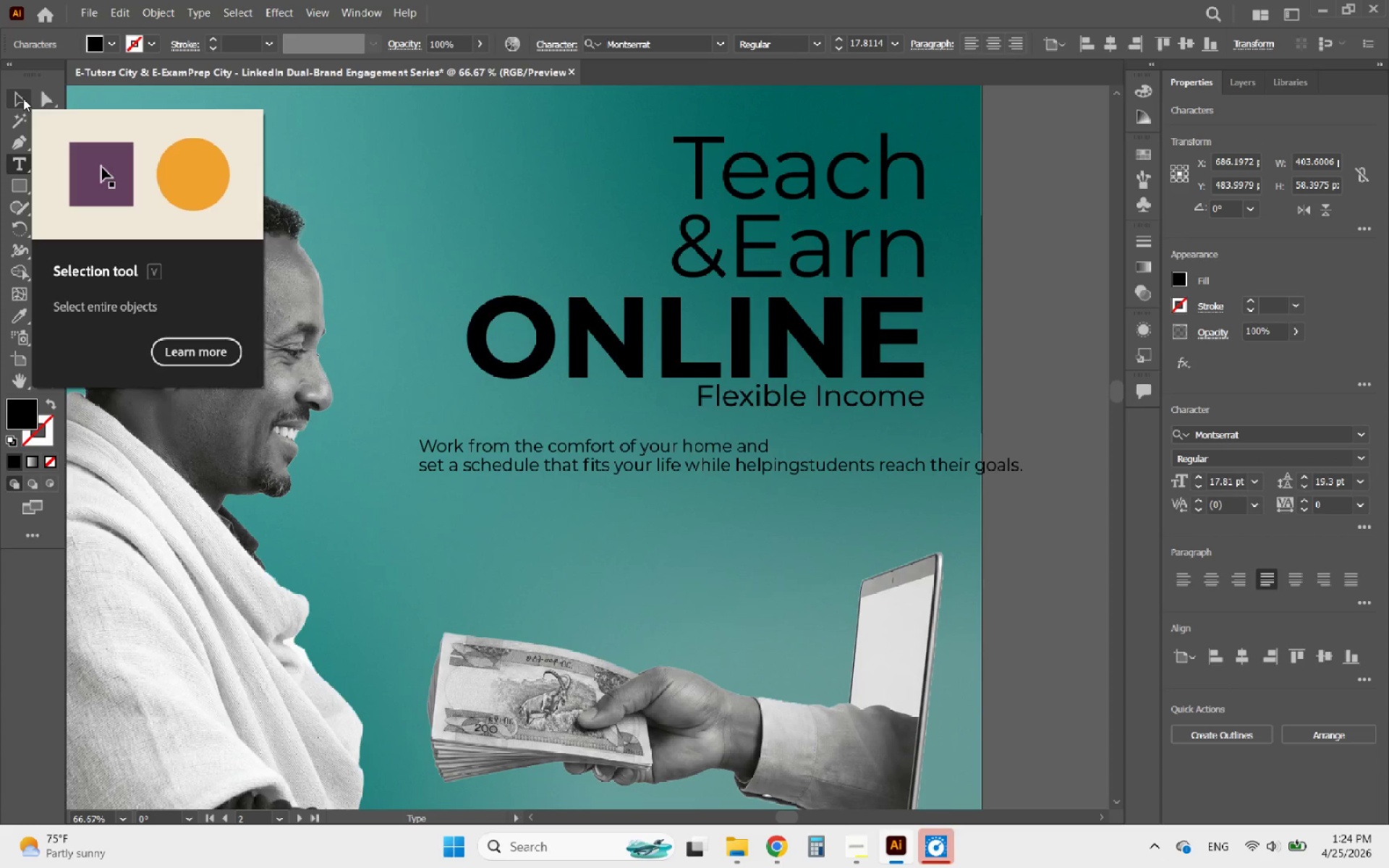 
key(Control+Z)
 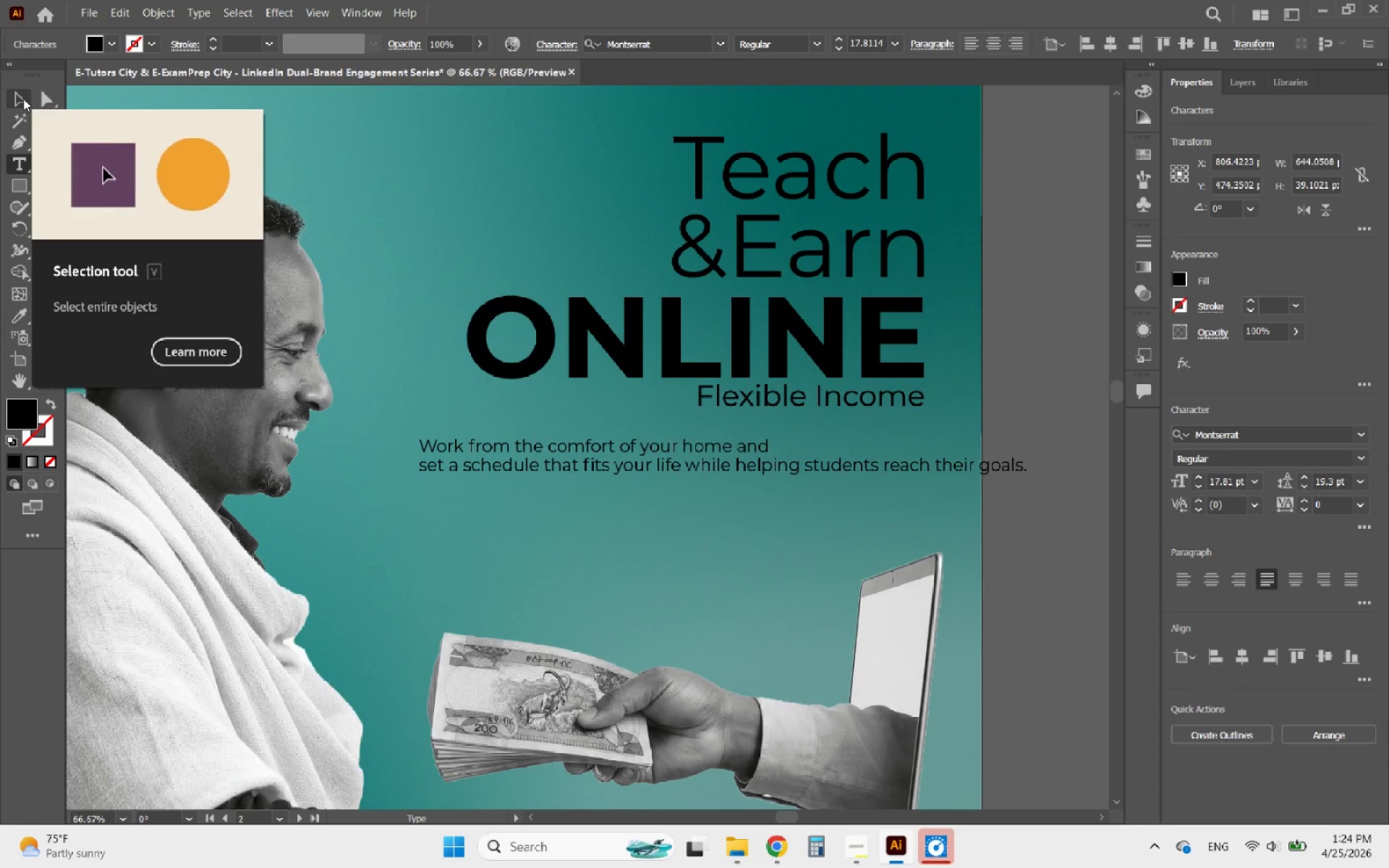 
key(Control+Z)
 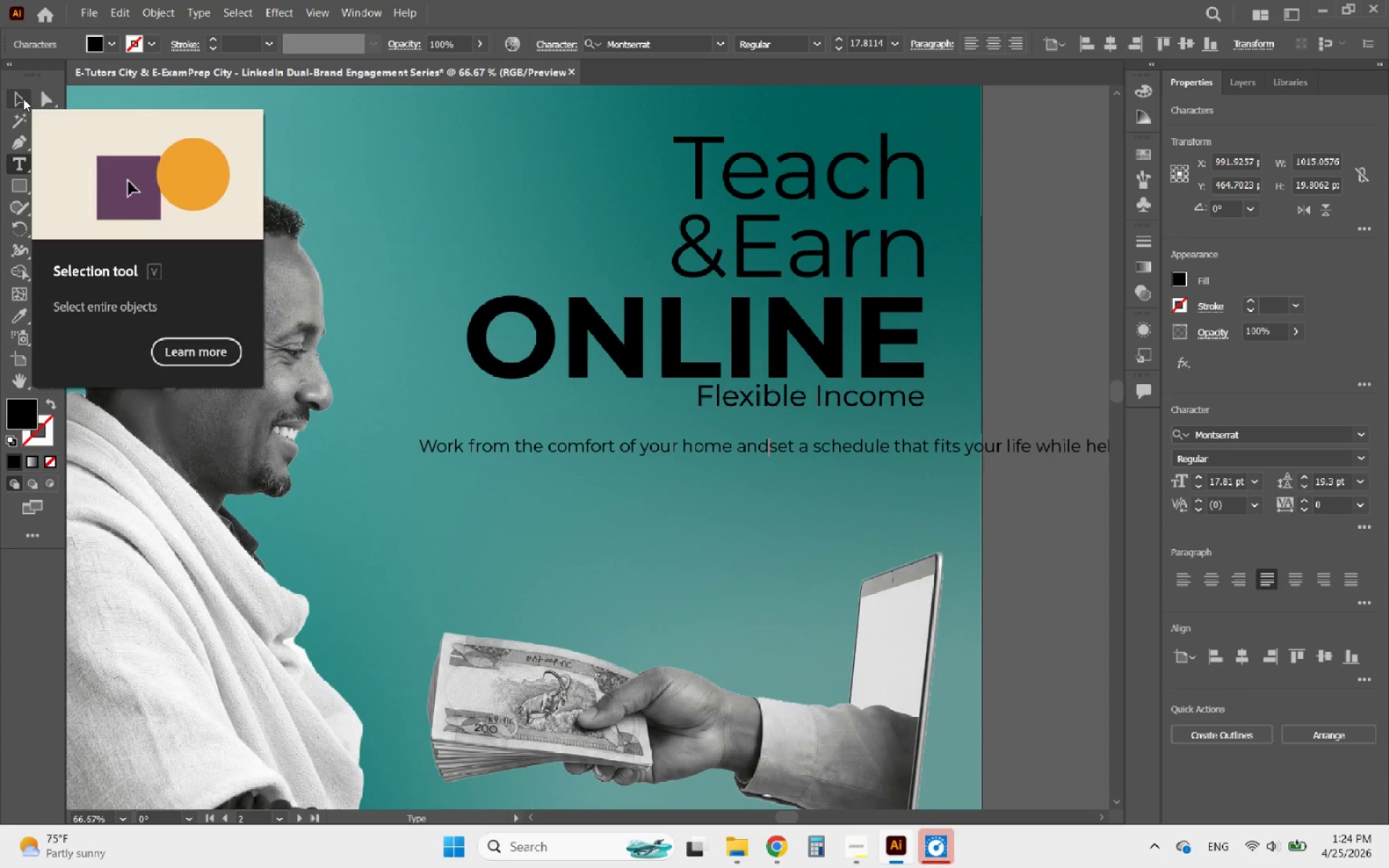 
key(Control+Z)
 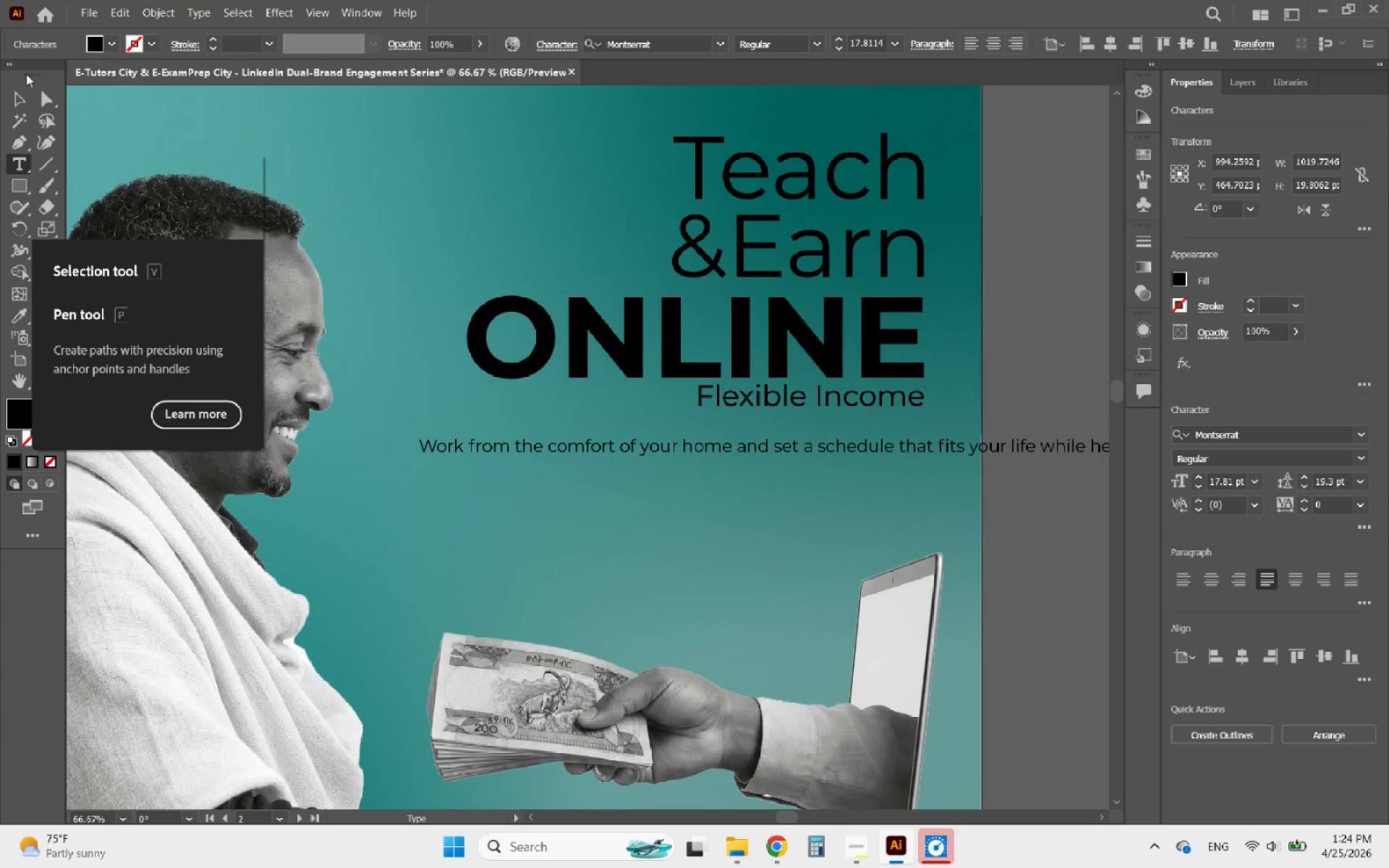 
left_click([19, 96])
 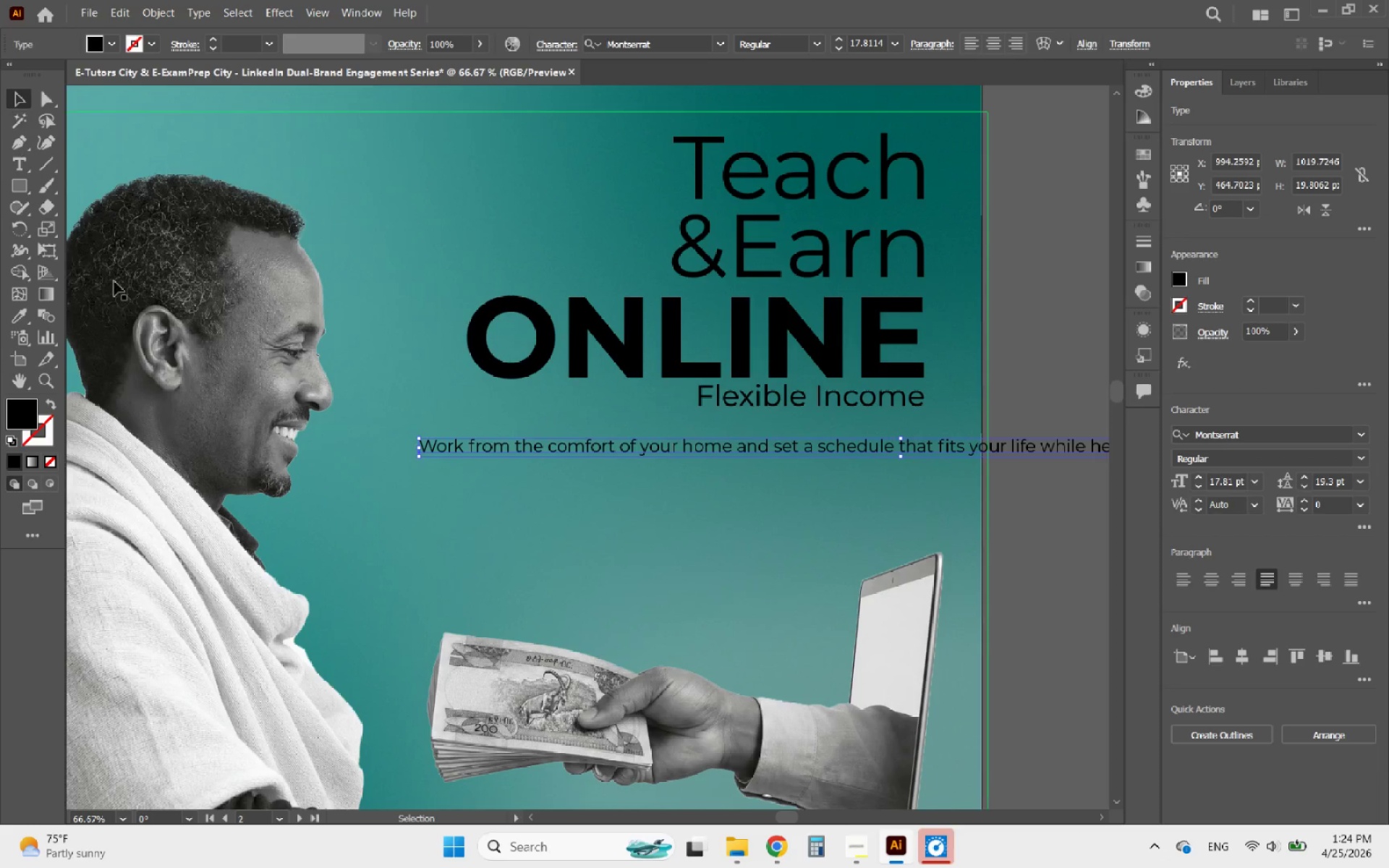 
hold_key(key=AltLeft, duration=0.34)
scroll: coordinate [229, 407], scroll_direction: down, amount: 2.0
 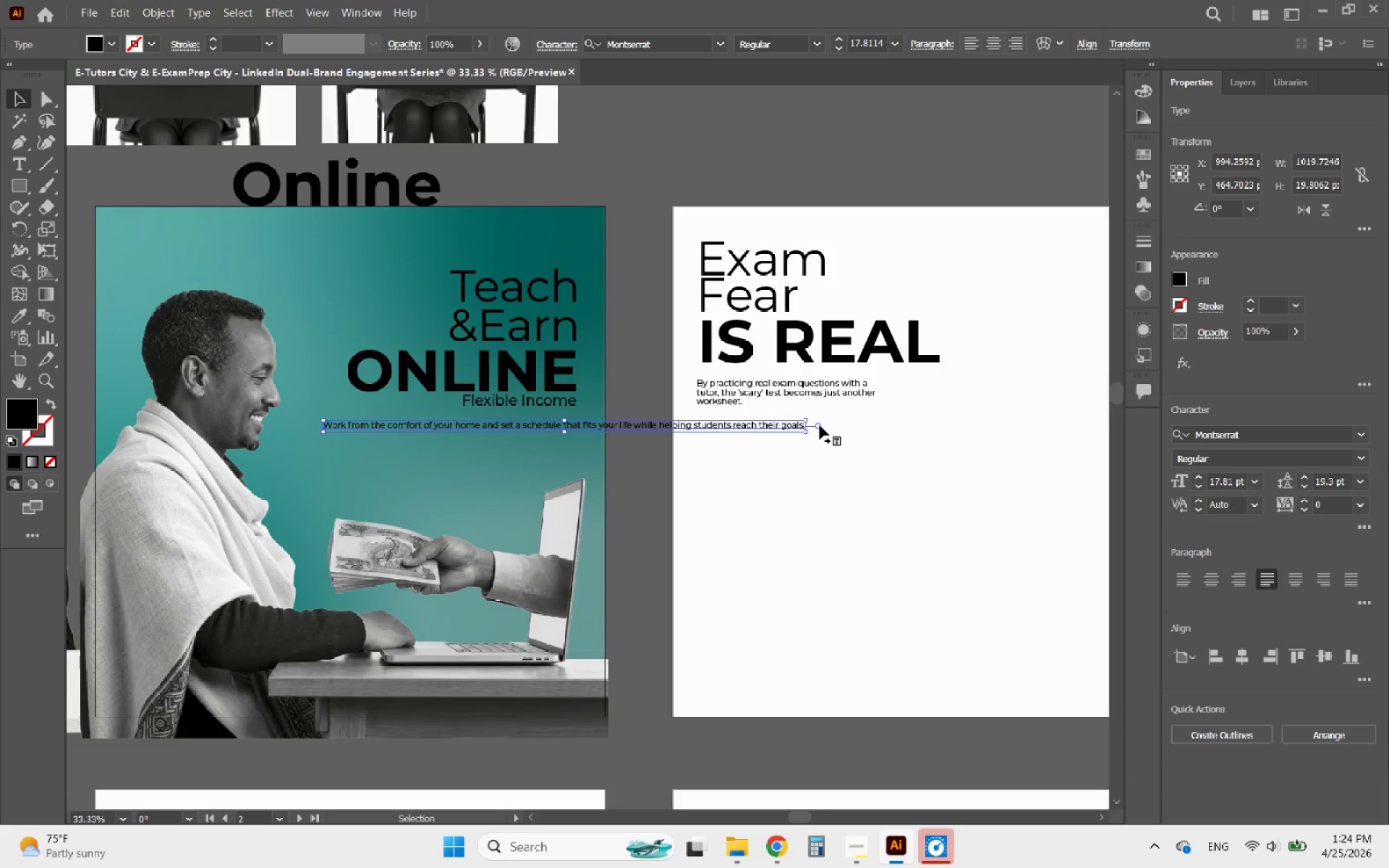 
double_click([820, 425])
 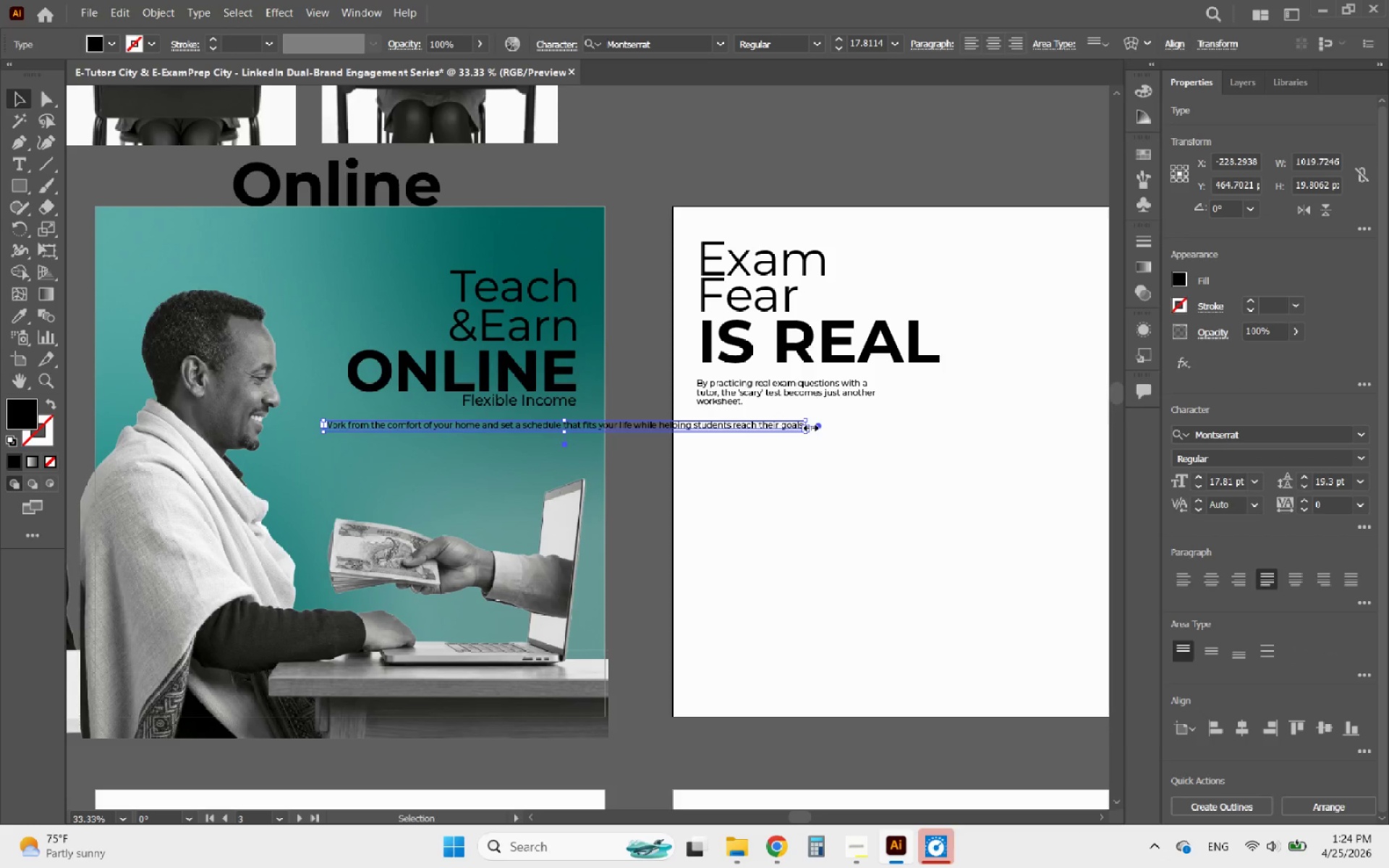 
left_click_drag(start_coordinate=[809, 426], to_coordinate=[568, 415])
 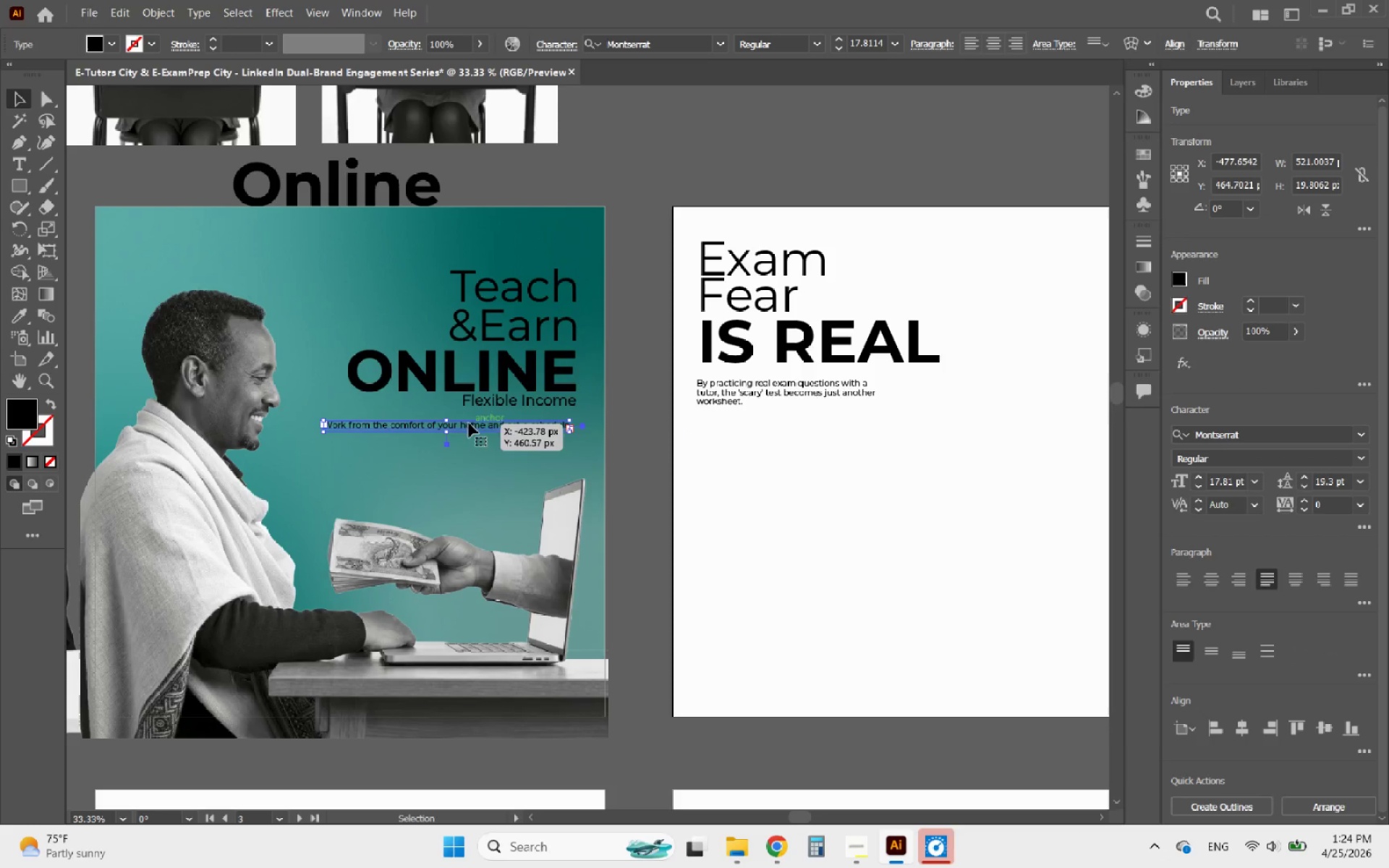 
hold_key(key=AltLeft, duration=0.44)
scroll: coordinate [454, 420], scroll_direction: up, amount: 2.0
 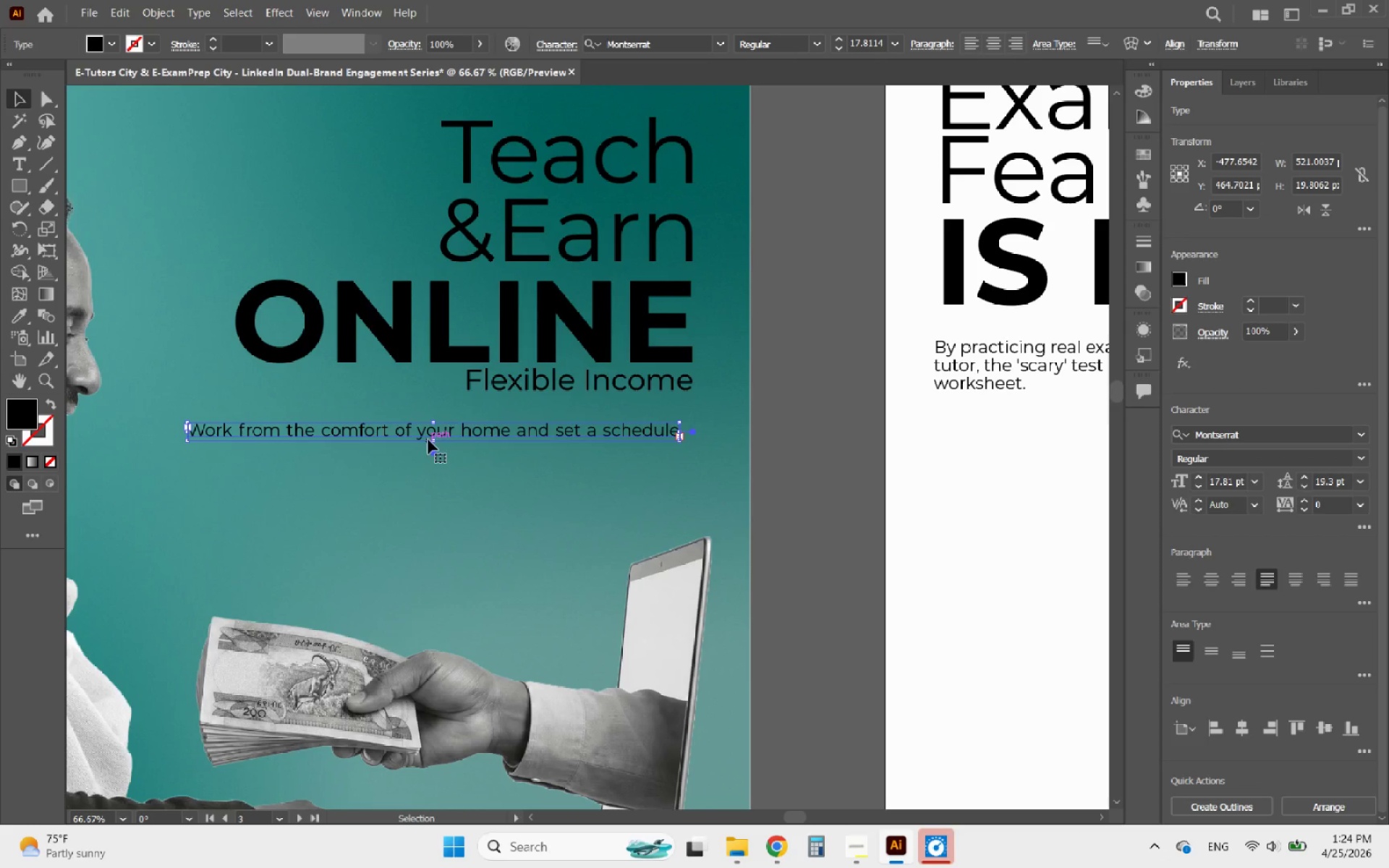 
left_click_drag(start_coordinate=[429, 440], to_coordinate=[498, 465])
 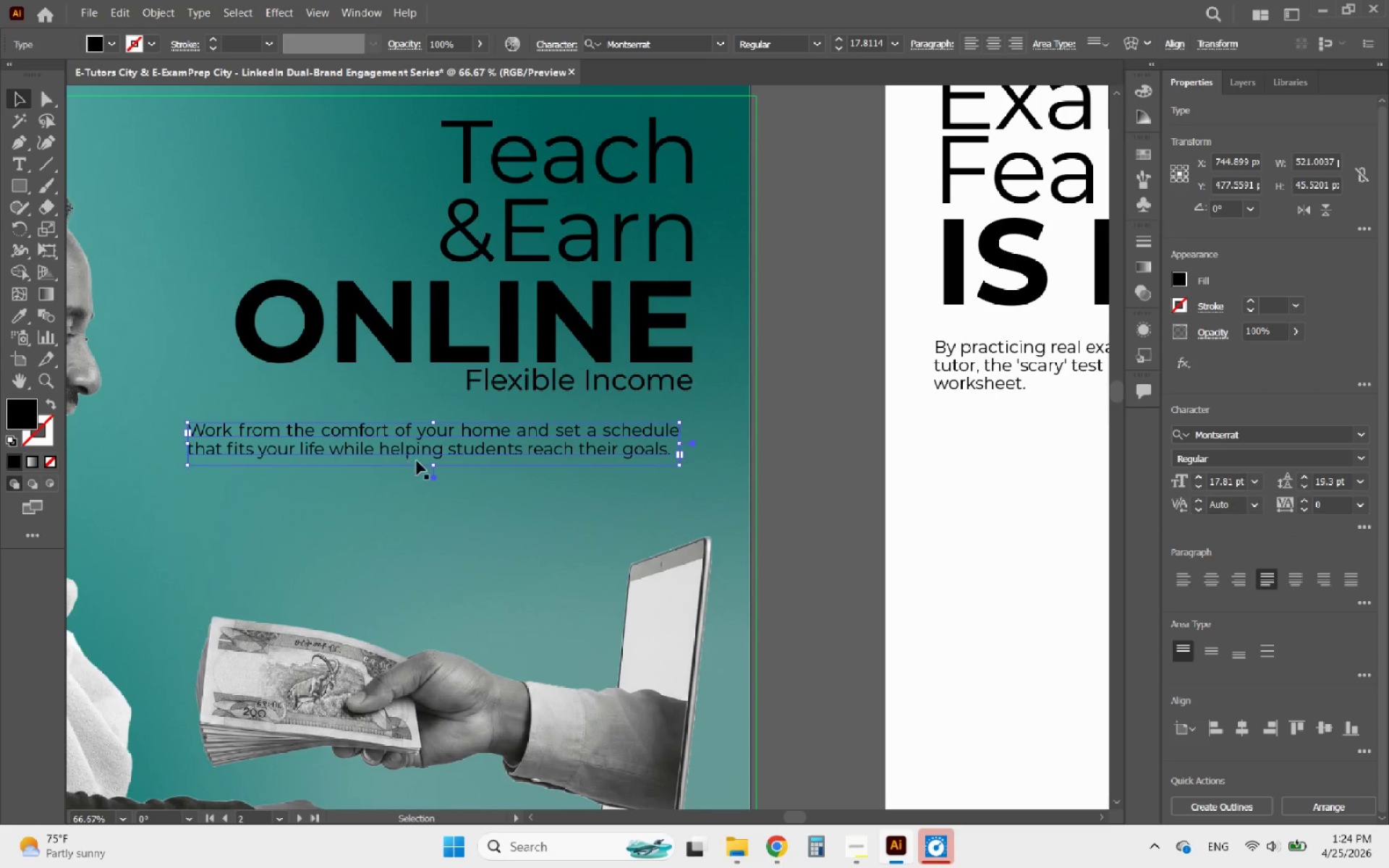 
left_click_drag(start_coordinate=[432, 467], to_coordinate=[403, 485])
 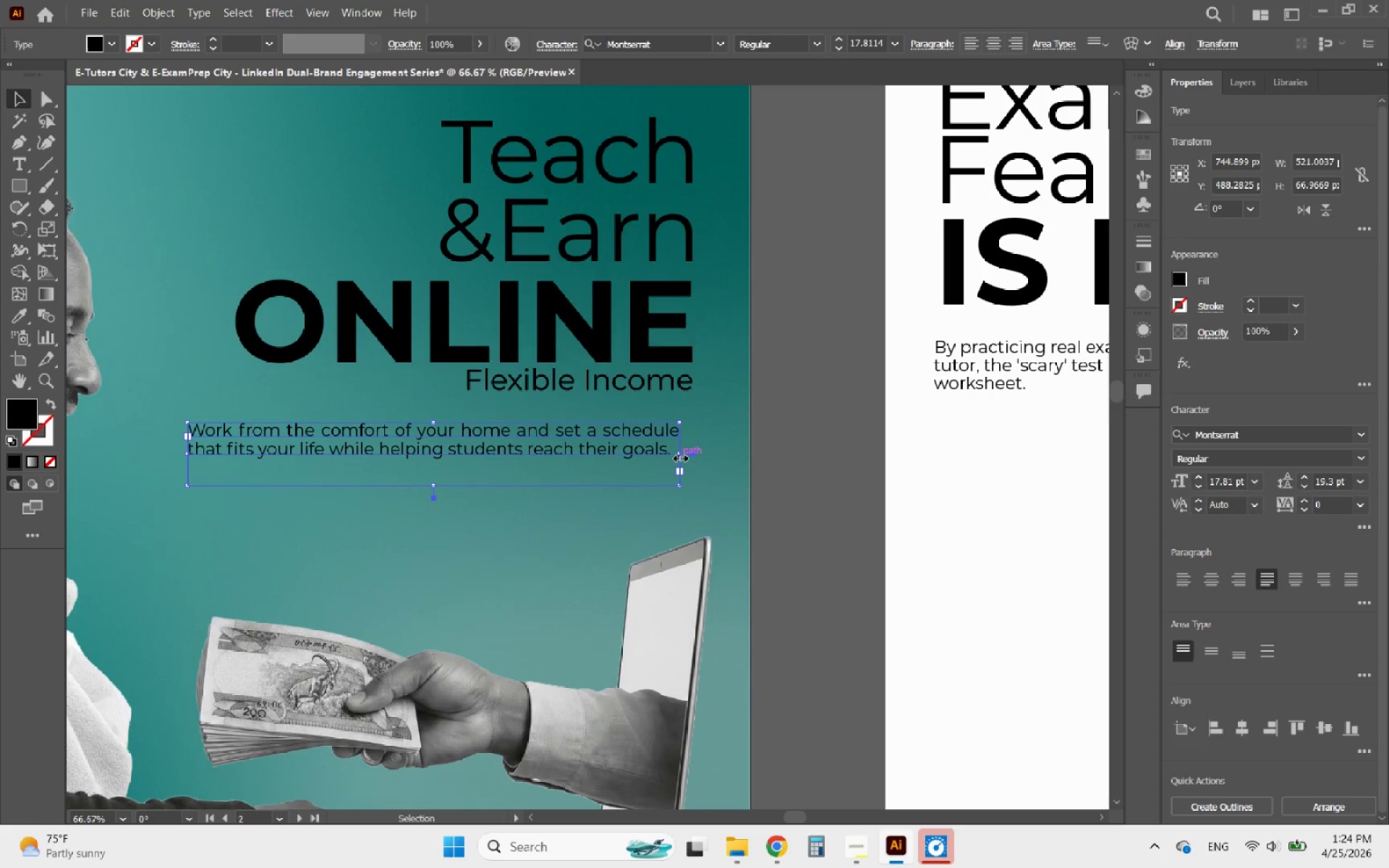 
left_click_drag(start_coordinate=[678, 456], to_coordinate=[603, 457])
 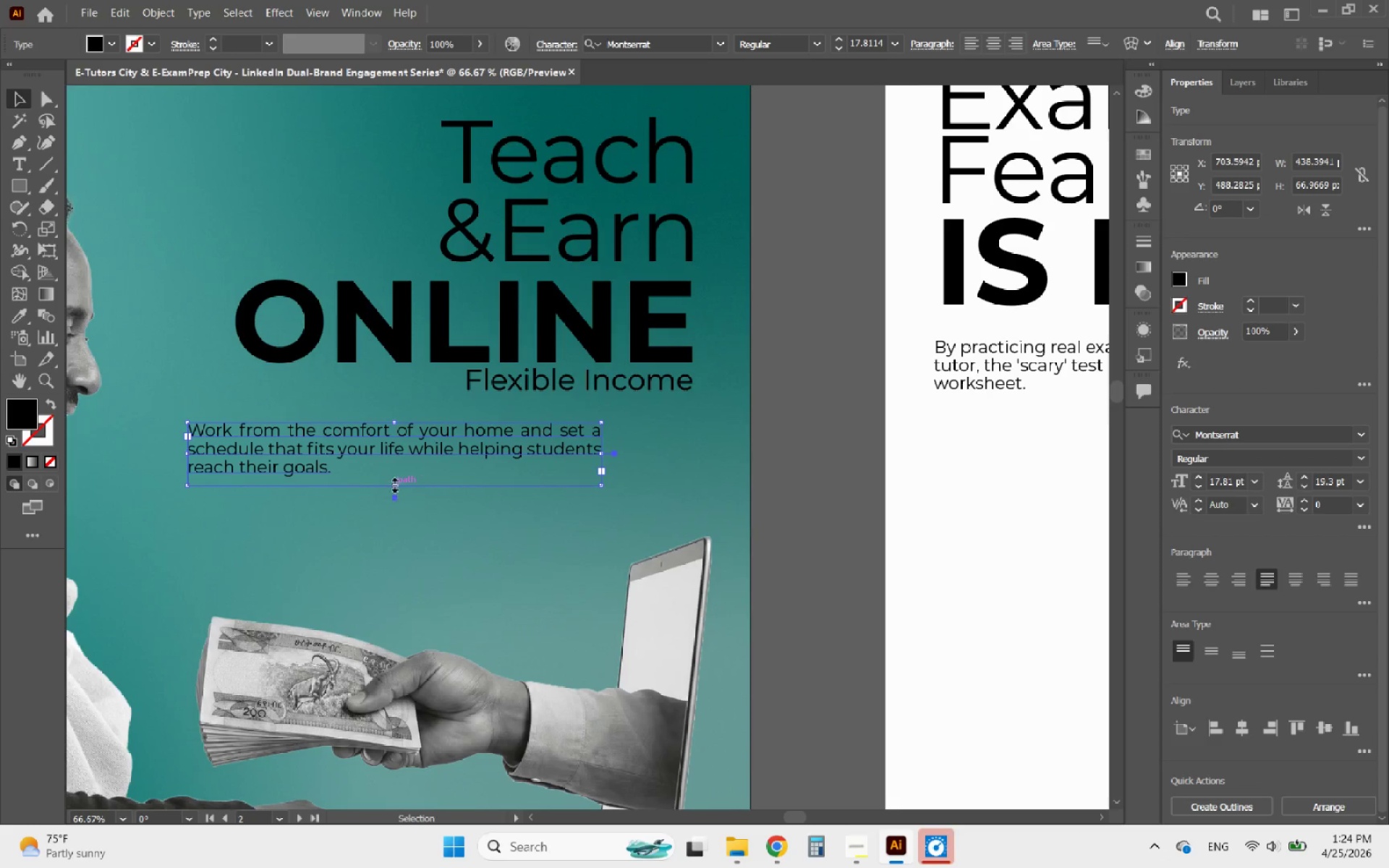 
left_click_drag(start_coordinate=[393, 483], to_coordinate=[415, 476])
 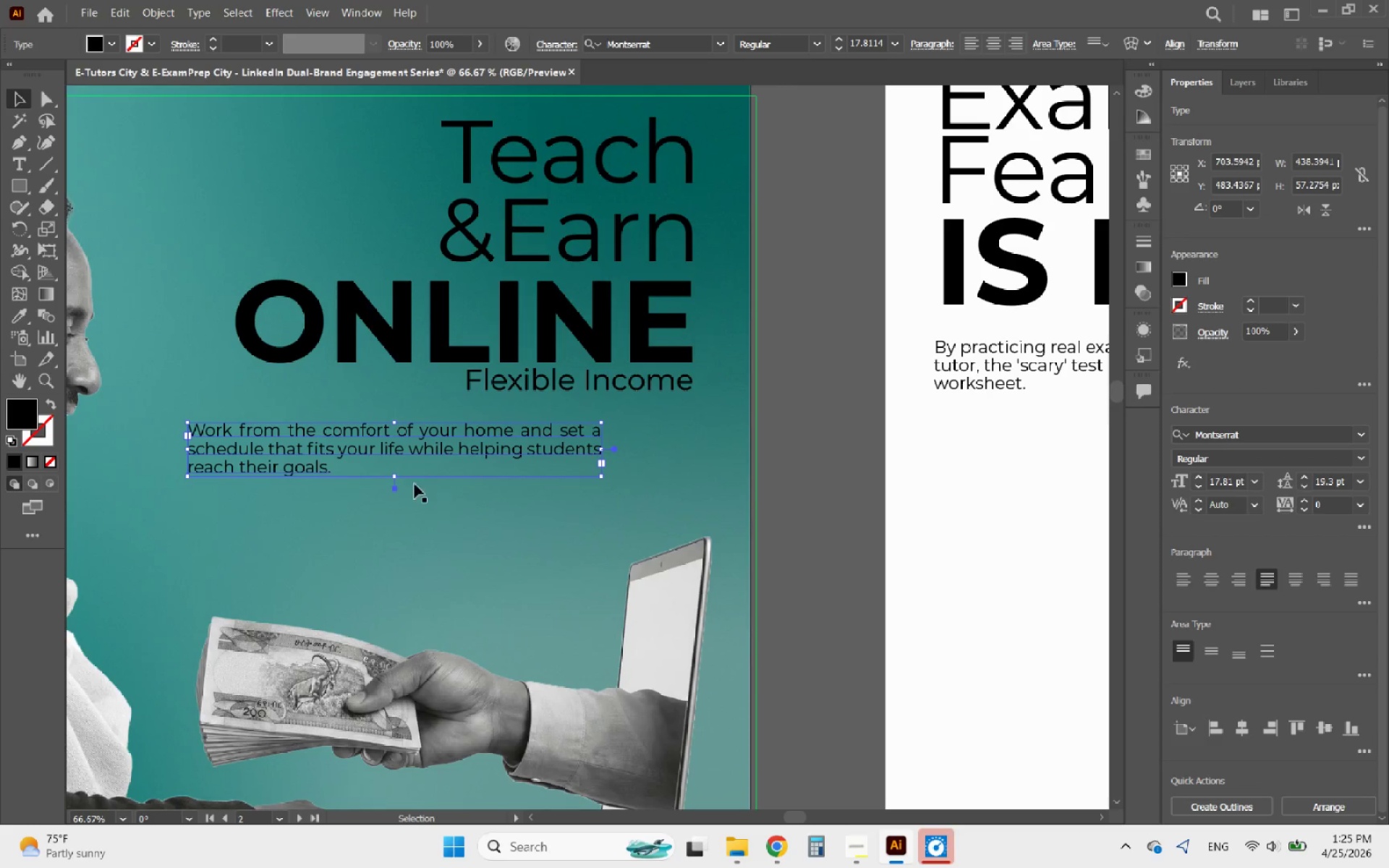 
left_click_drag(start_coordinate=[395, 477], to_coordinate=[378, 483])
 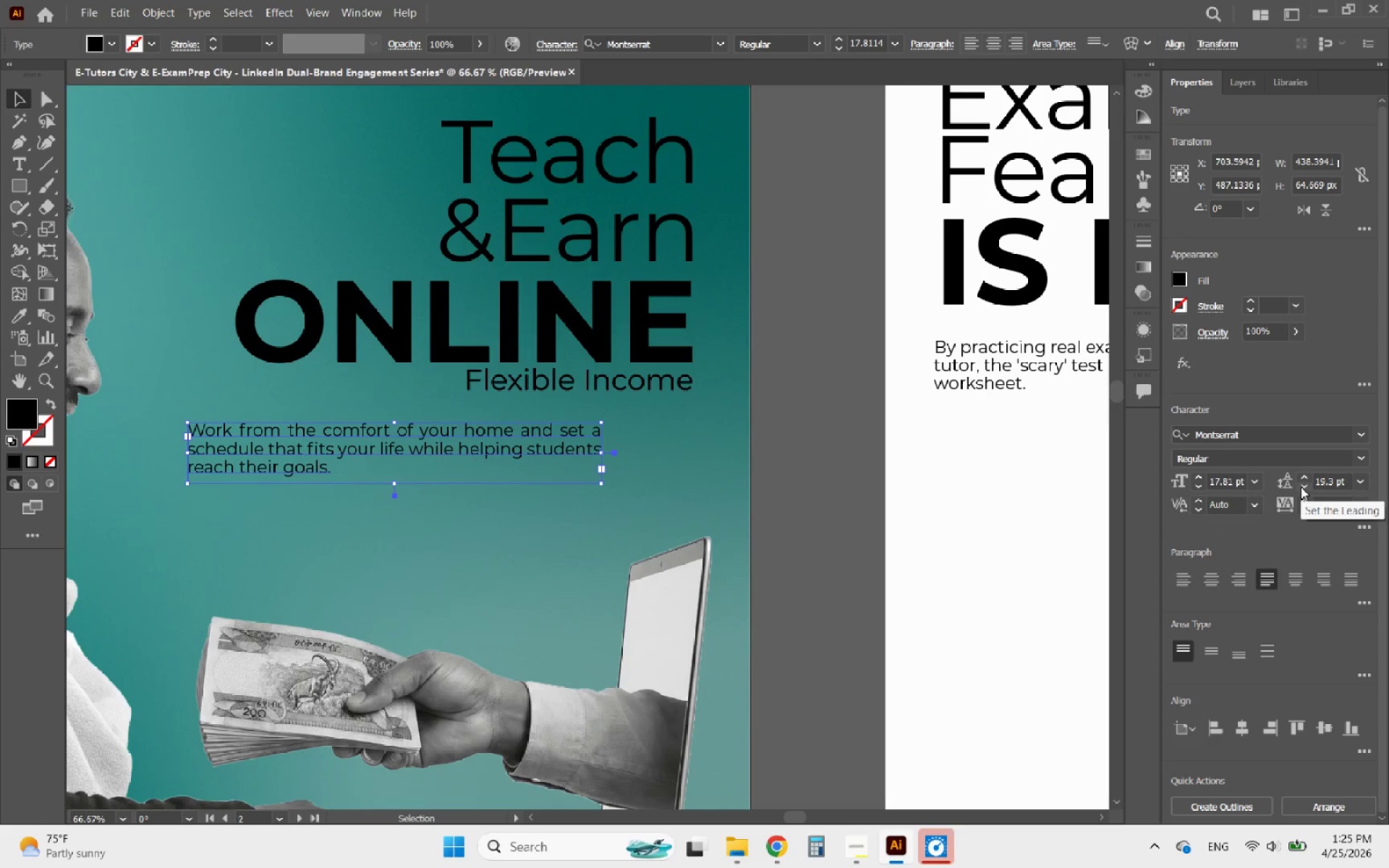 
left_click([1301, 487])
 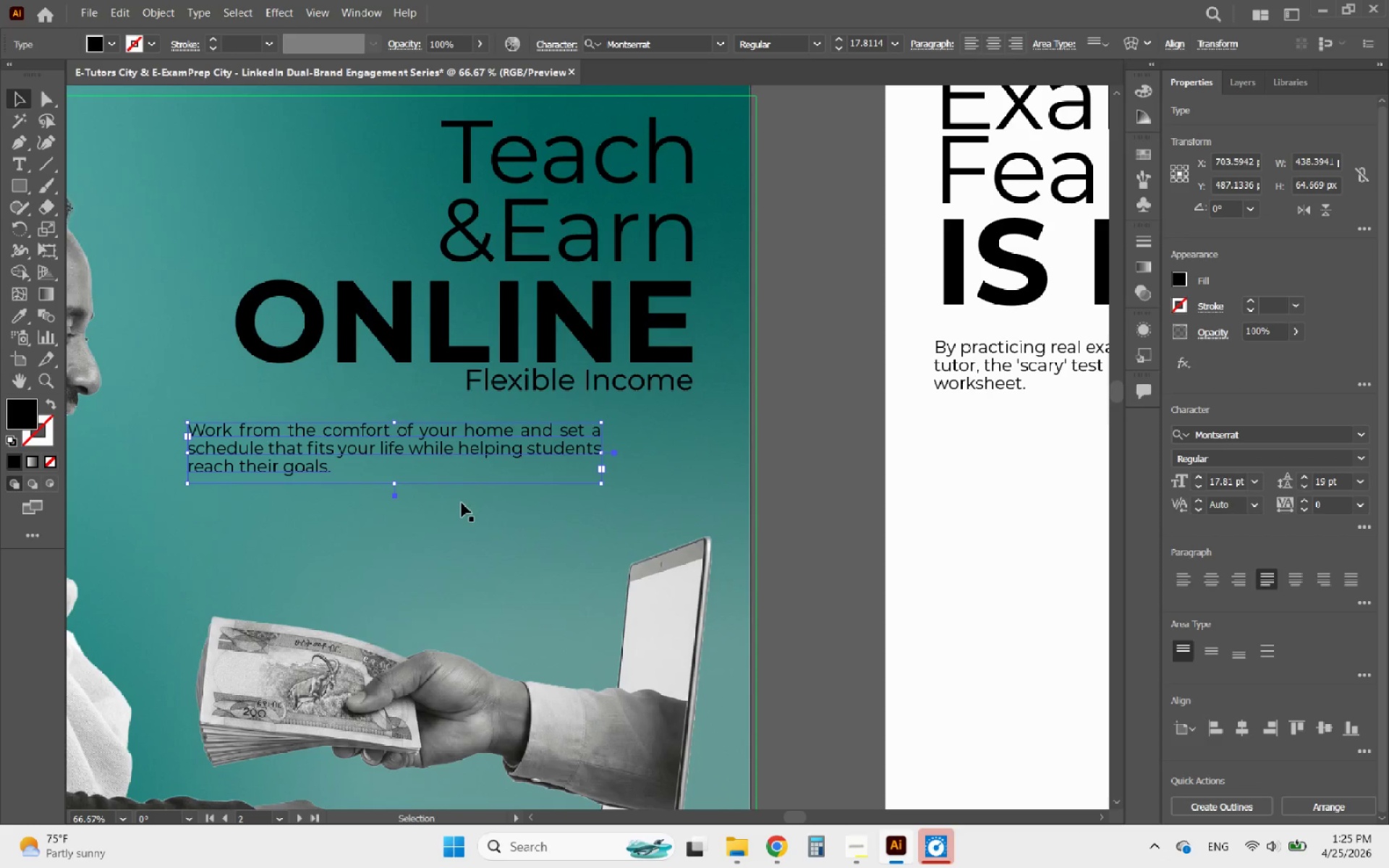 
left_click_drag(start_coordinate=[395, 482], to_coordinate=[400, 477])
 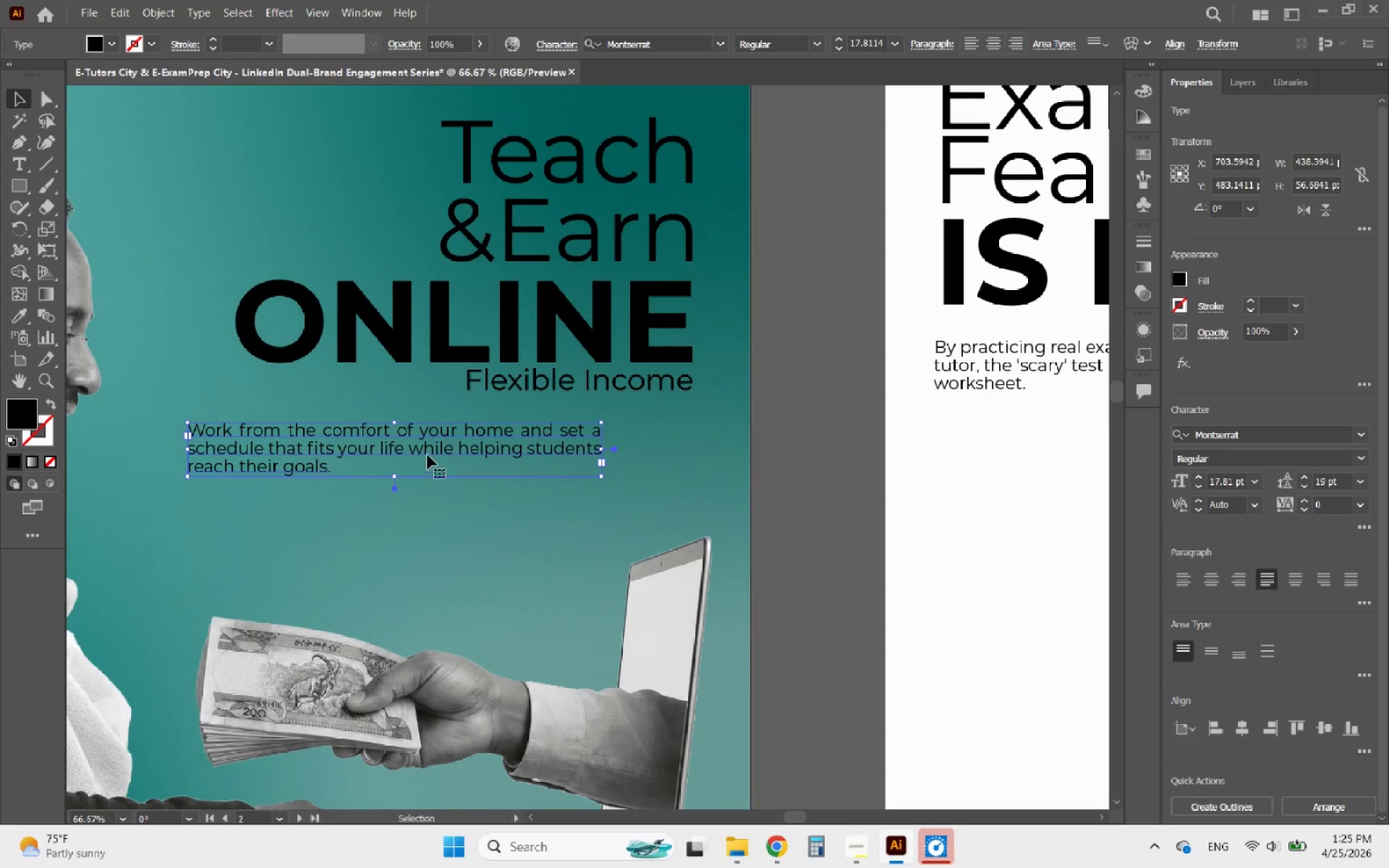 
left_click_drag(start_coordinate=[439, 451], to_coordinate=[532, 438])
 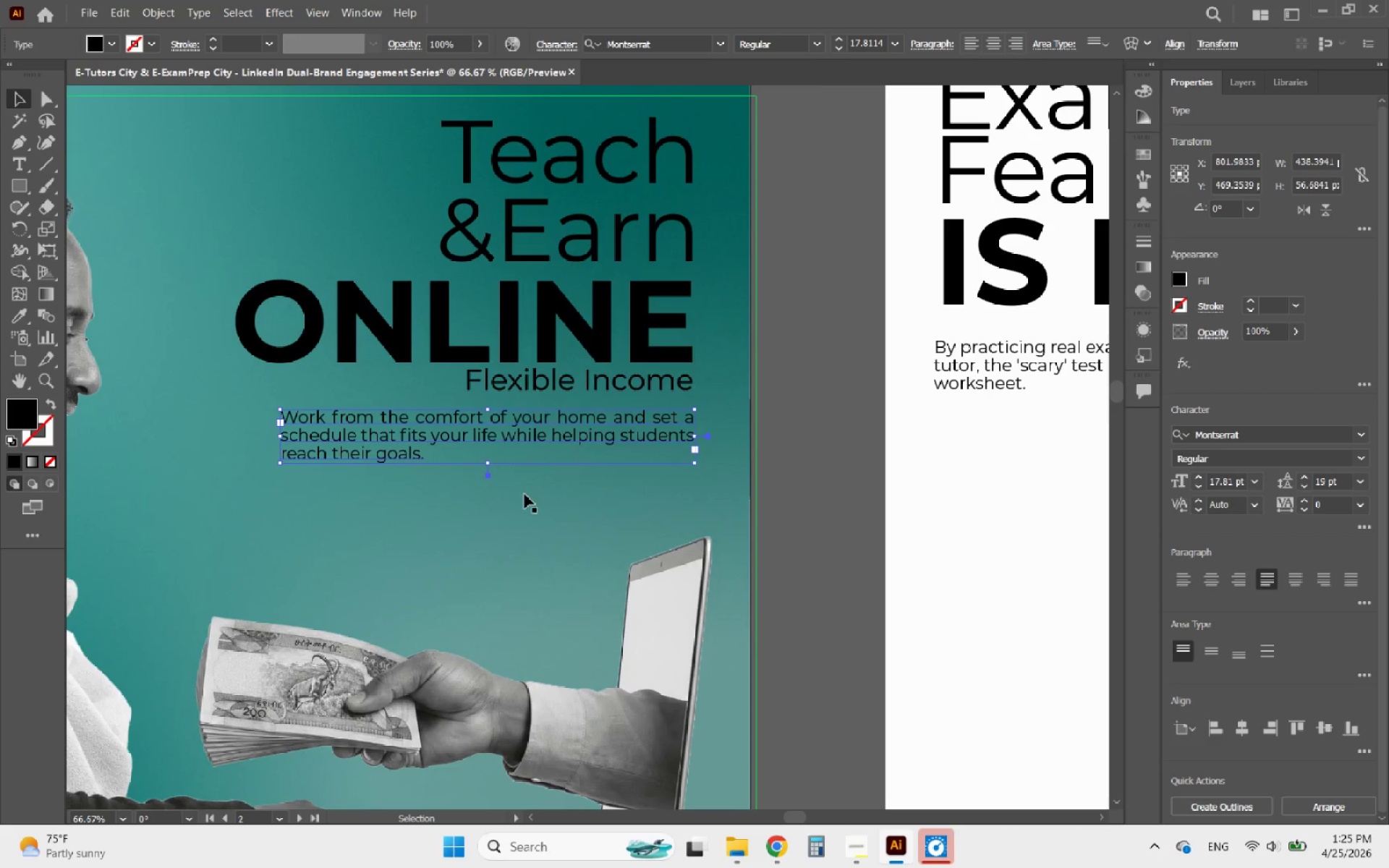 
hold_key(key=AltLeft, duration=1.64)
scroll: coordinate [526, 509], scroll_direction: down, amount: 1.0
 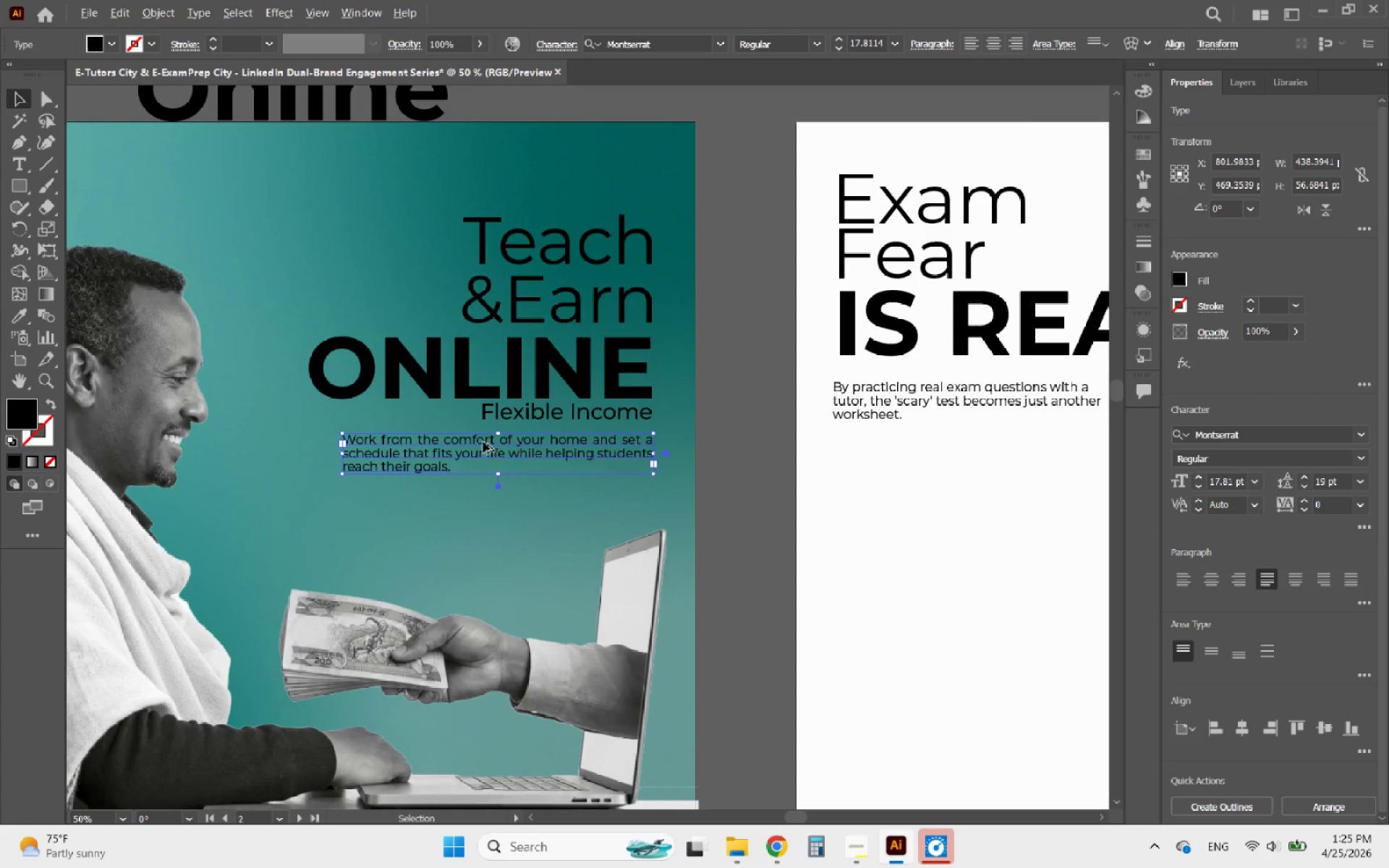 
scroll: coordinate [470, 432], scroll_direction: up, amount: 2.0
 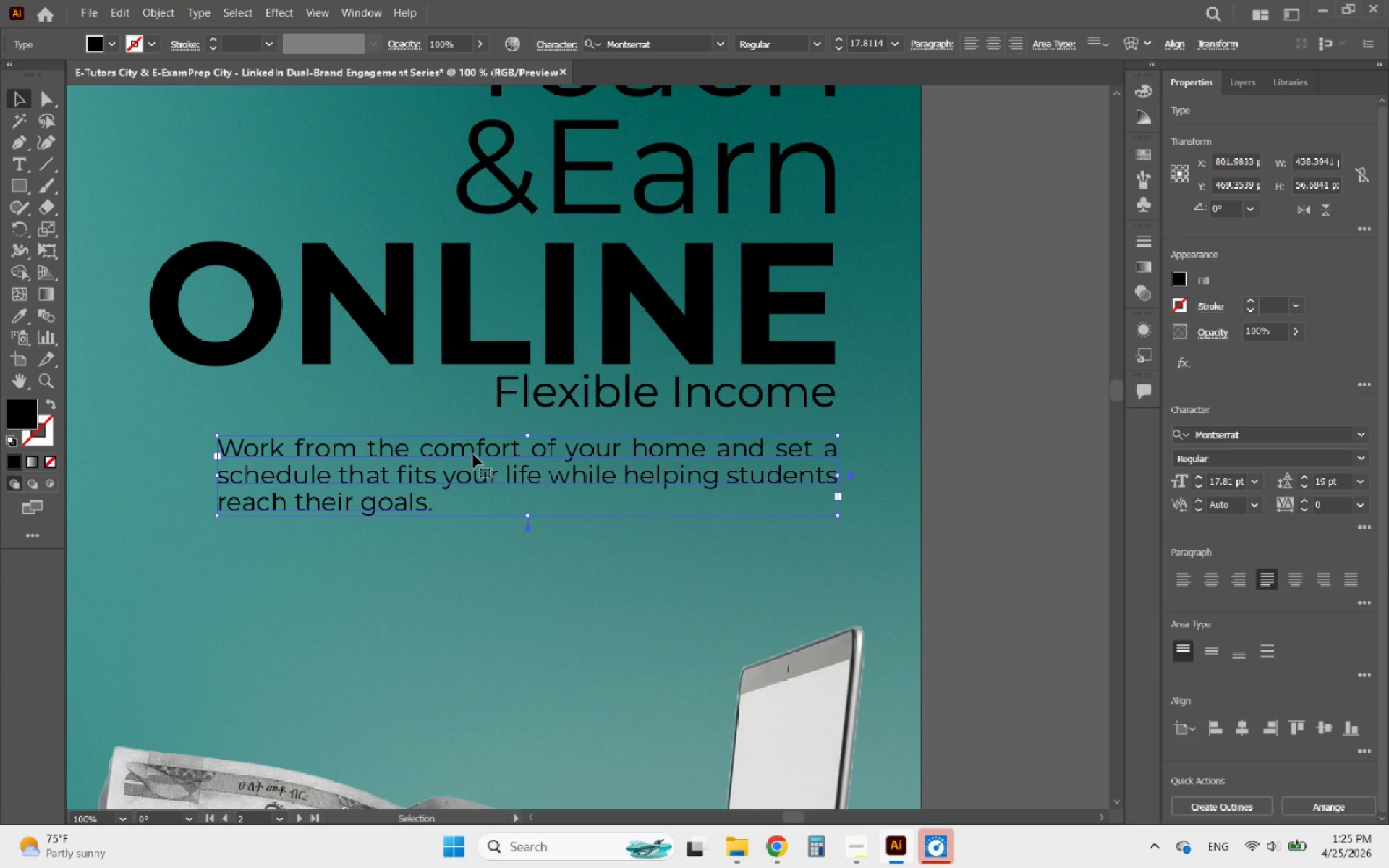 
left_click_drag(start_coordinate=[473, 454], to_coordinate=[472, 435])
 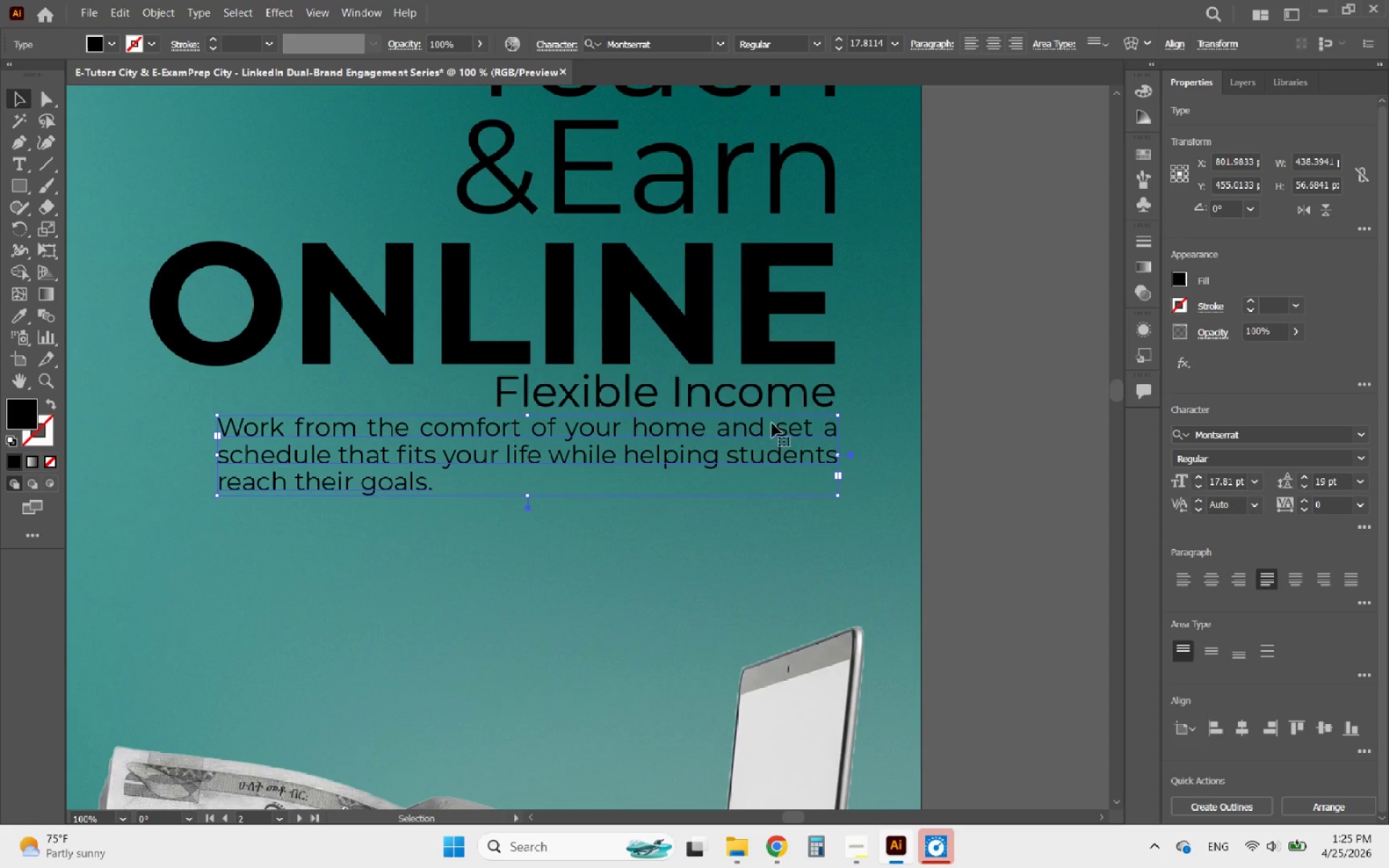 
hold_key(key=ShiftLeft, duration=0.36)
 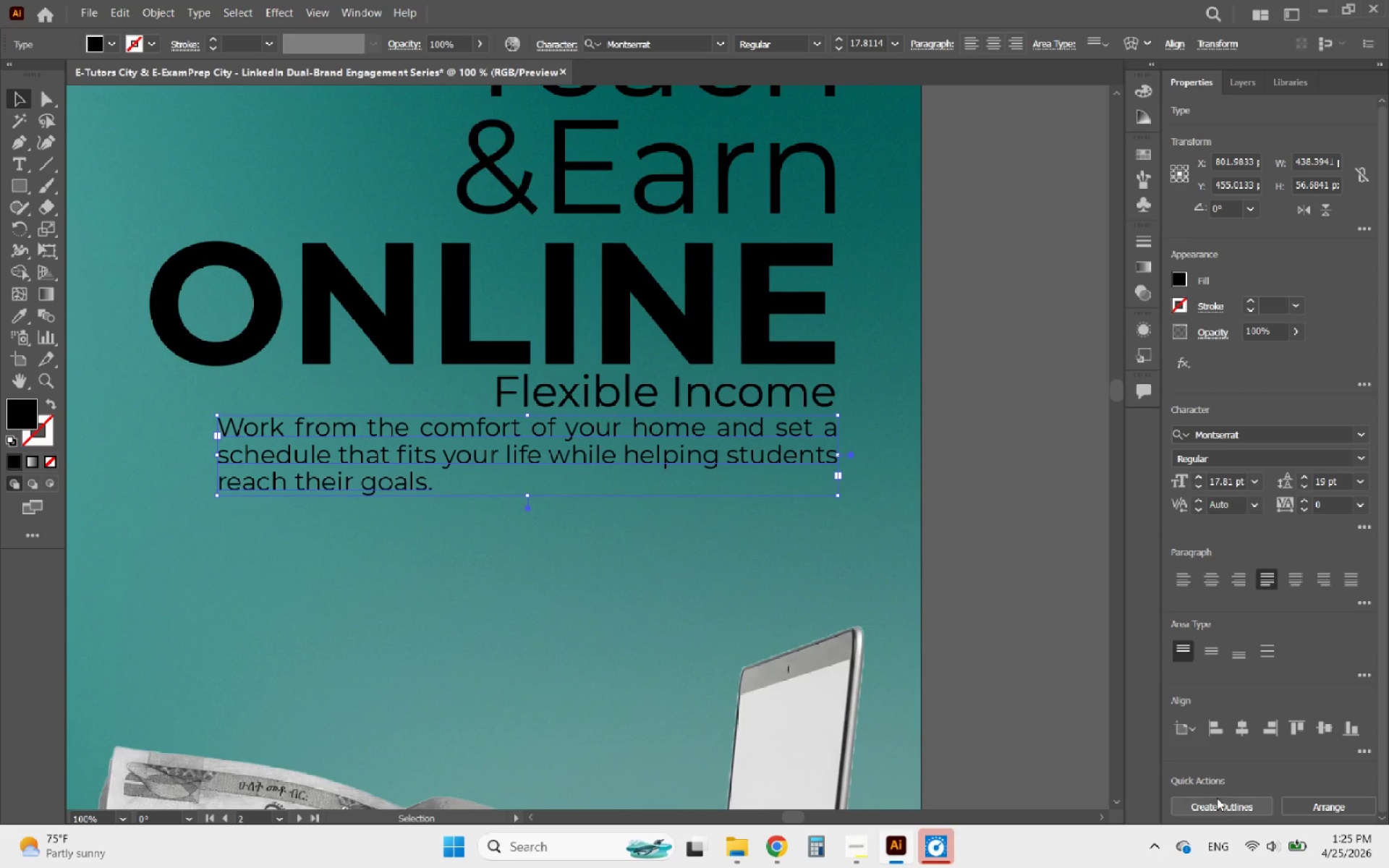 
left_click([1217, 807])
 